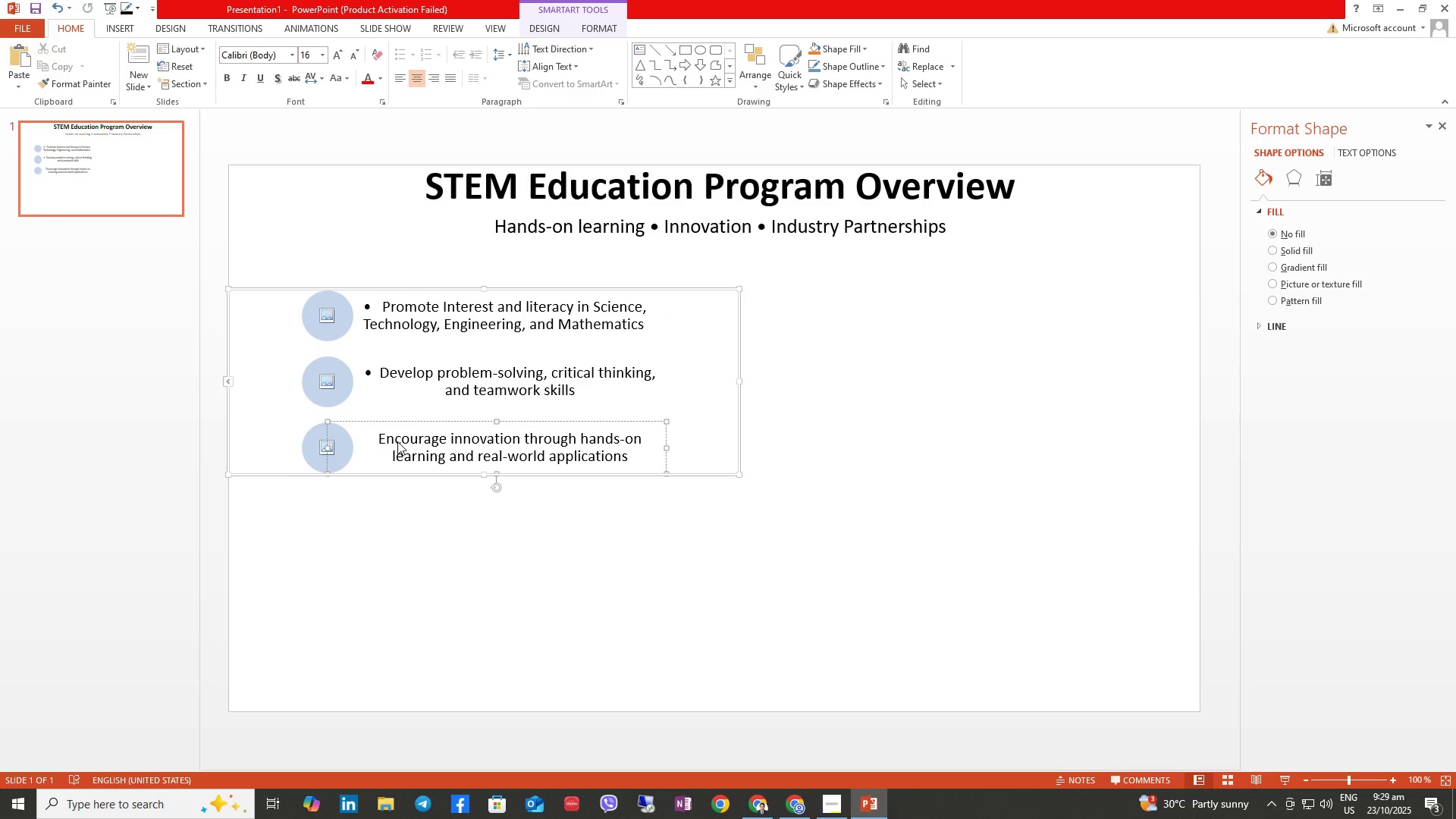 
key(Alt+Numpad9)
 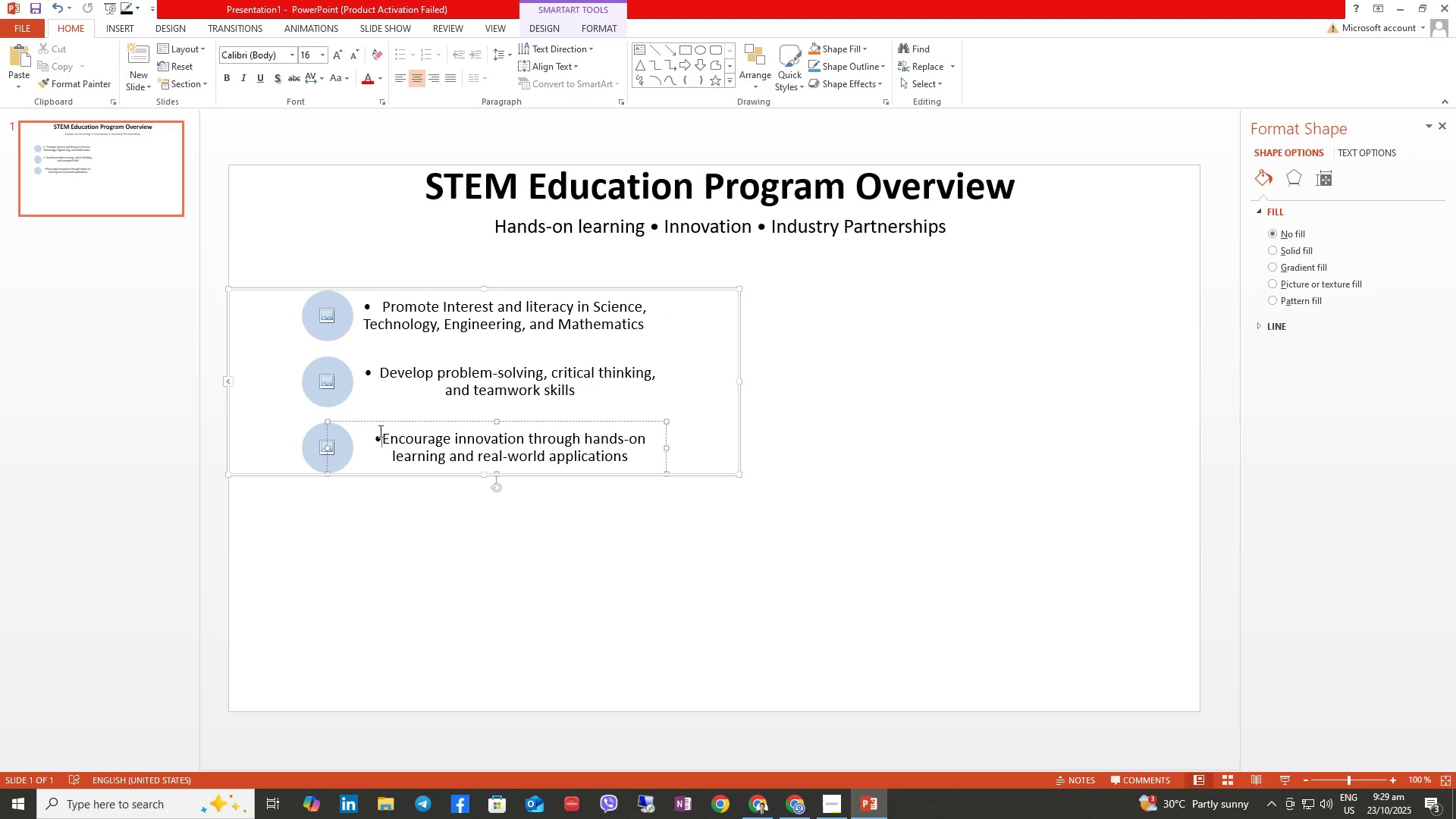 
key(Space)
 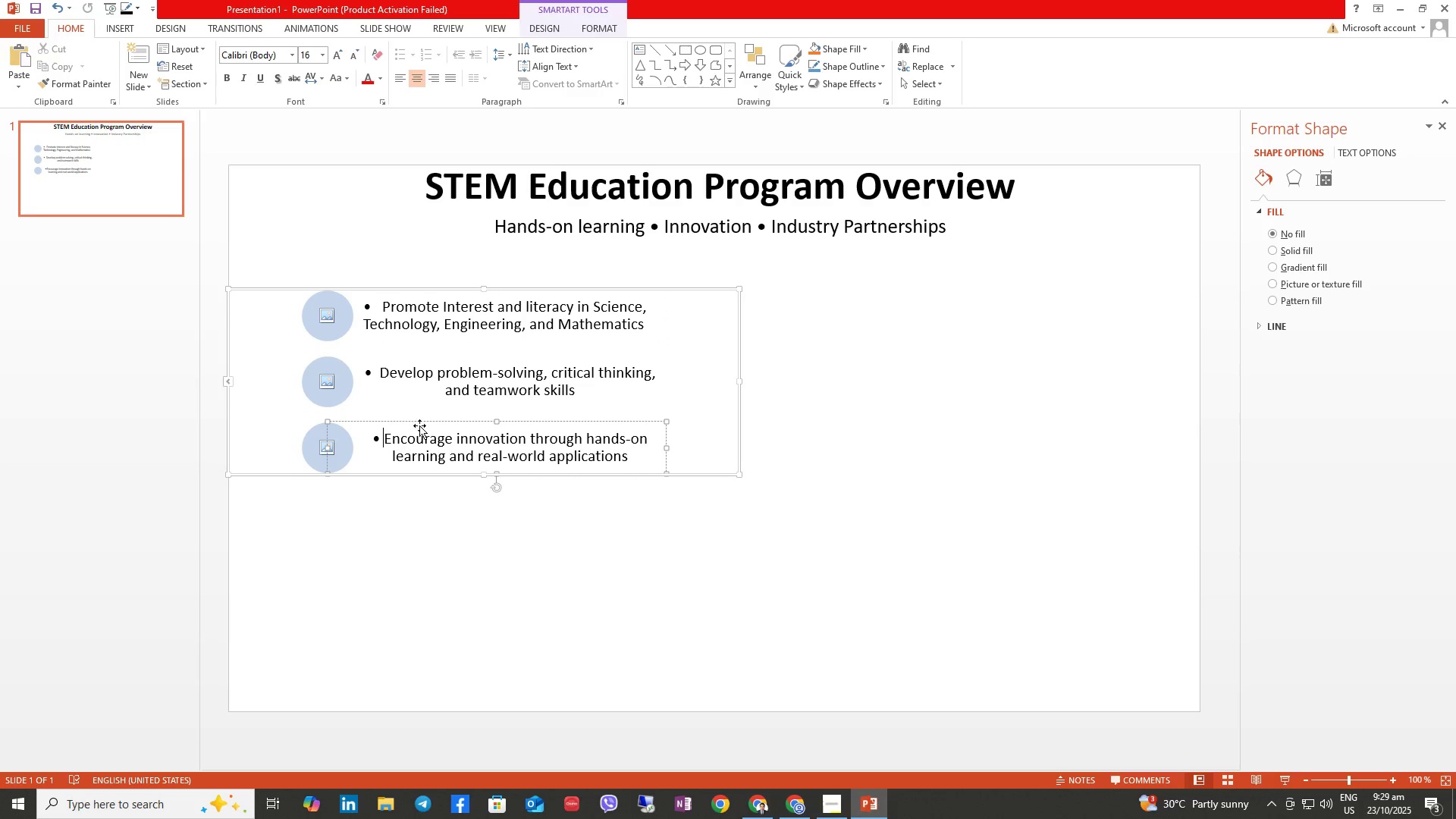 
key(Space)
 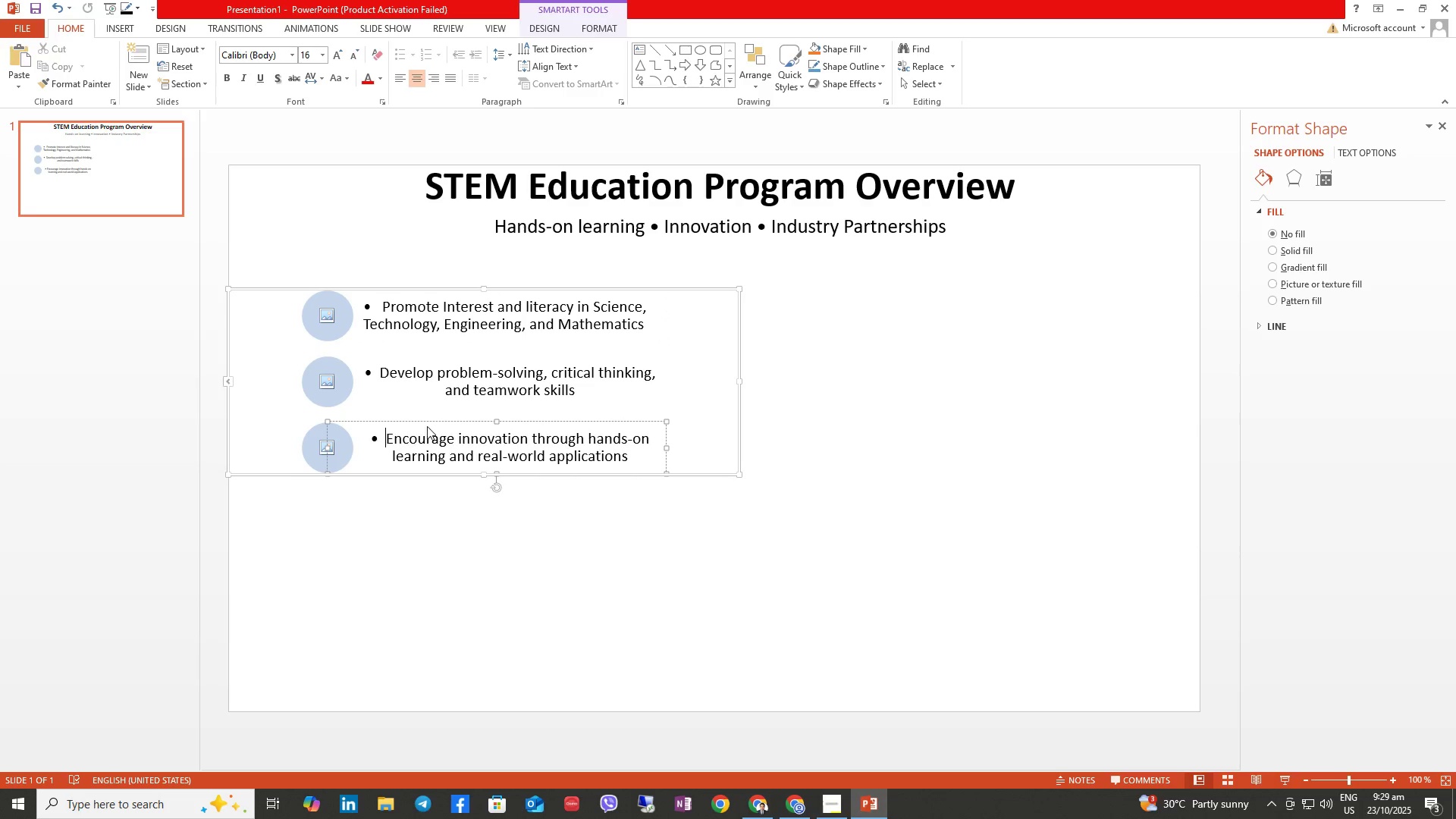 
key(Space)
 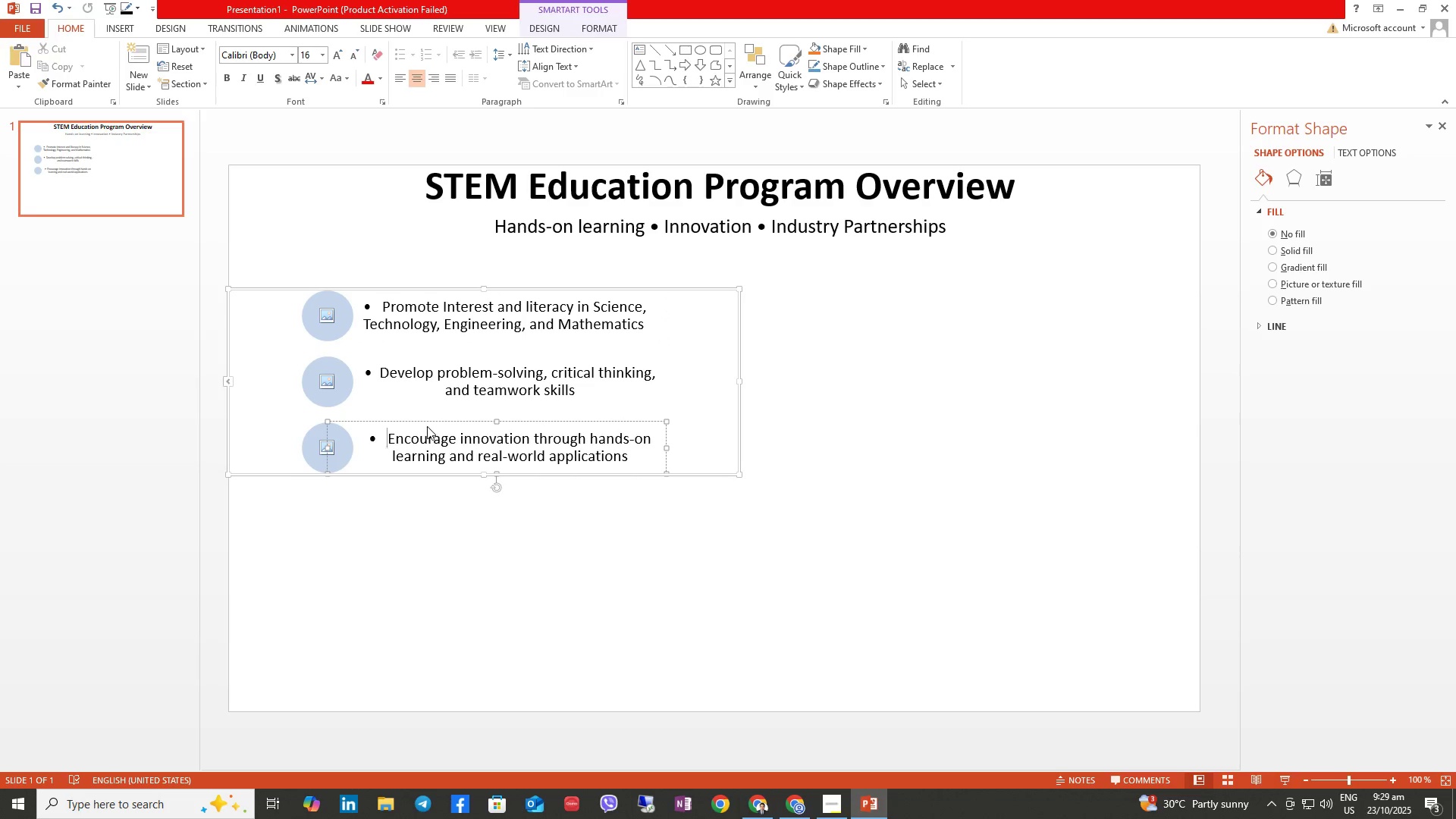 
key(Space)
 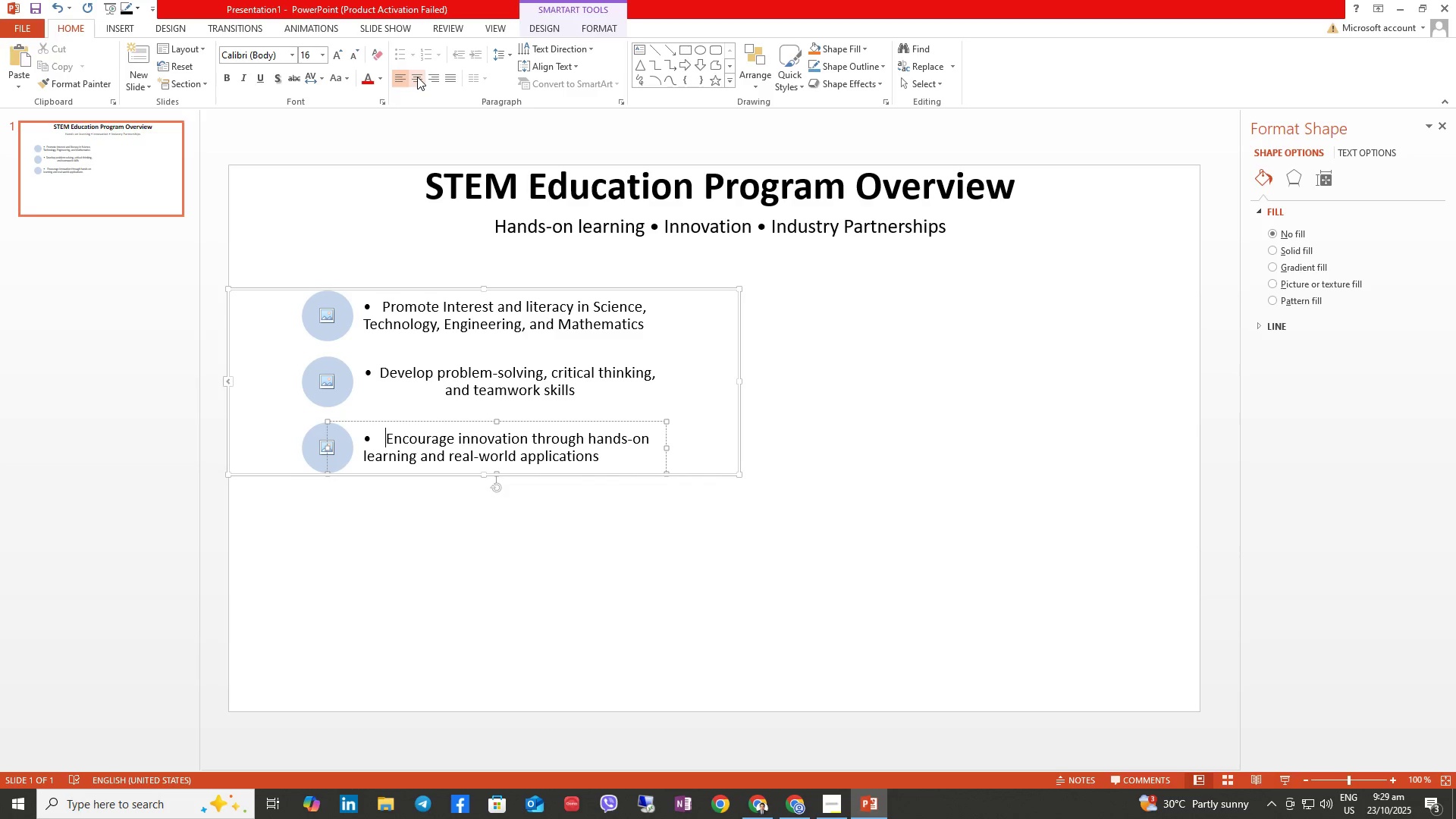 
left_click([418, 77])
 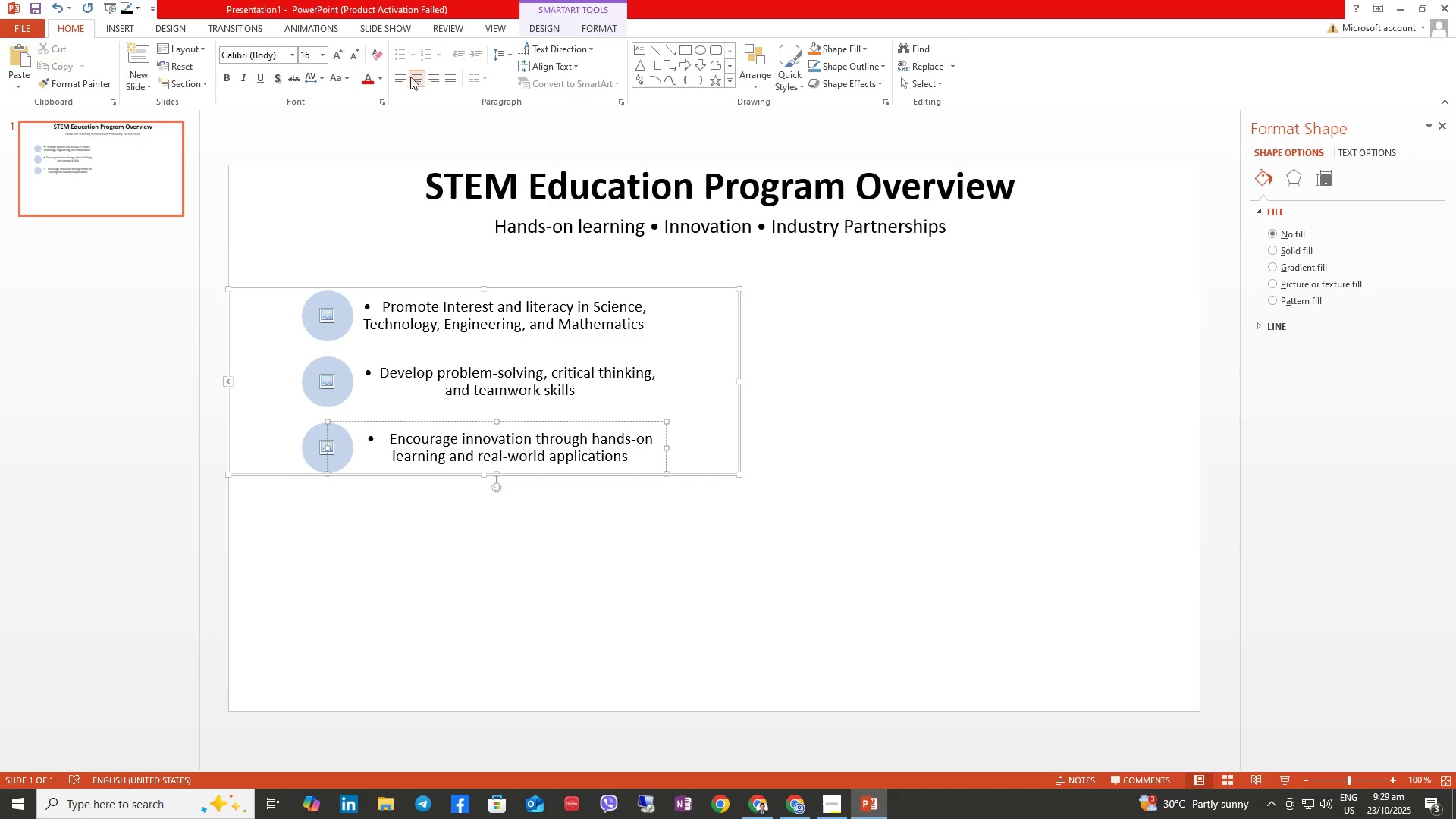 
left_click([406, 75])
 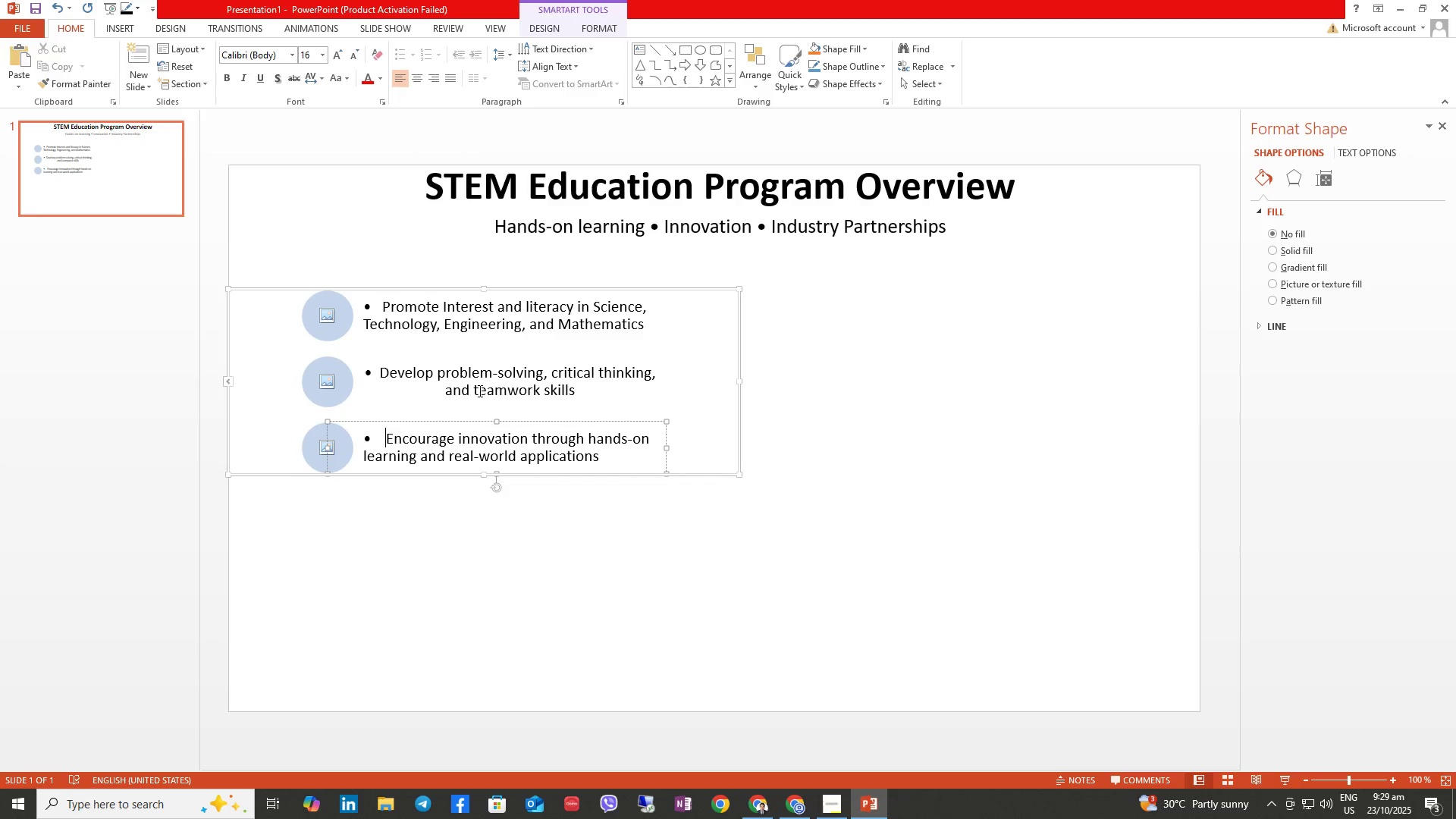 
left_click([479, 387])
 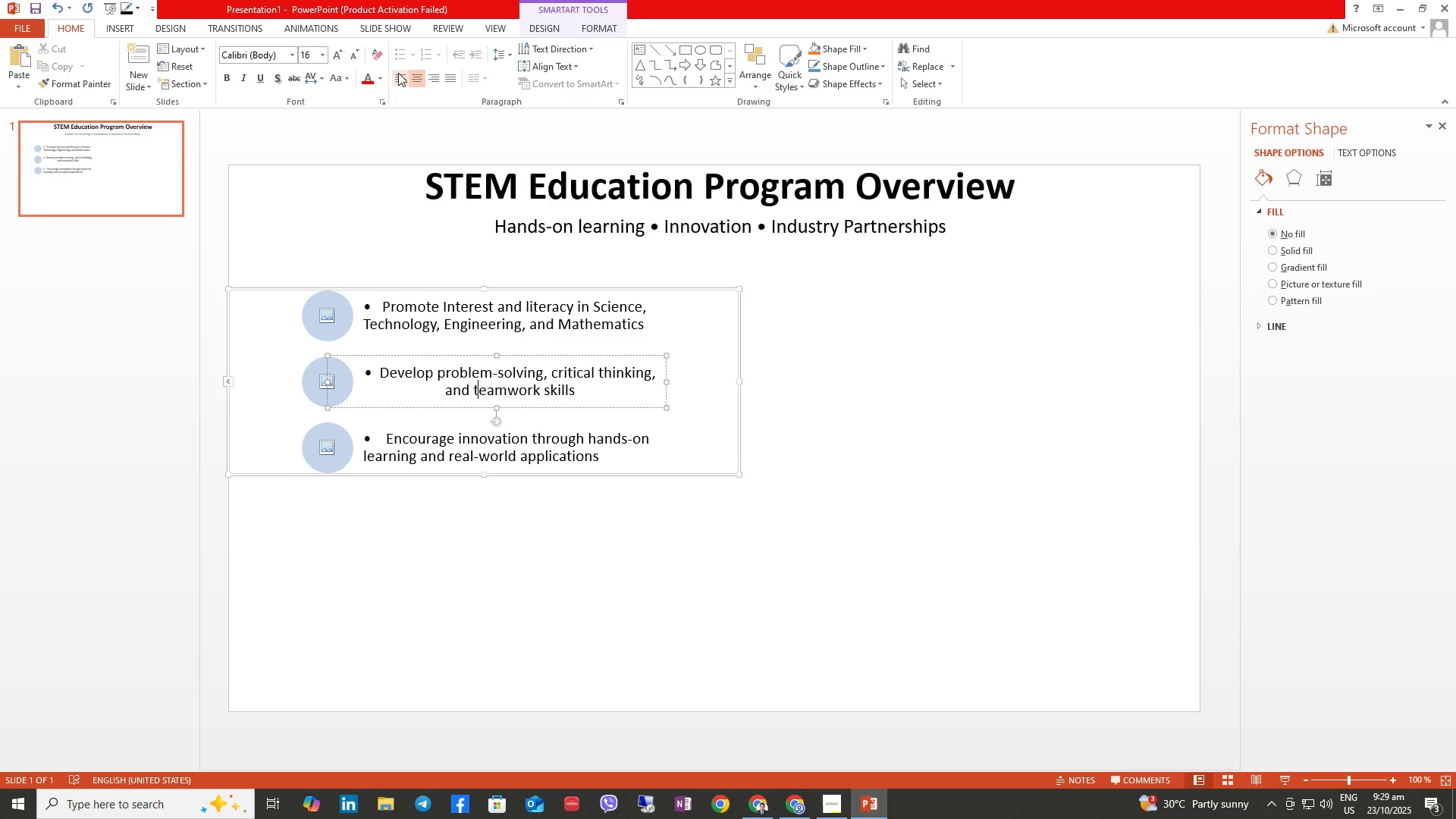 
left_click([398, 73])
 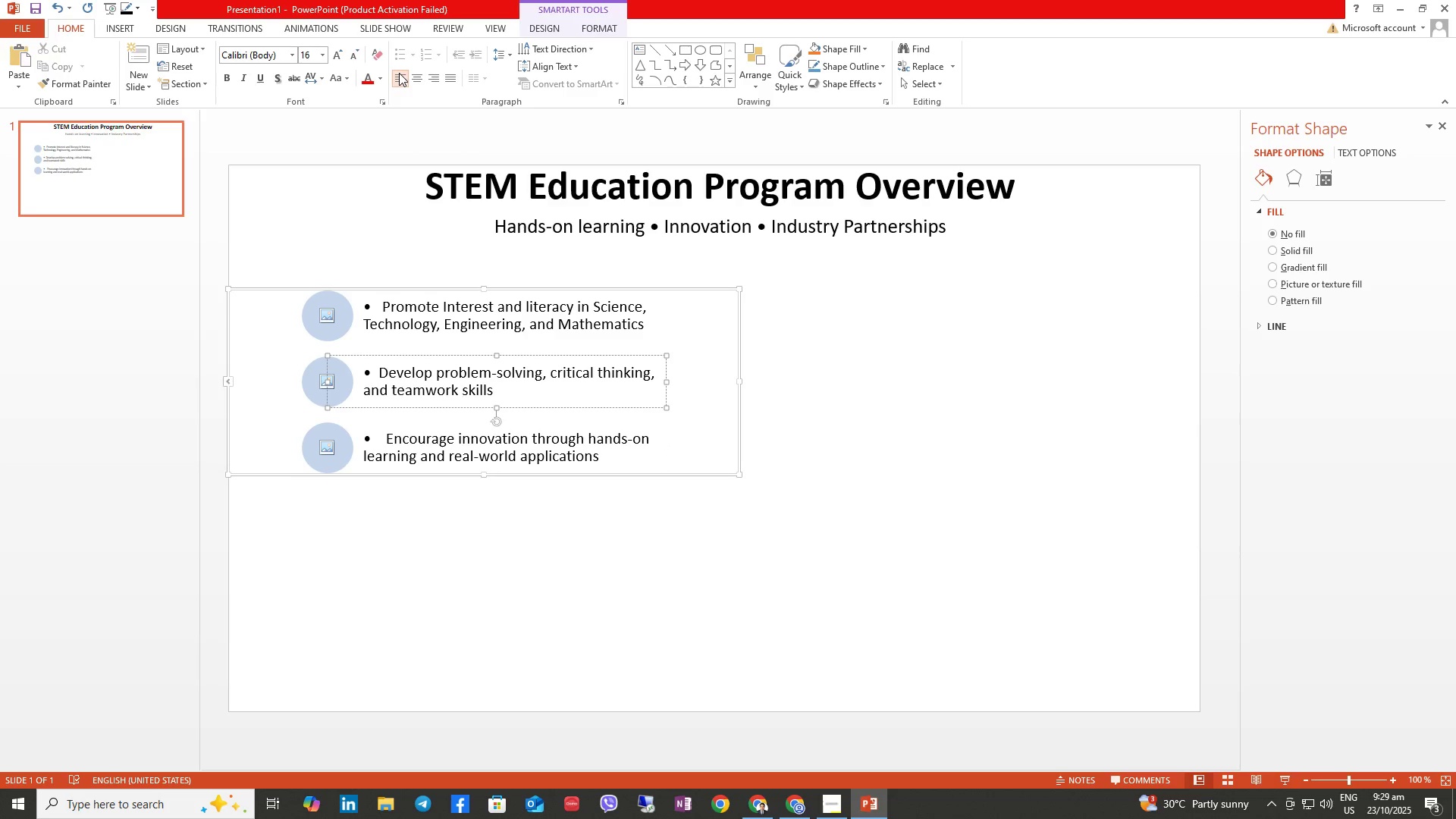 
mouse_move([428, 96])
 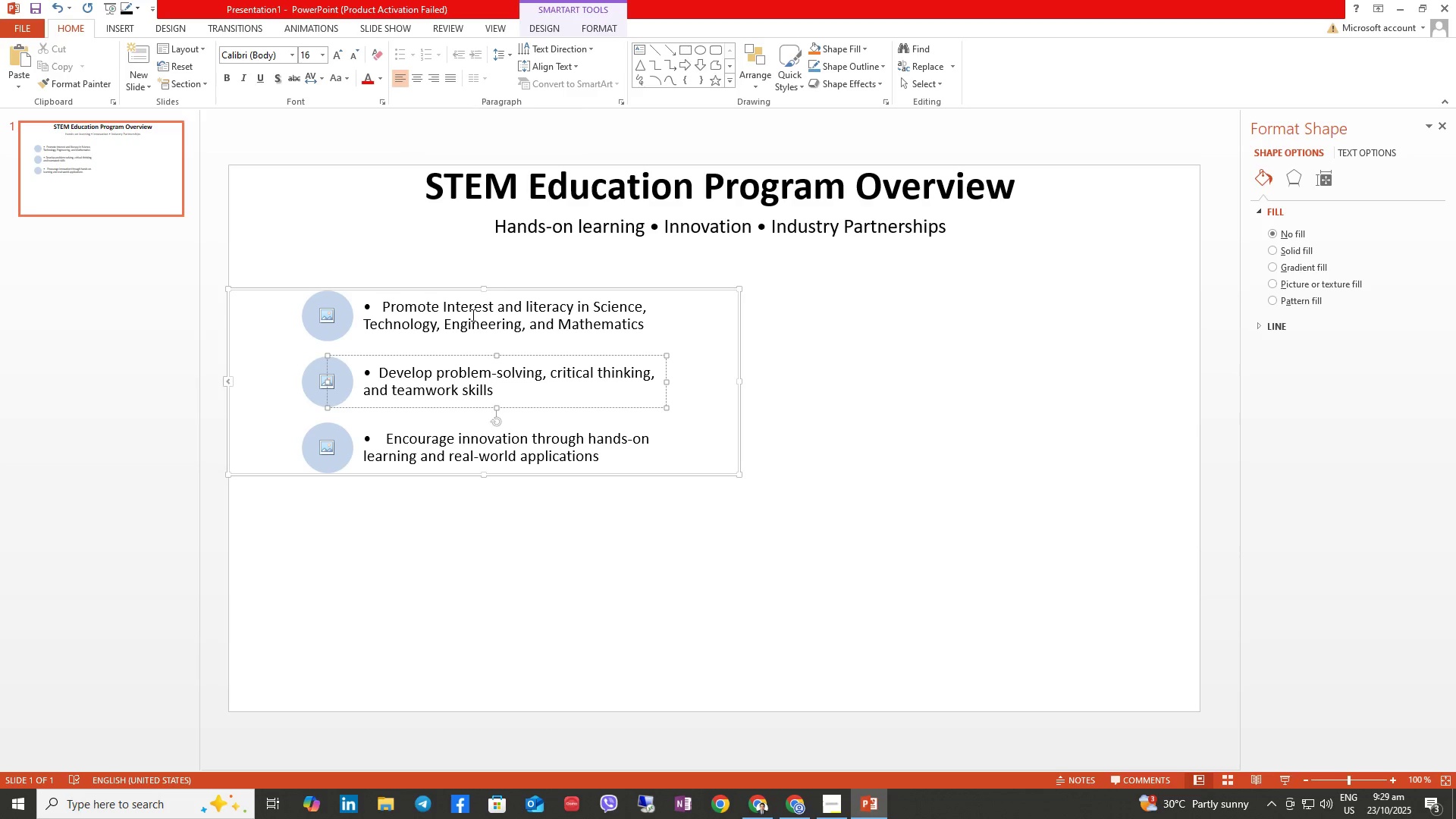 
left_click([472, 315])
 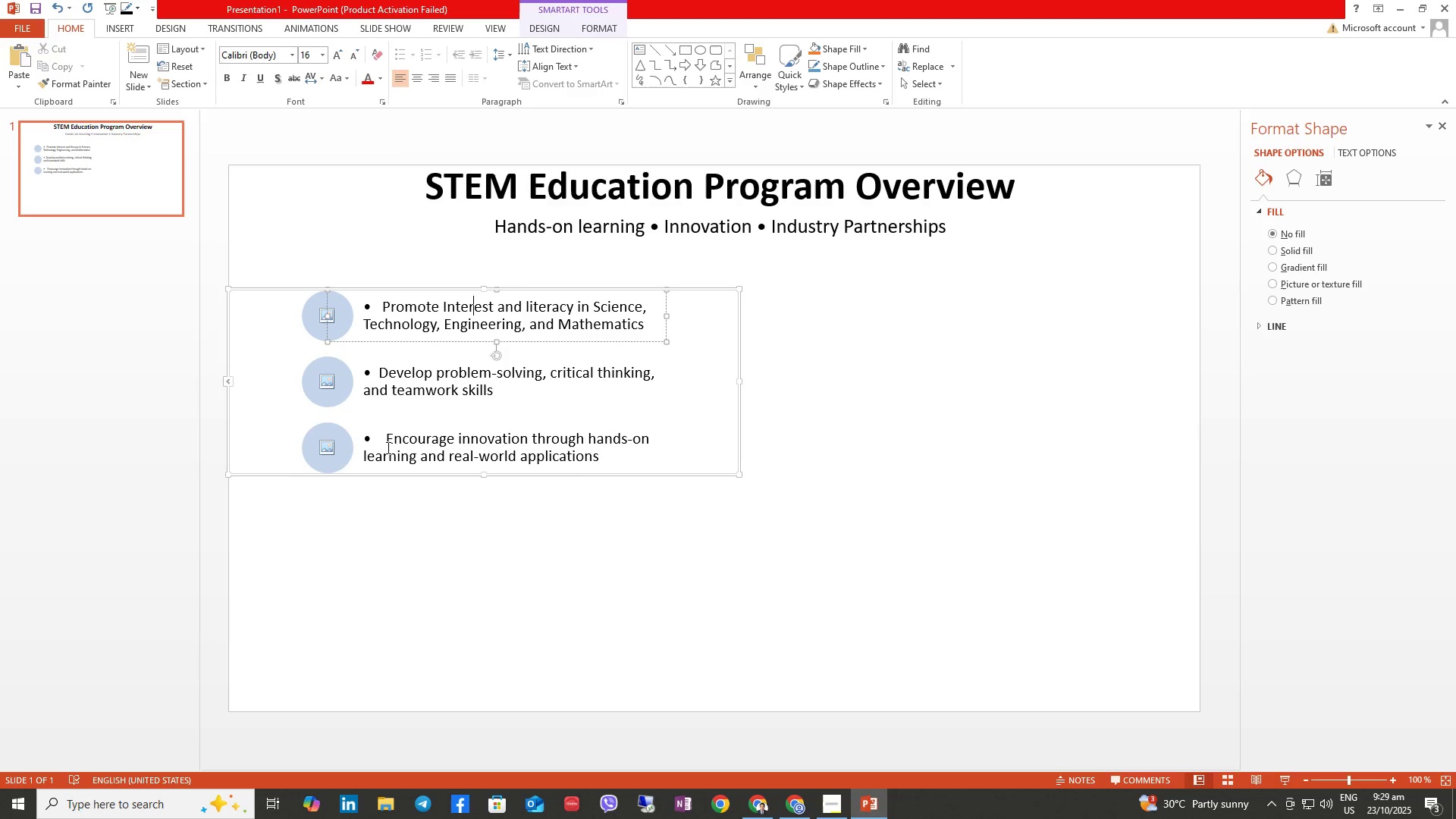 
left_click([385, 443])
 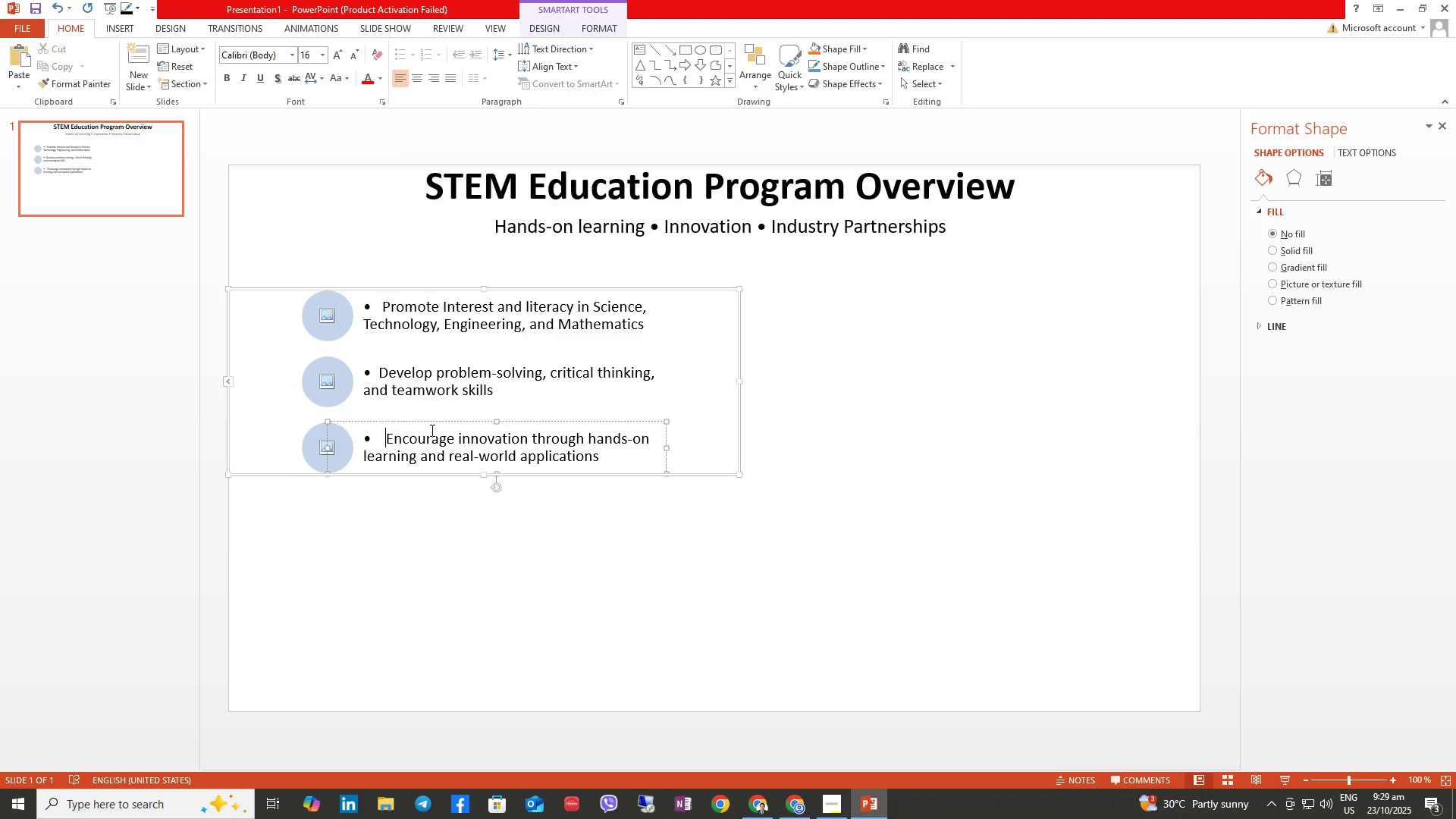 
key(Backspace)
 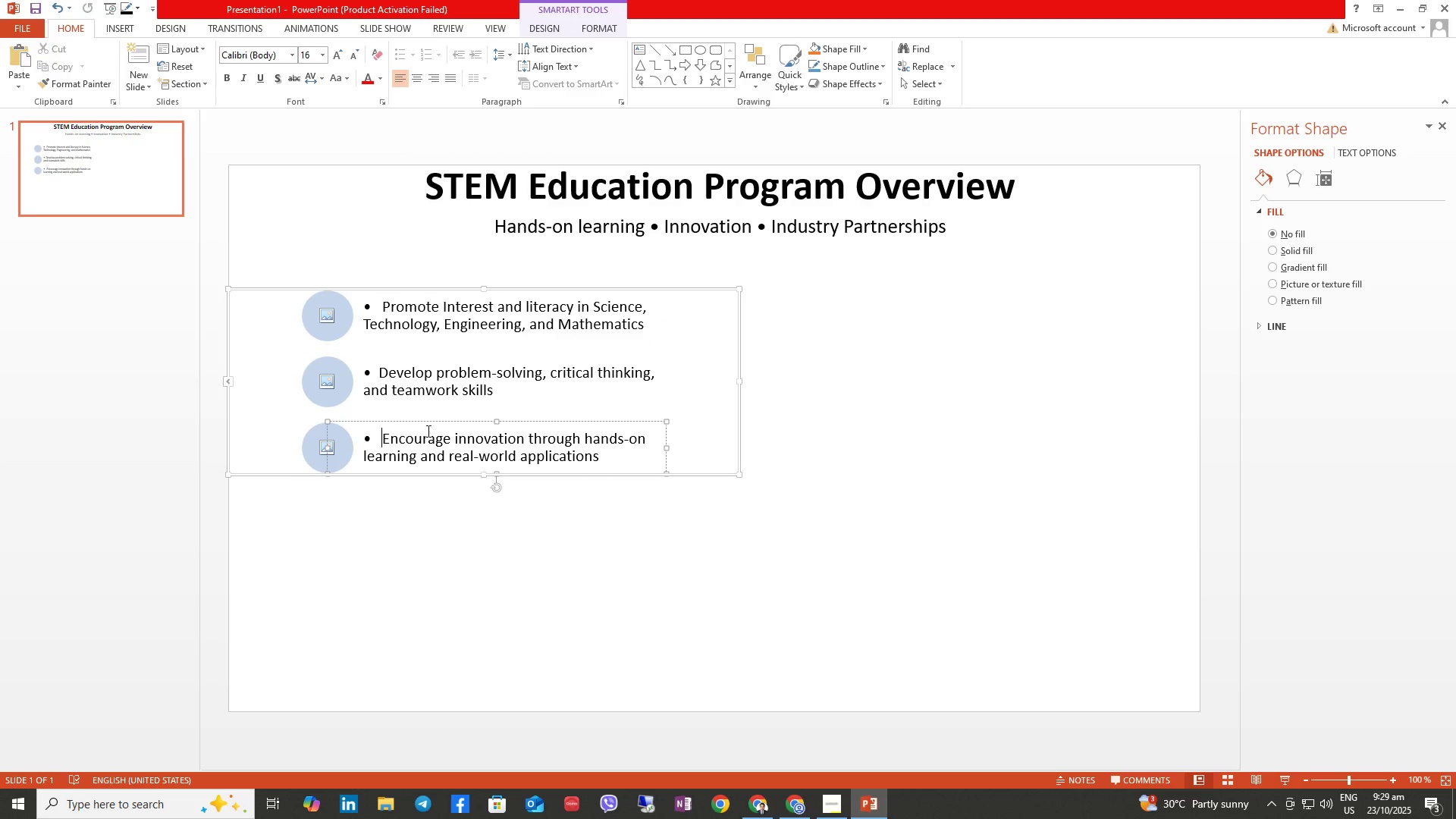 
key(Backspace)
 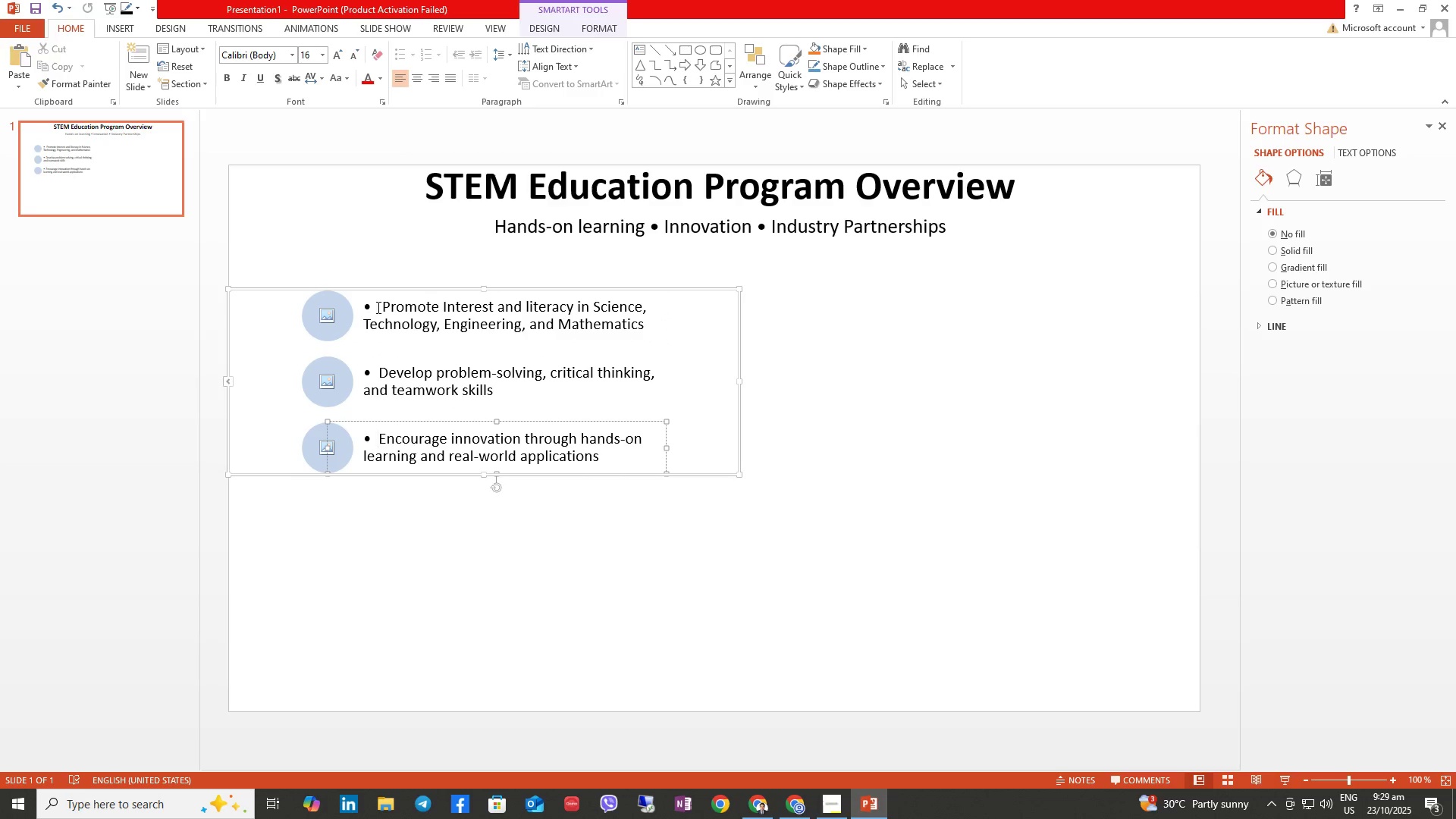 
left_click([379, 307])
 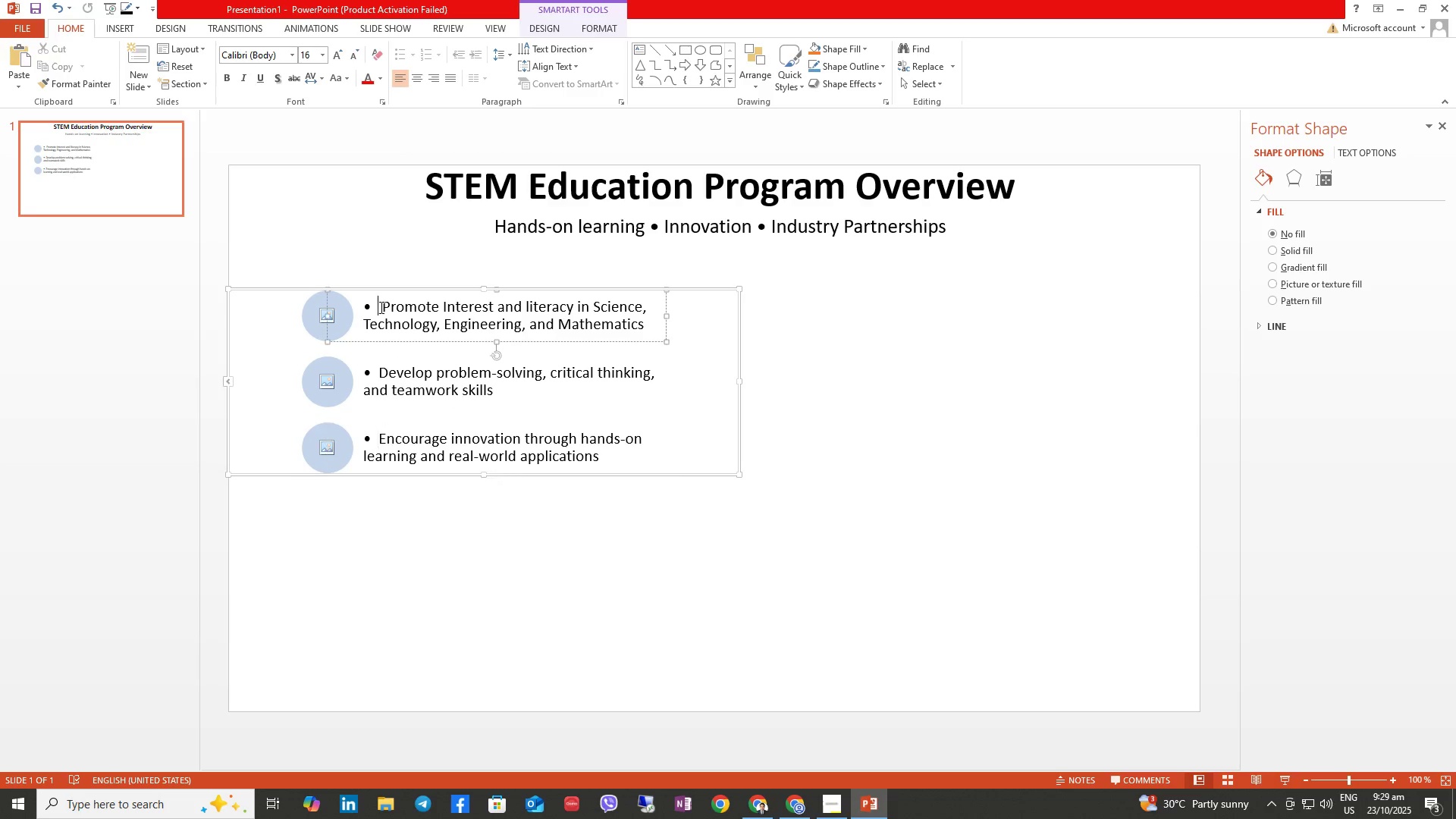 
key(Backspace)
 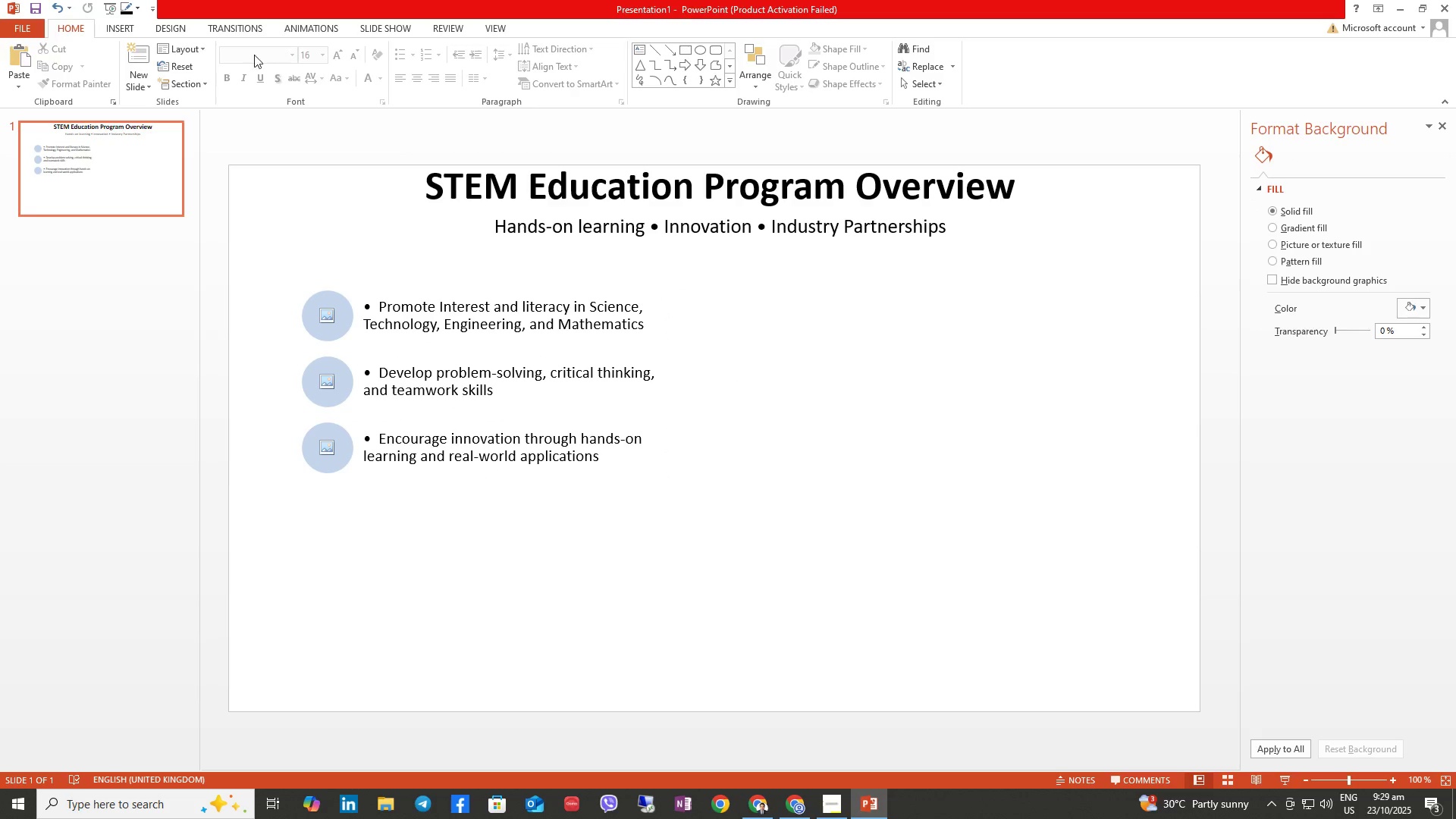 
wait(5.24)
 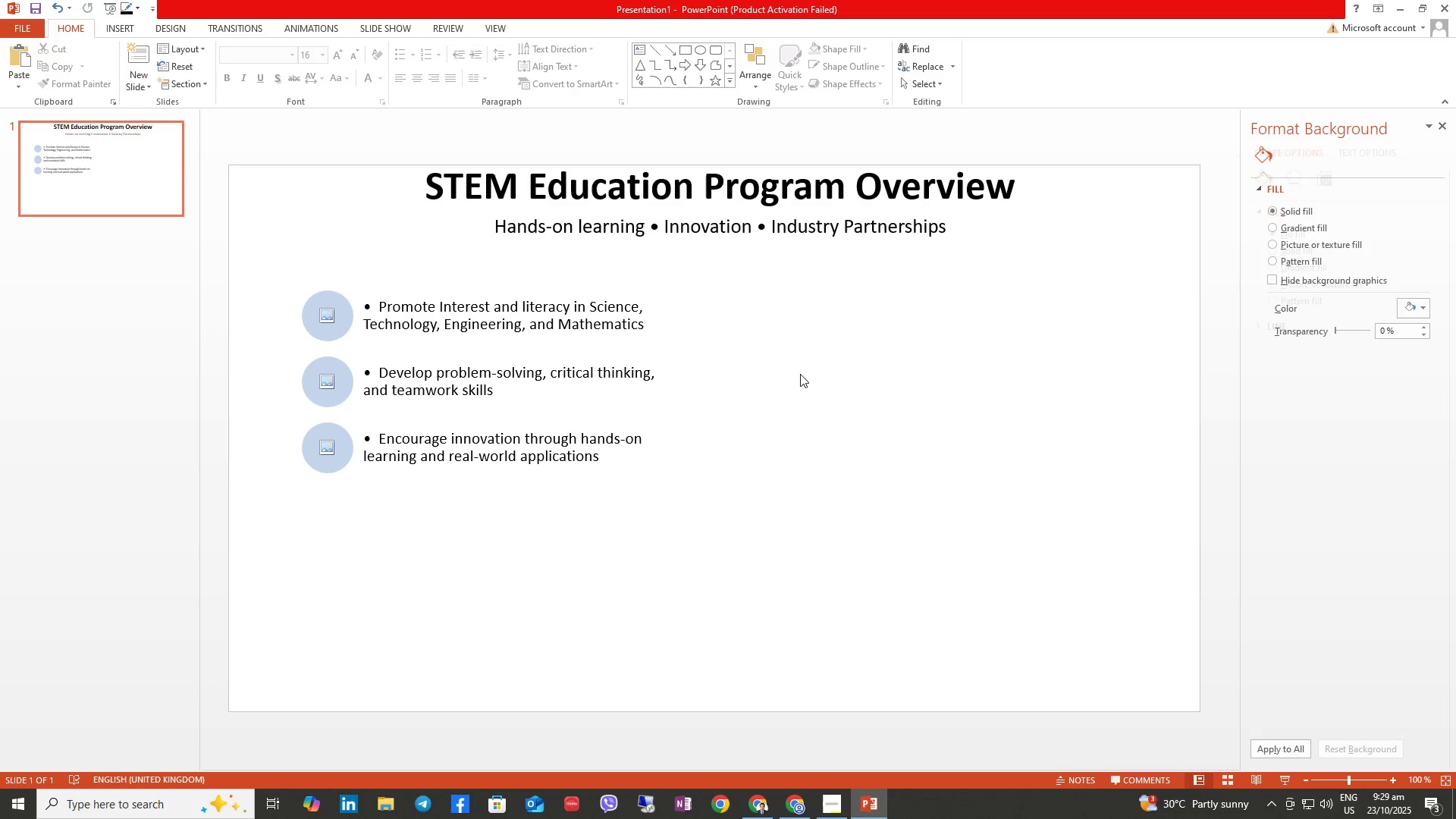 
left_click([563, 59])
 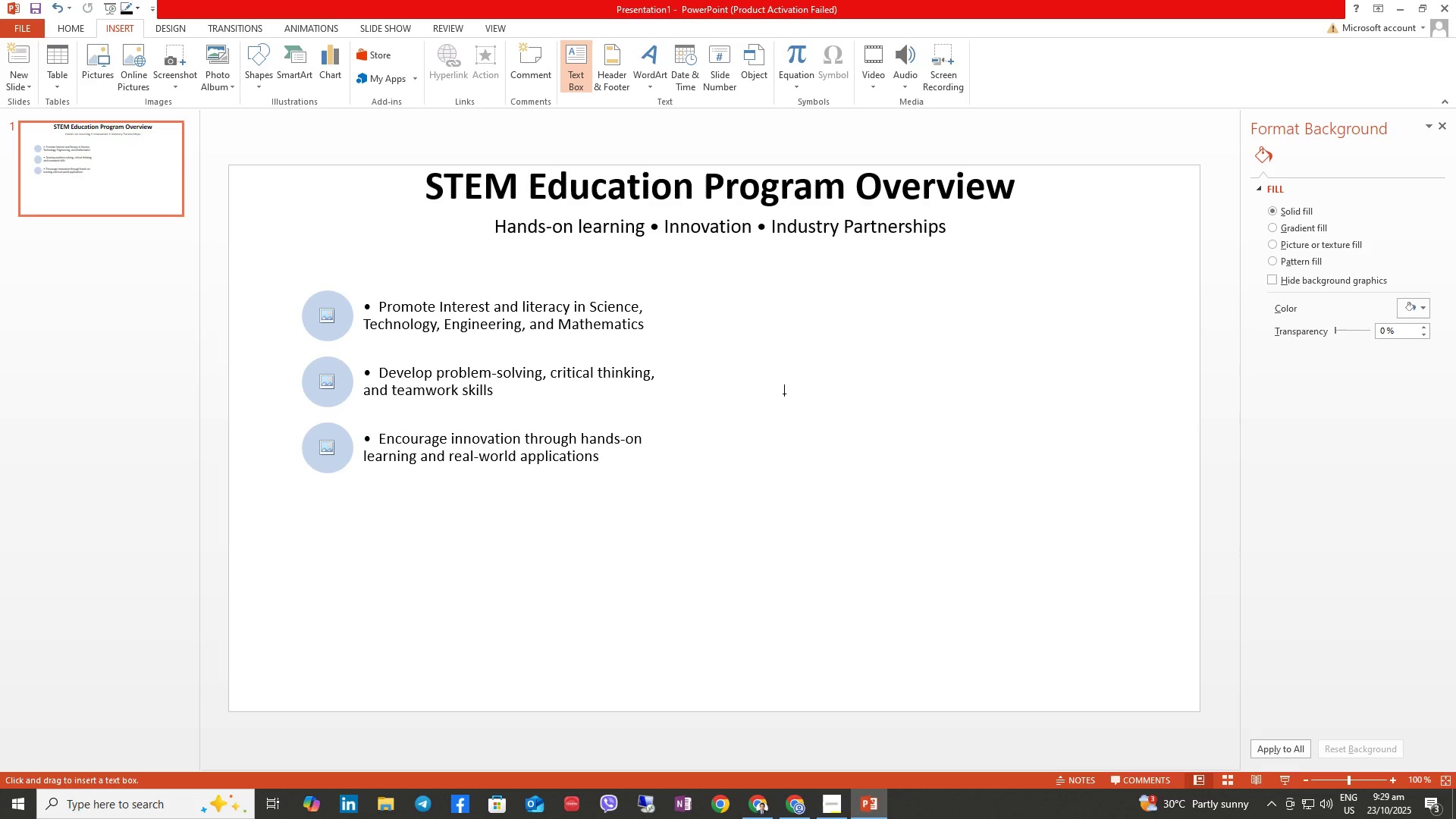 
left_click_drag(start_coordinate=[786, 348], to_coordinate=[1080, 410])
 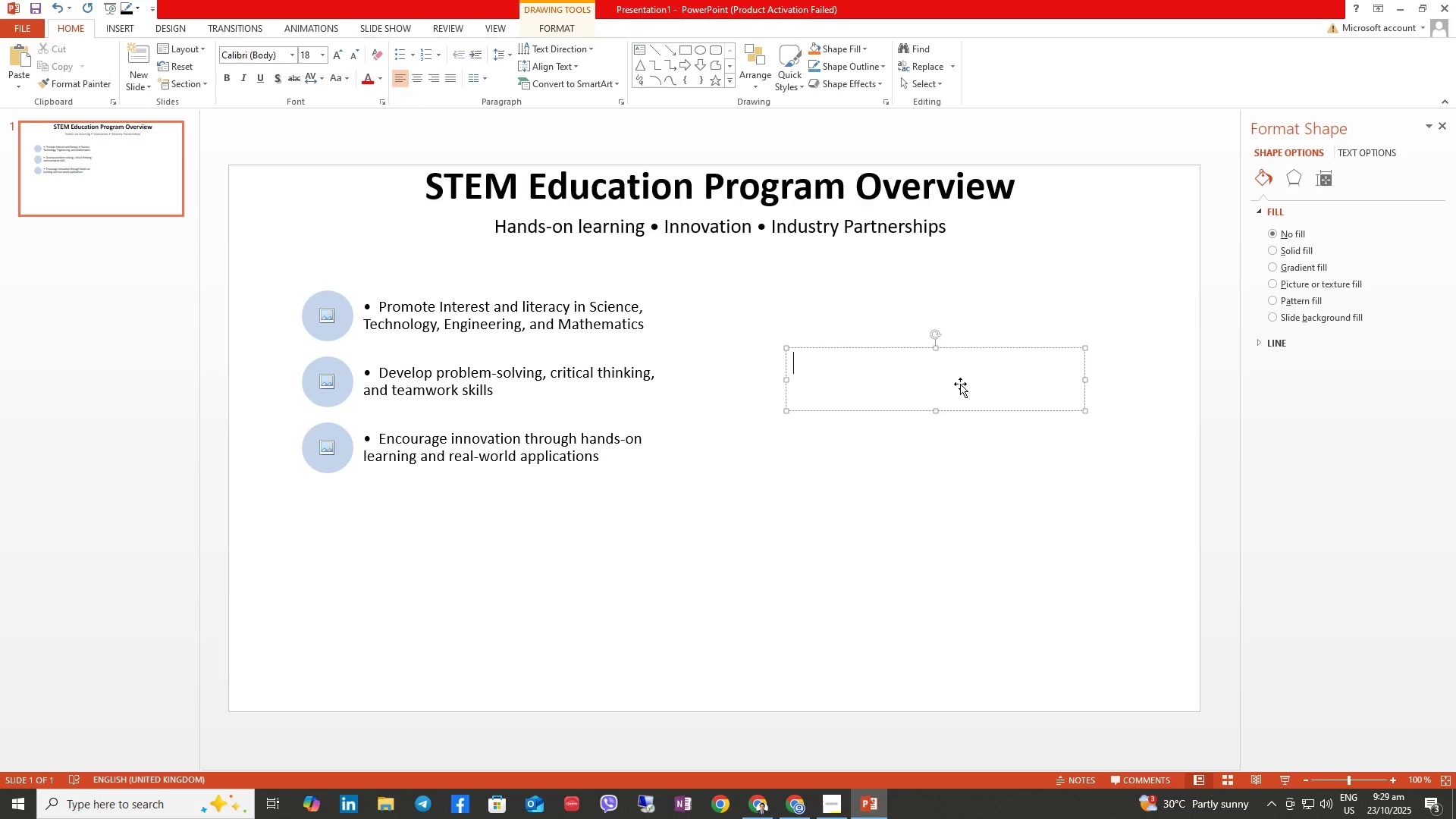 
left_click([960, 384])
 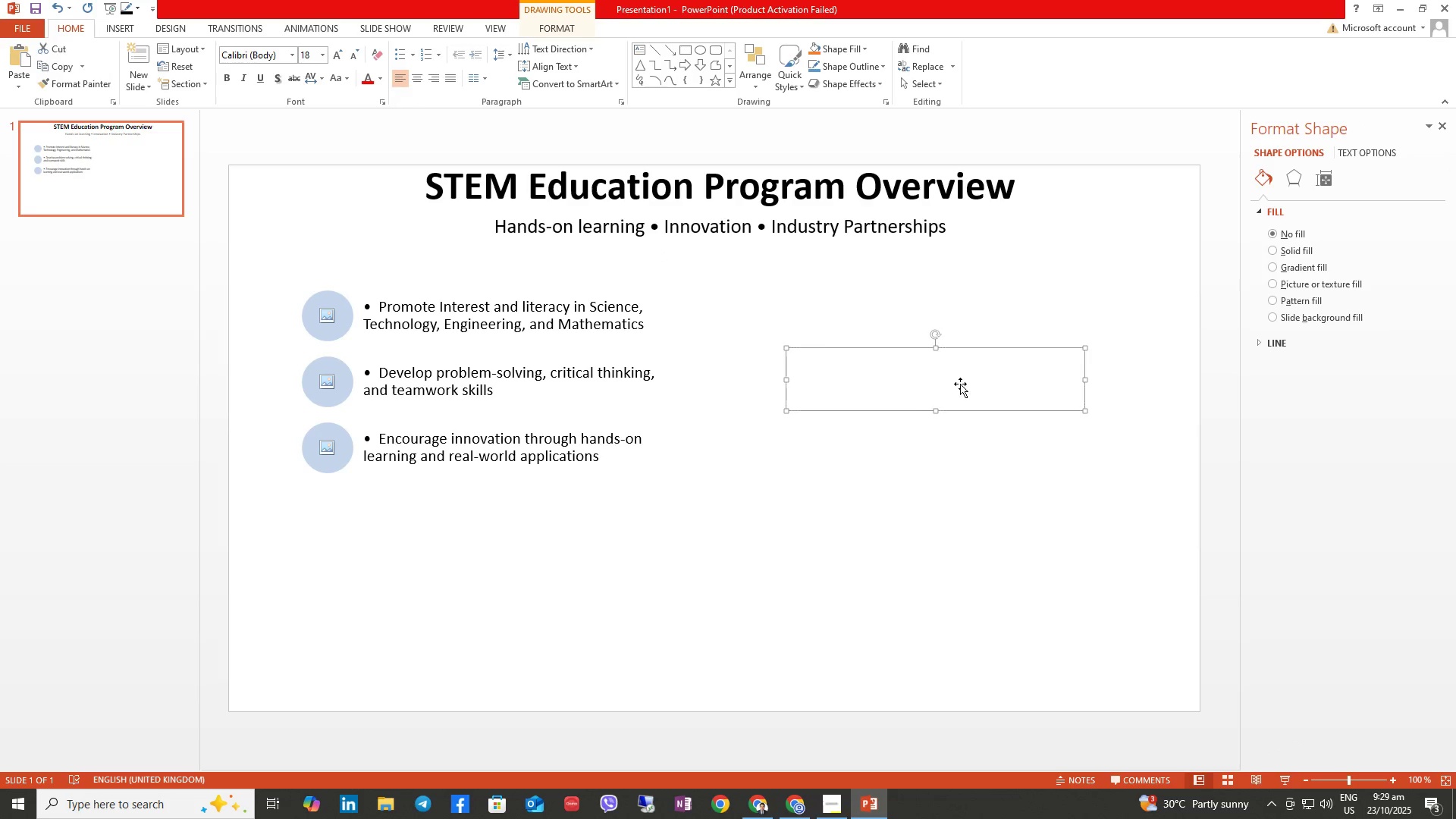 
key(Control+B)
 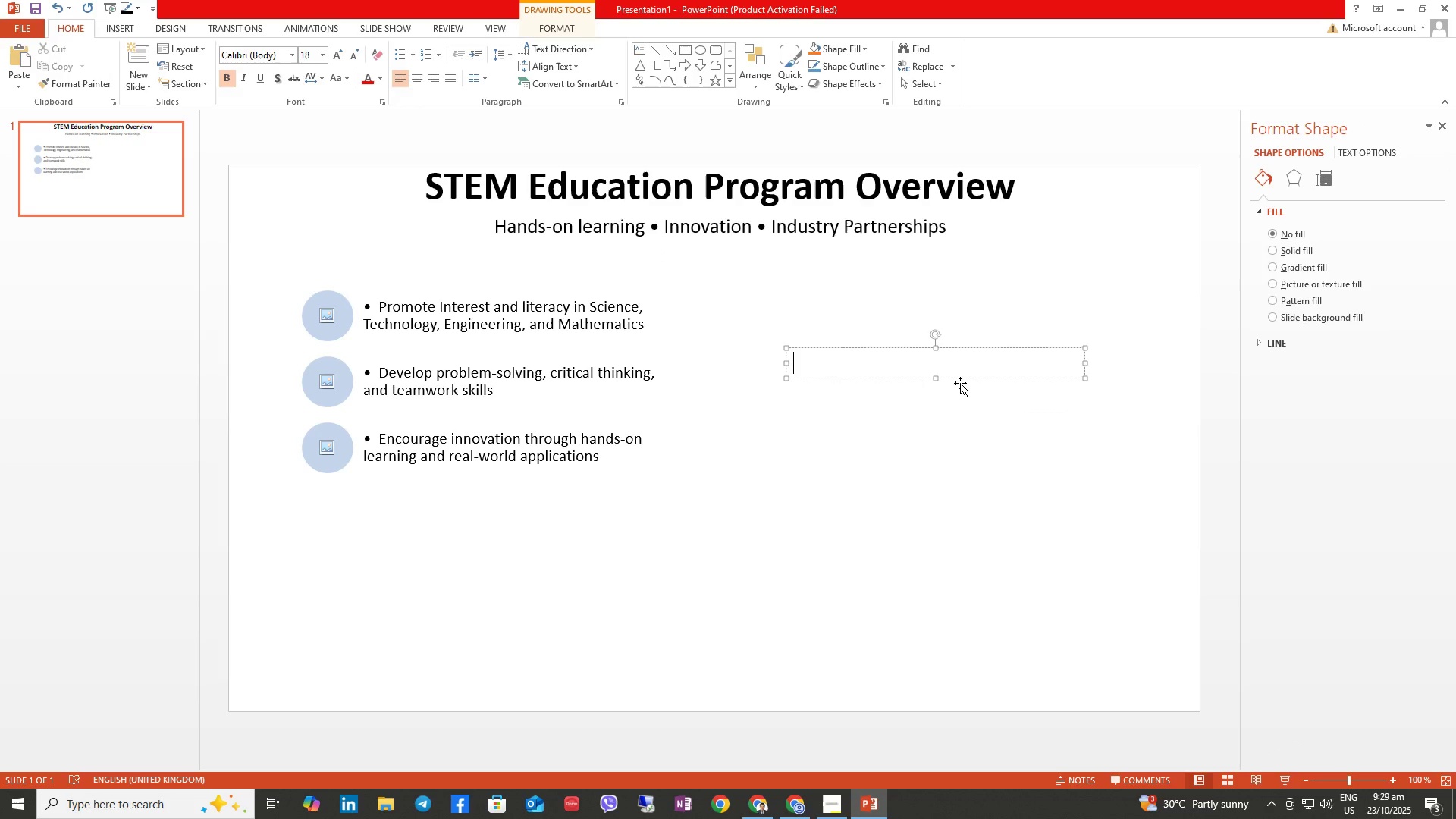 
type(Program Objectives:)
 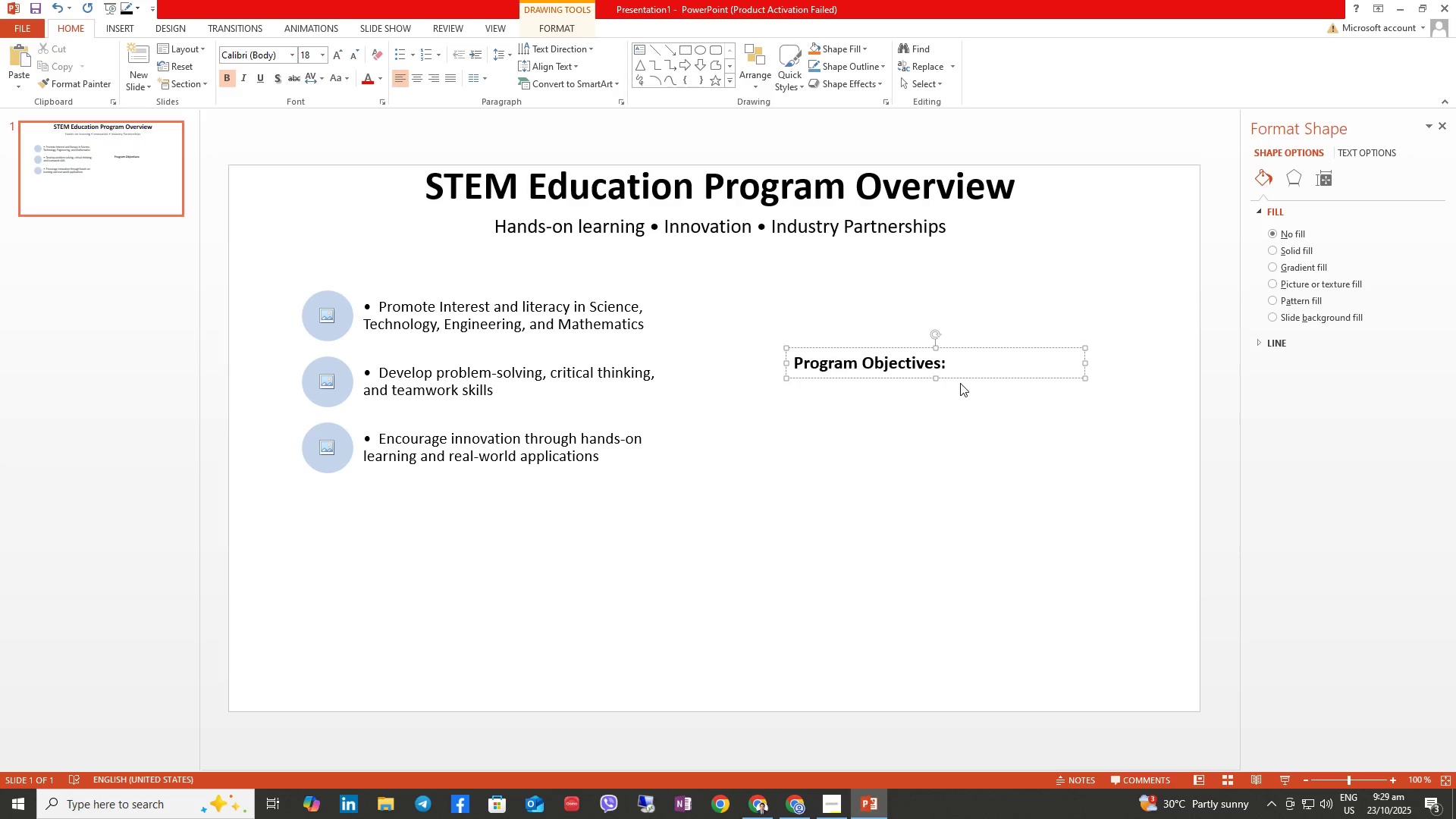 
left_click_drag(start_coordinate=[979, 347], to_coordinate=[431, 249])
 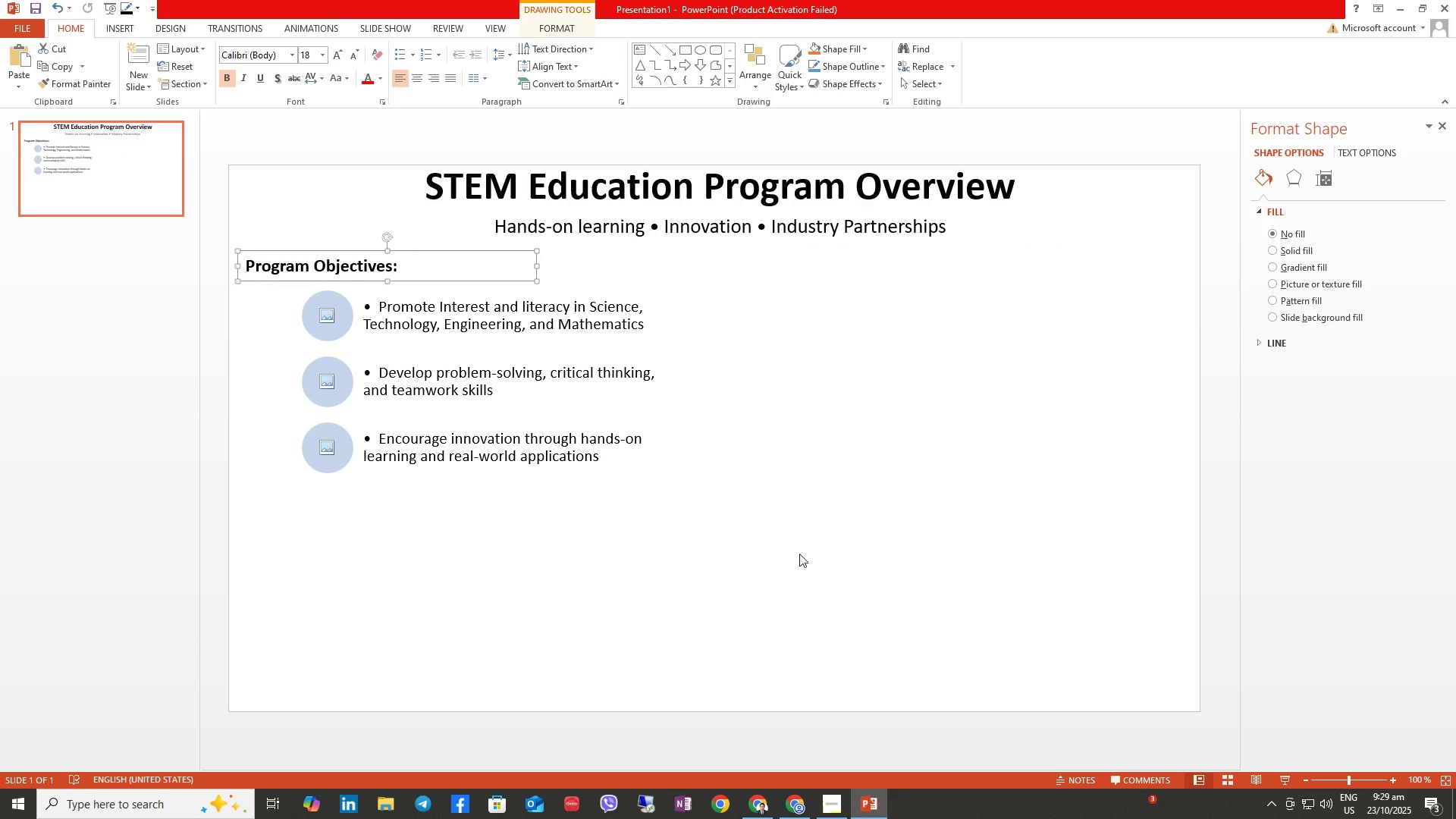 
left_click([854, 524])
 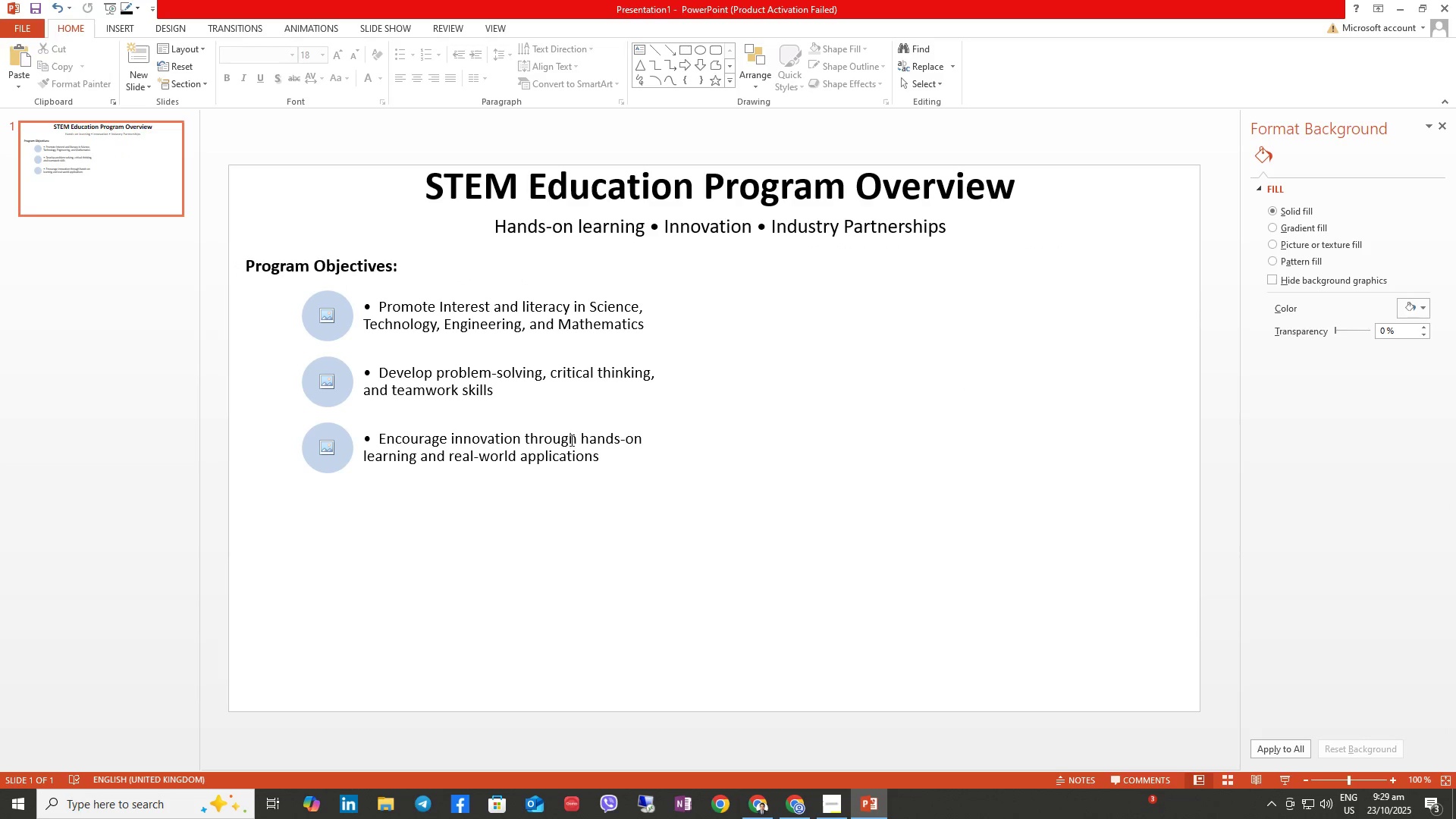 
left_click([431, 347])
 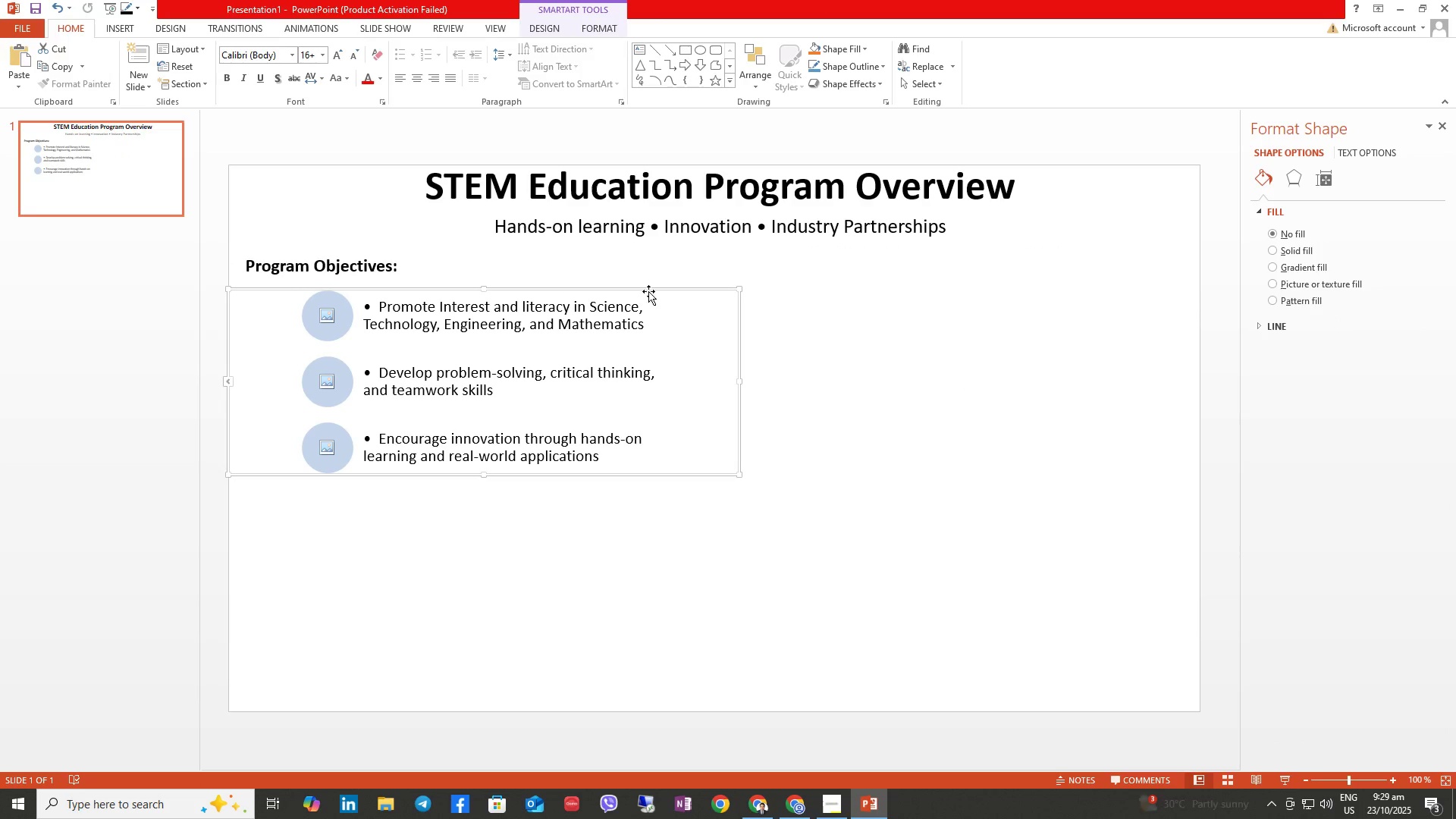 
left_click_drag(start_coordinate=[646, 288], to_coordinate=[632, 287])
 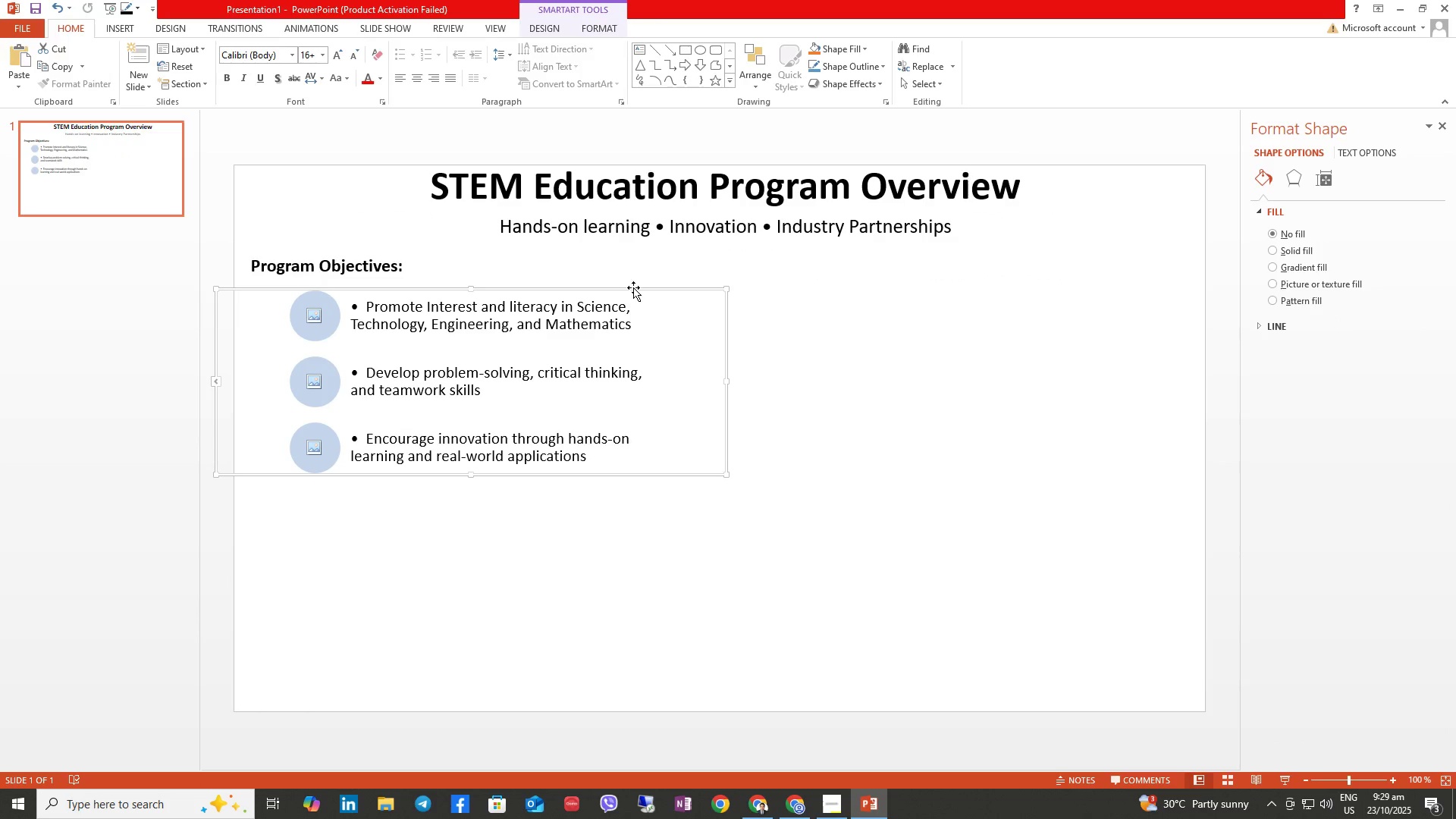 
left_click_drag(start_coordinate=[633, 287], to_coordinate=[586, 287])
 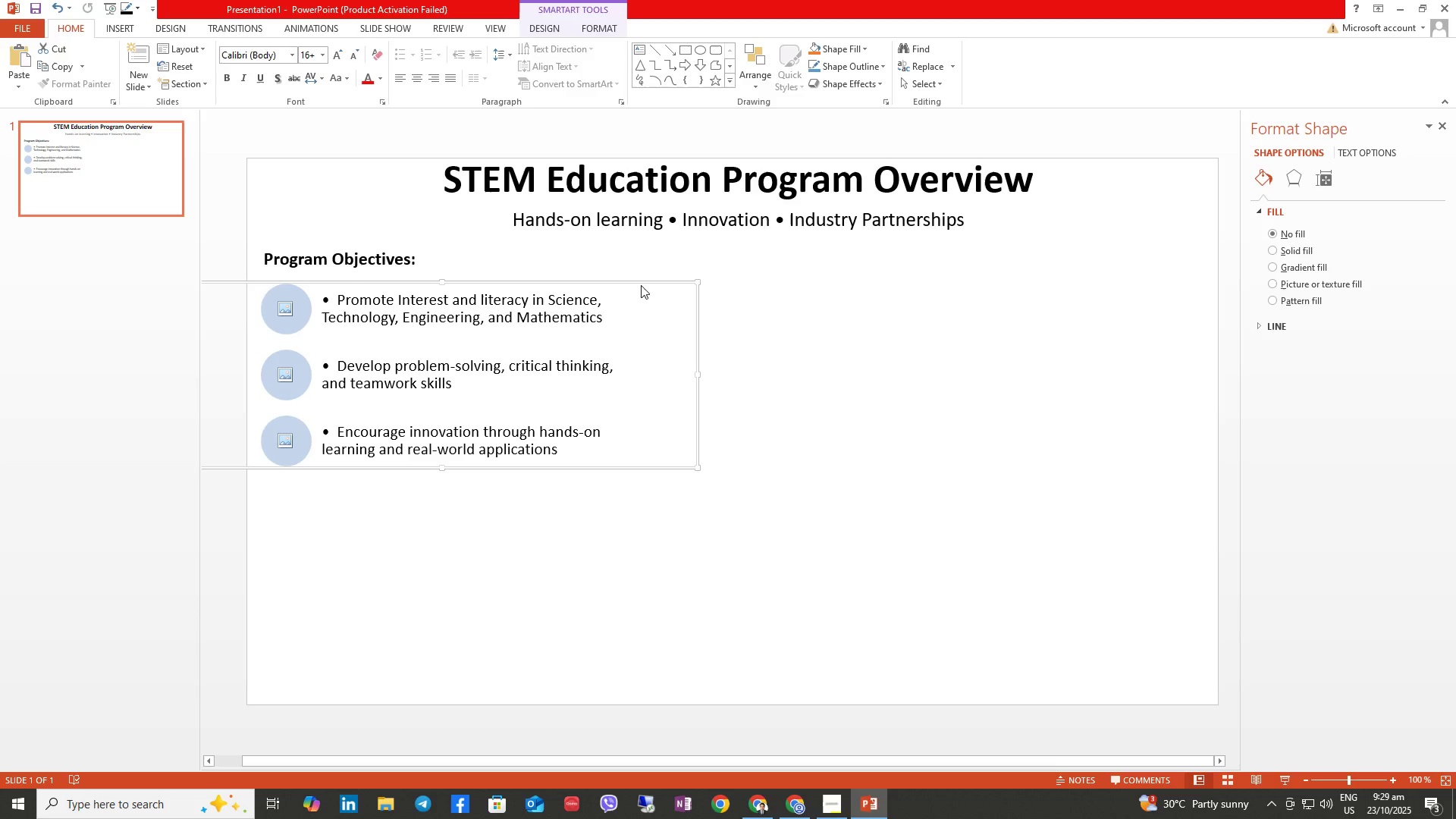 
left_click_drag(start_coordinate=[639, 281], to_coordinate=[704, 285])
 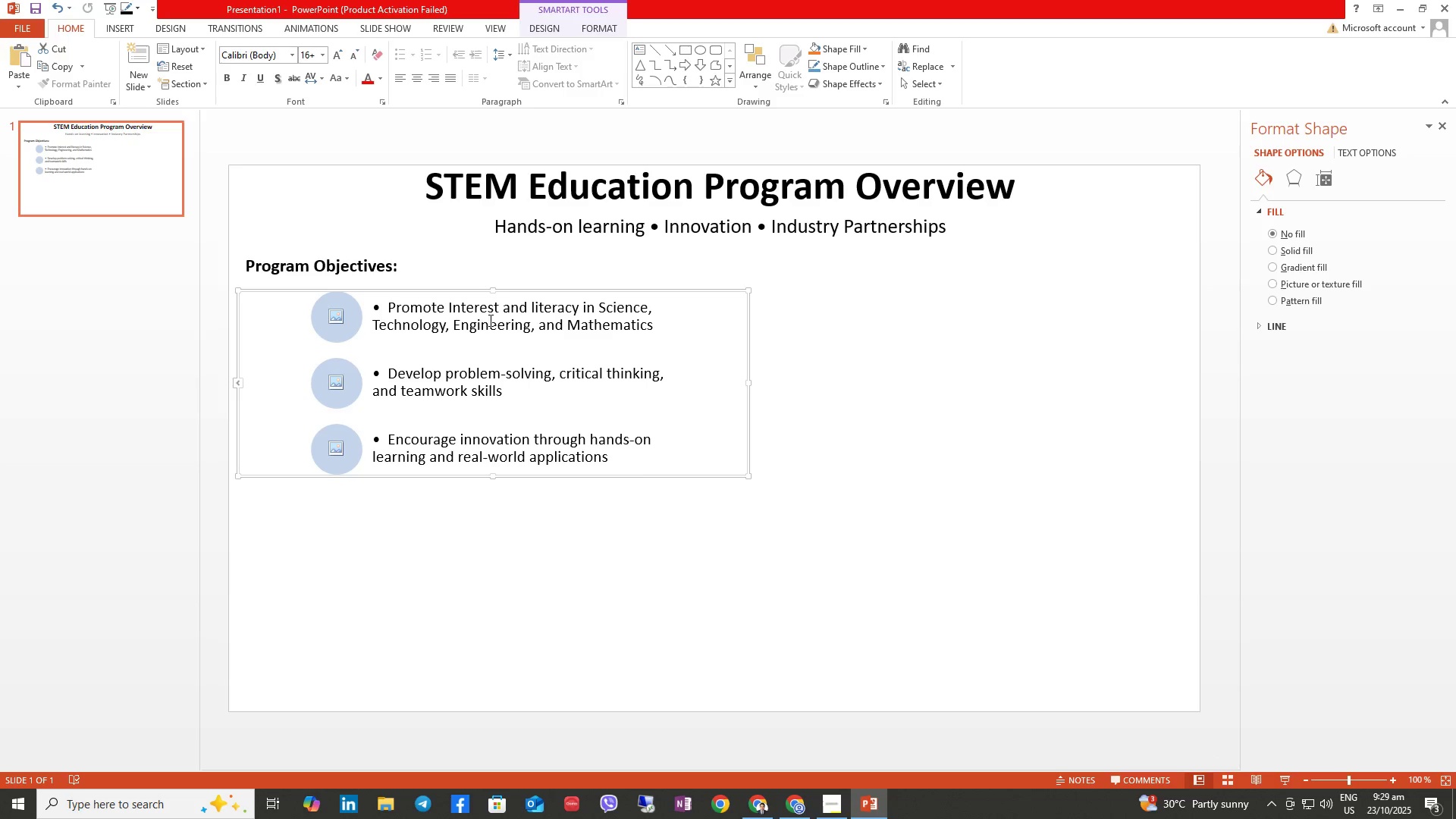 
left_click([489, 320])
 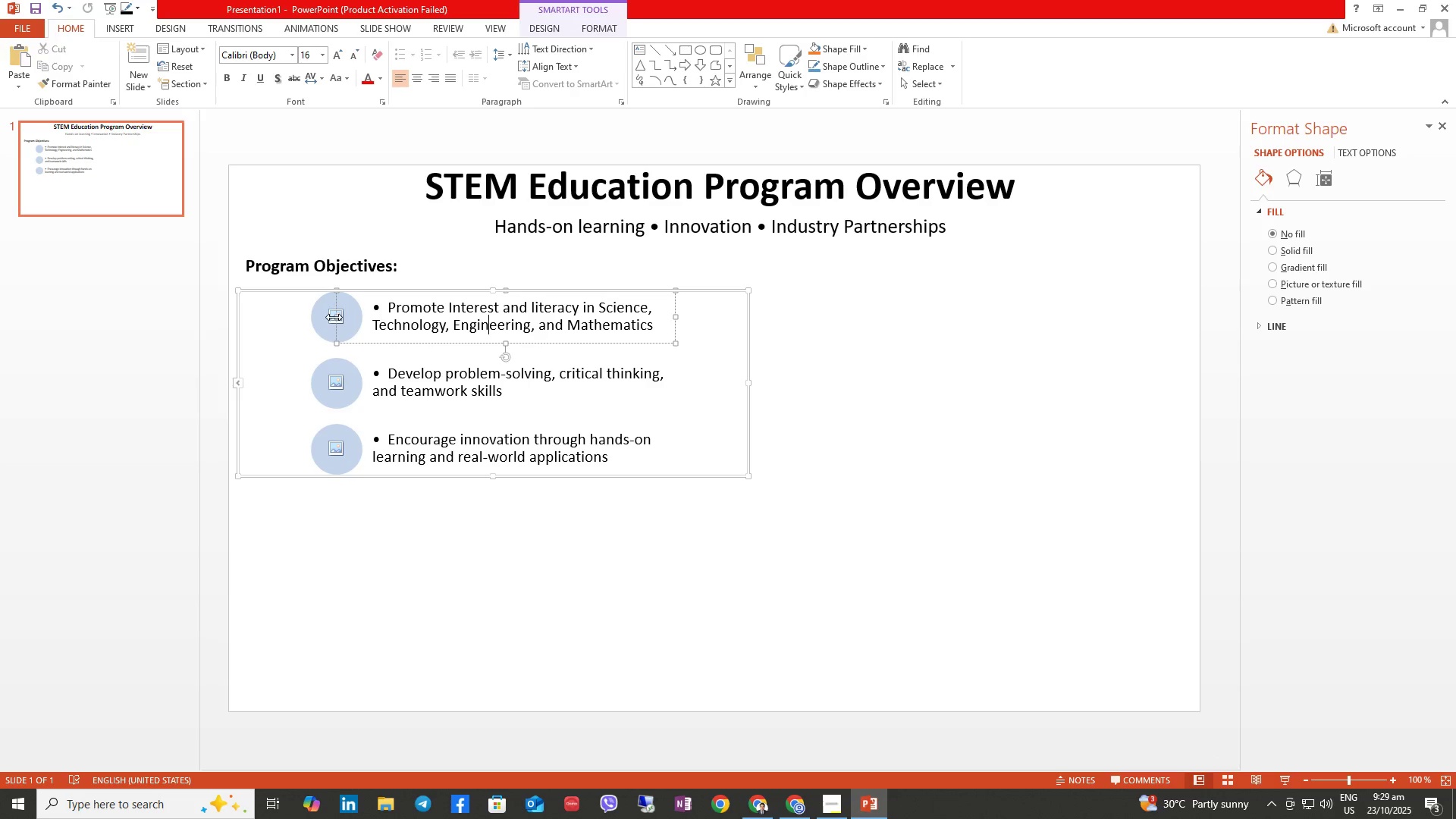 
left_click([333, 320])
 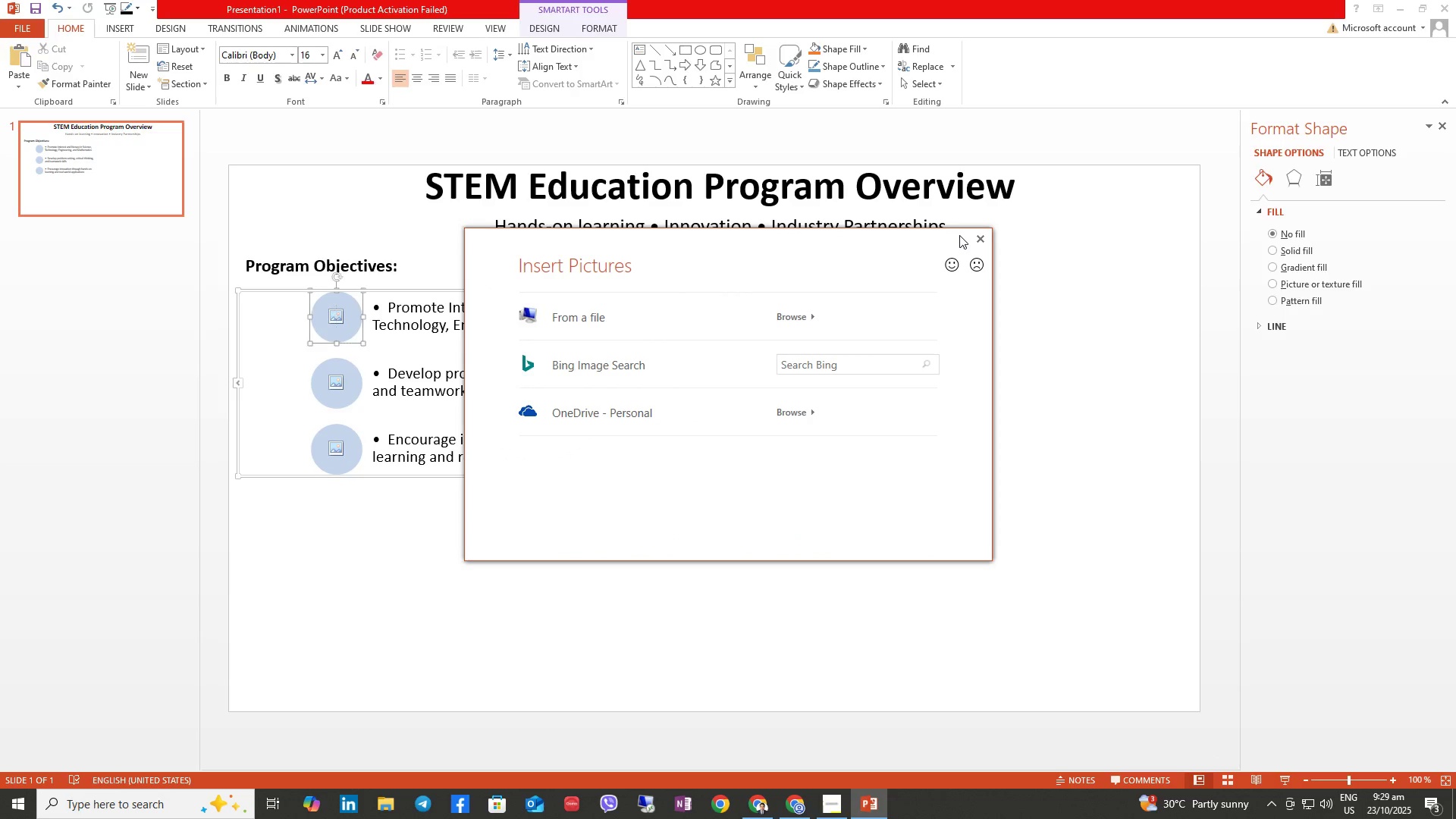 
left_click([978, 242])
 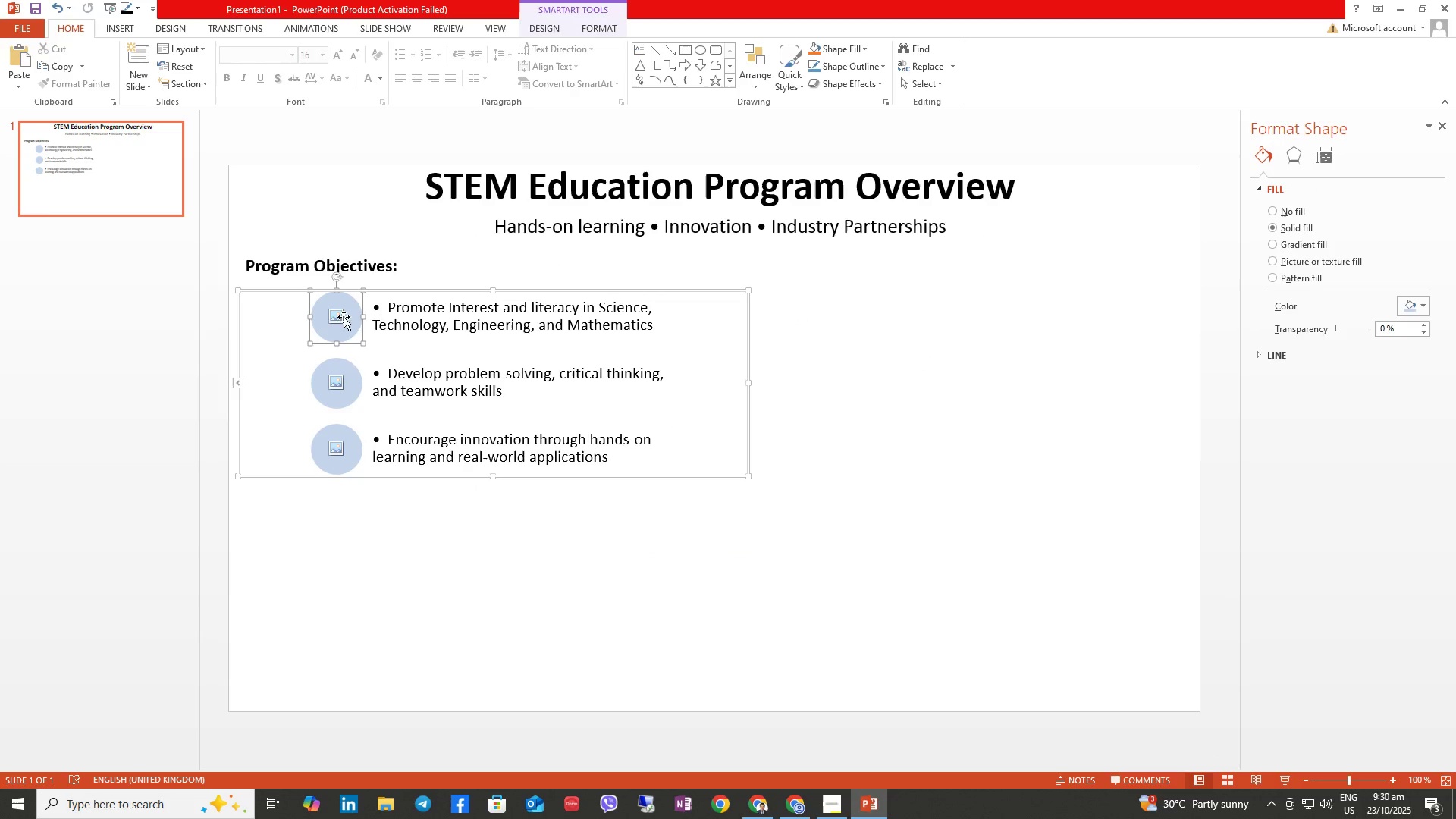 
left_click_drag(start_coordinate=[347, 322], to_coordinate=[279, 319])
 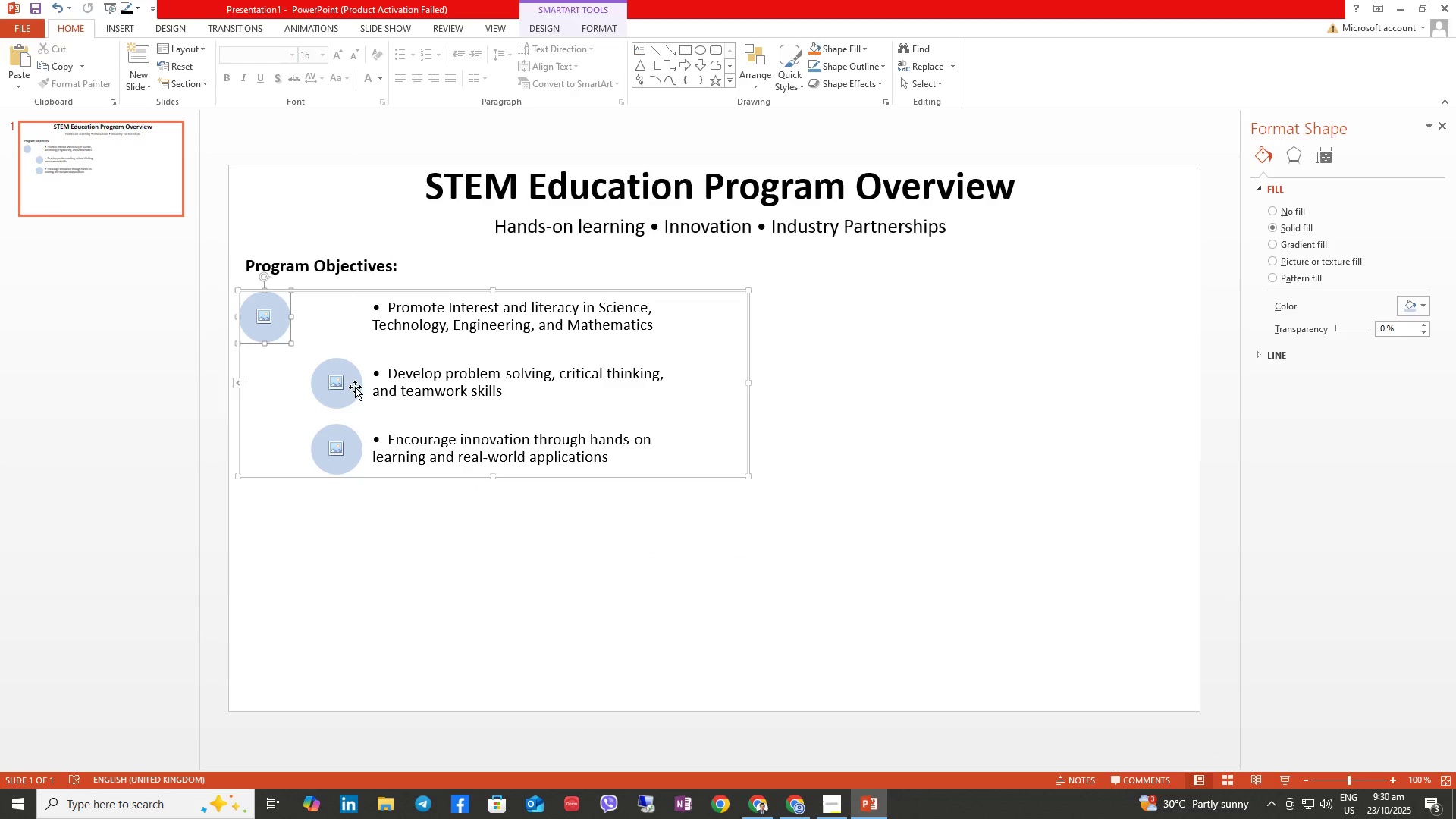 
left_click([355, 387])
 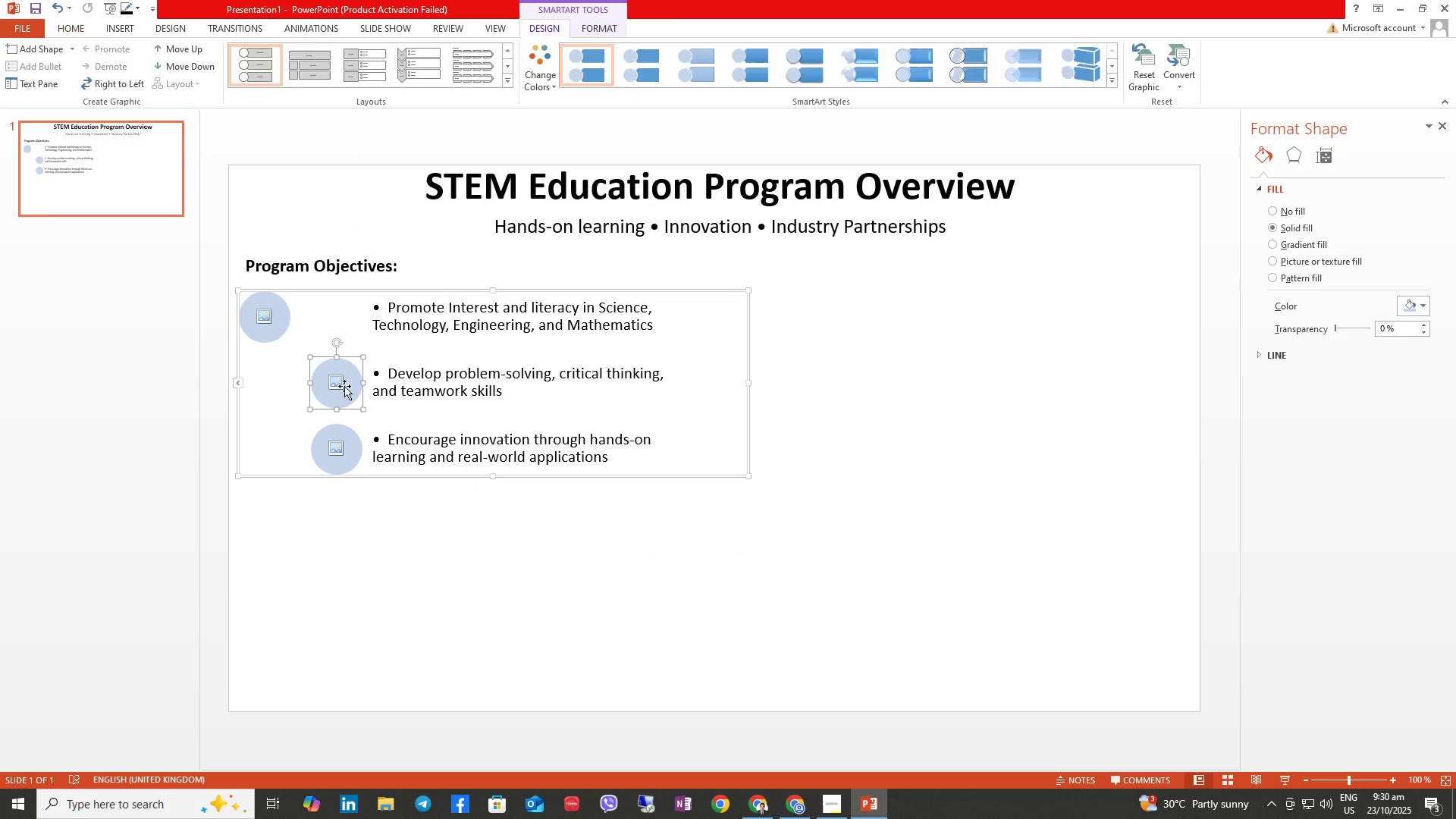 
left_click_drag(start_coordinate=[355, 386], to_coordinate=[284, 381])
 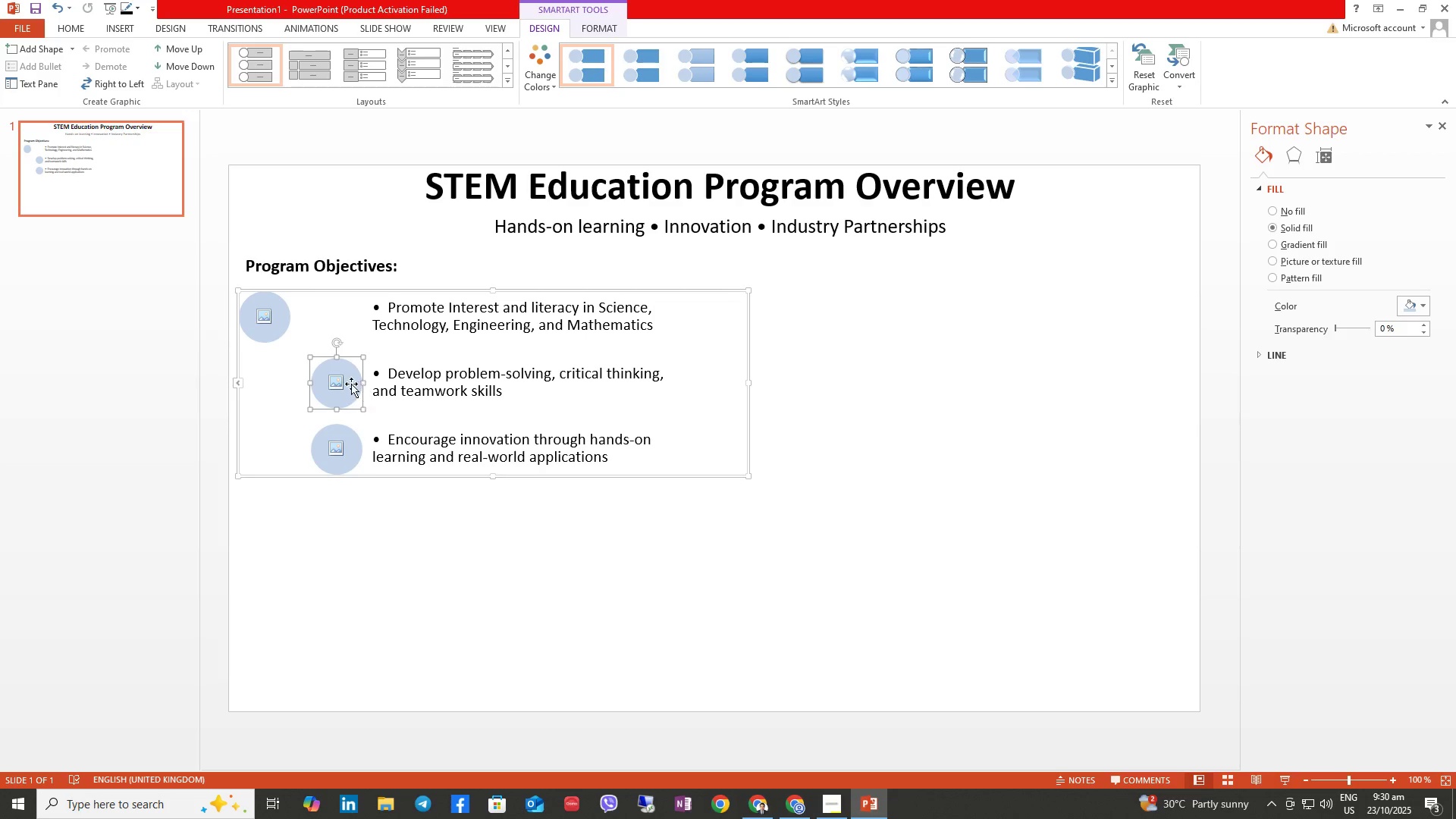 
left_click_drag(start_coordinate=[350, 383], to_coordinate=[281, 377])
 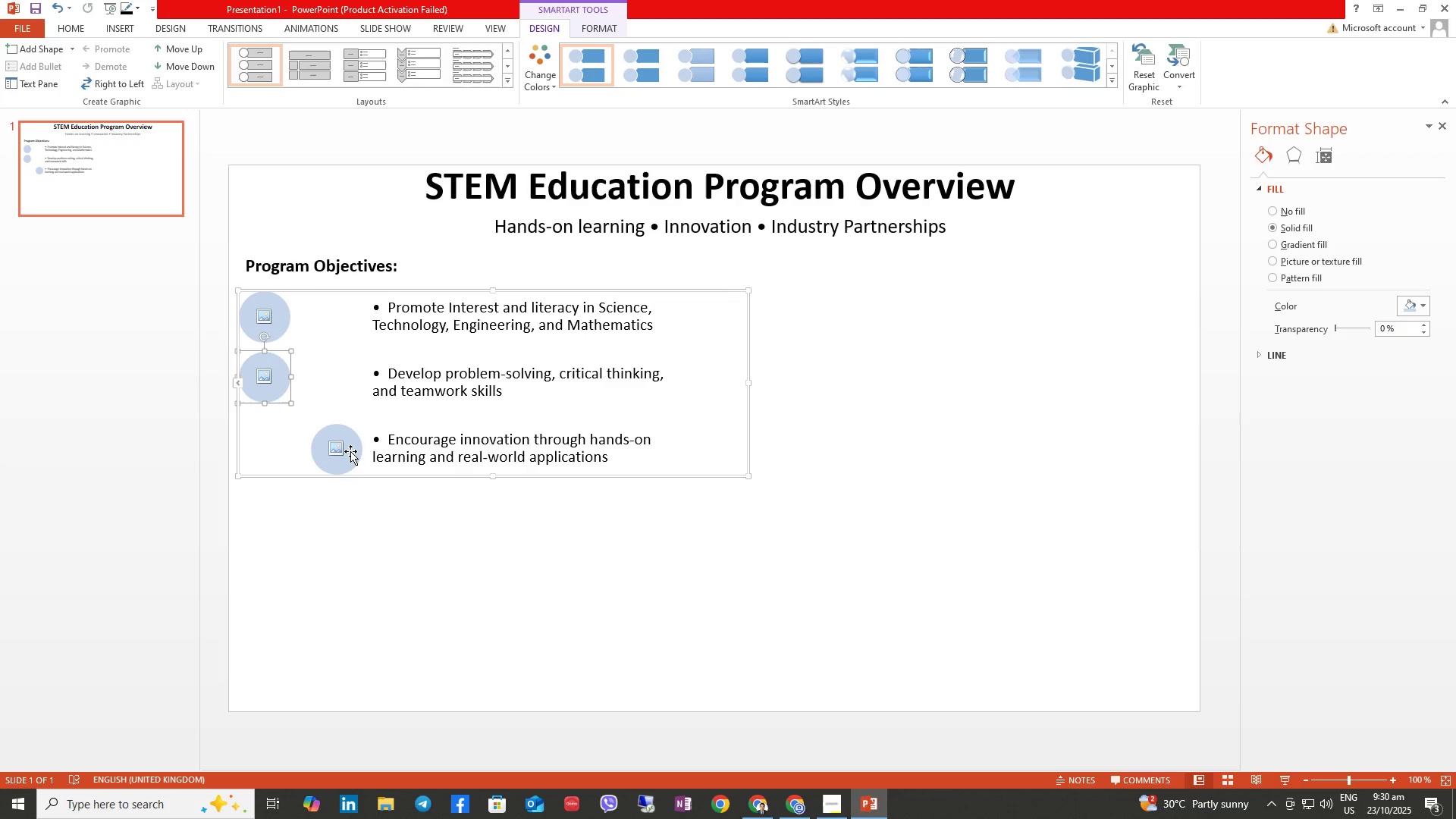 
left_click([350, 451])
 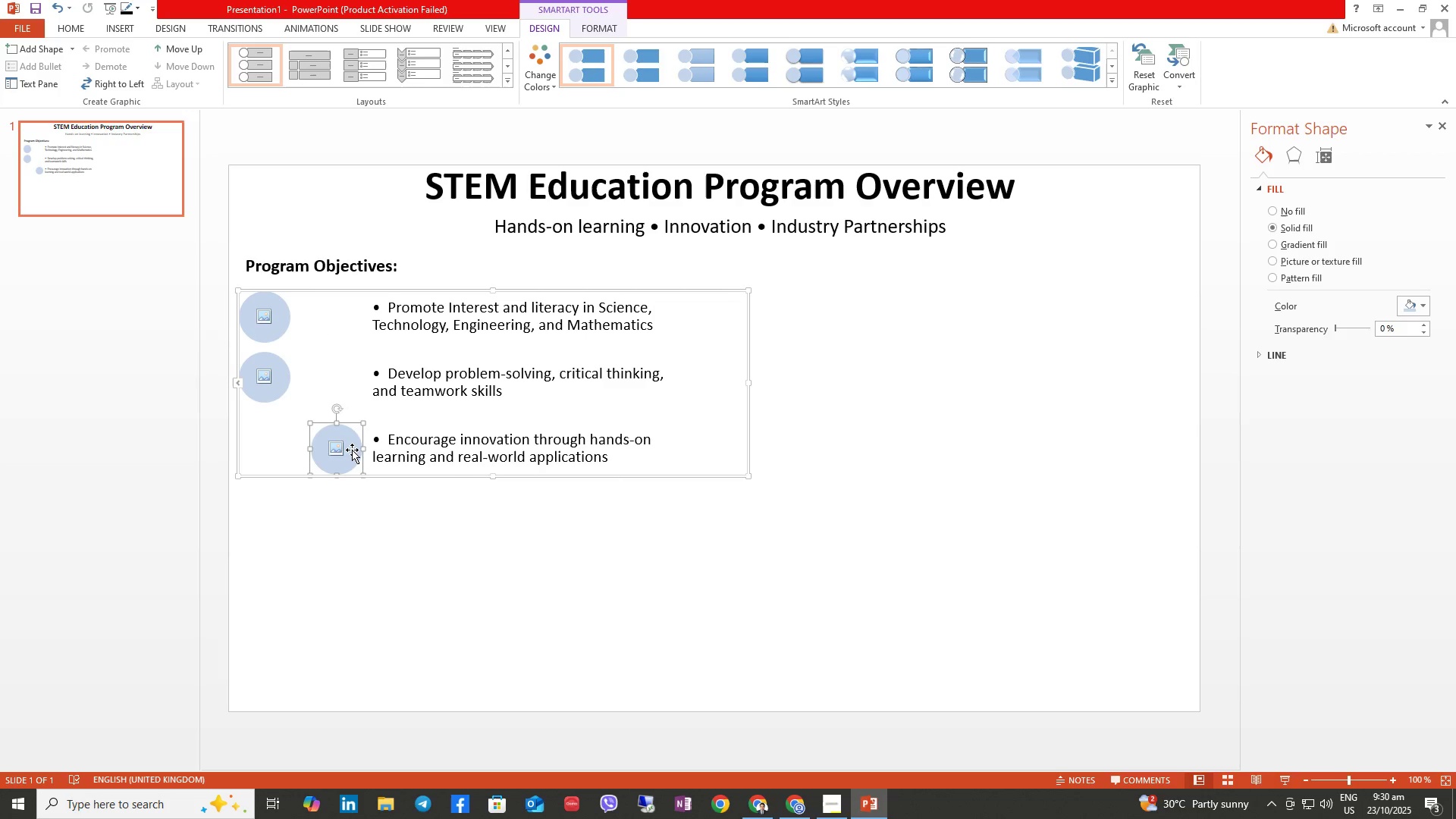 
left_click_drag(start_coordinate=[352, 450], to_coordinate=[278, 438])
 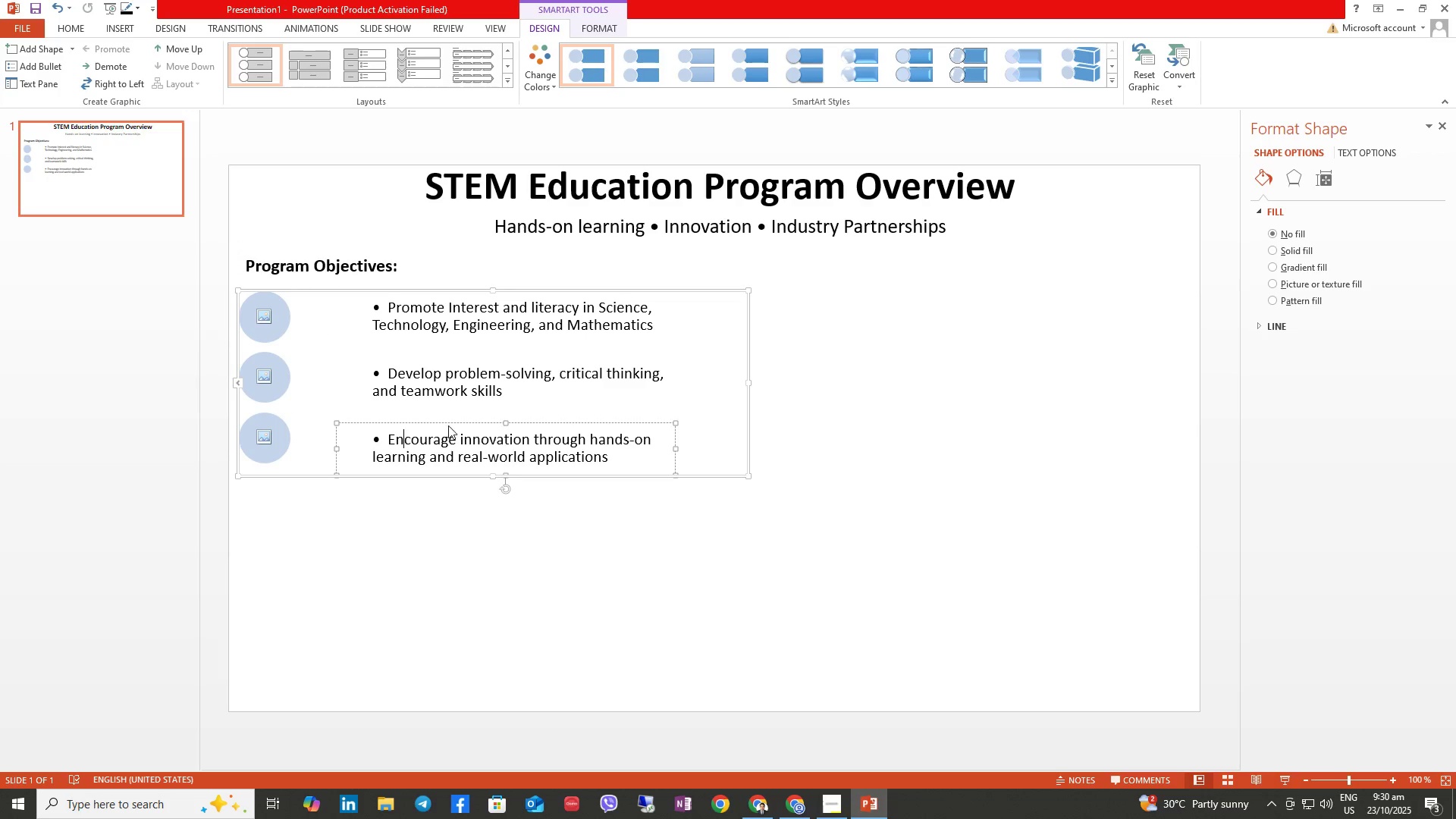 
left_click_drag(start_coordinate=[450, 424], to_coordinate=[386, 398])
 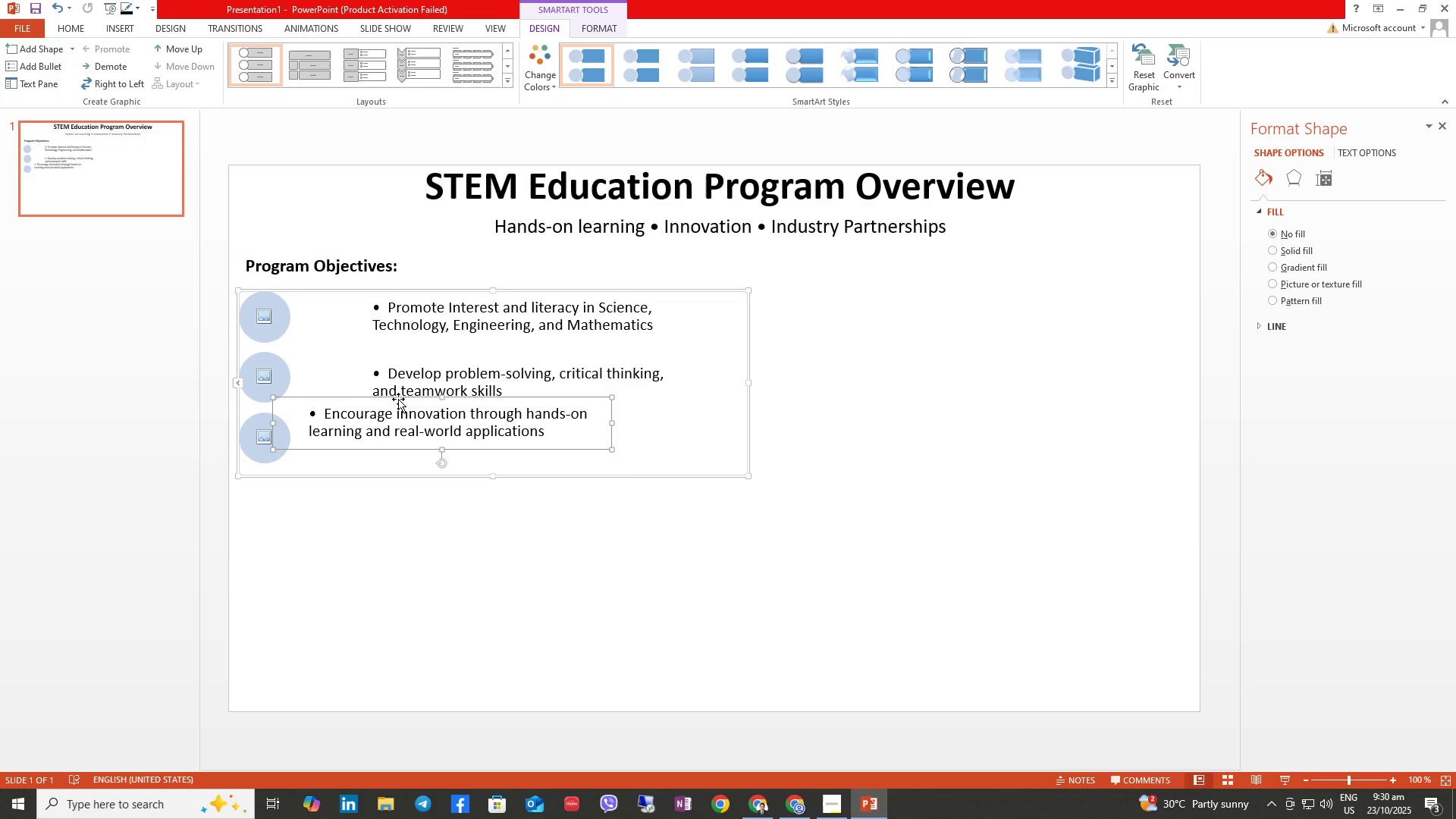 
left_click_drag(start_coordinate=[398, 398], to_coordinate=[431, 413])
 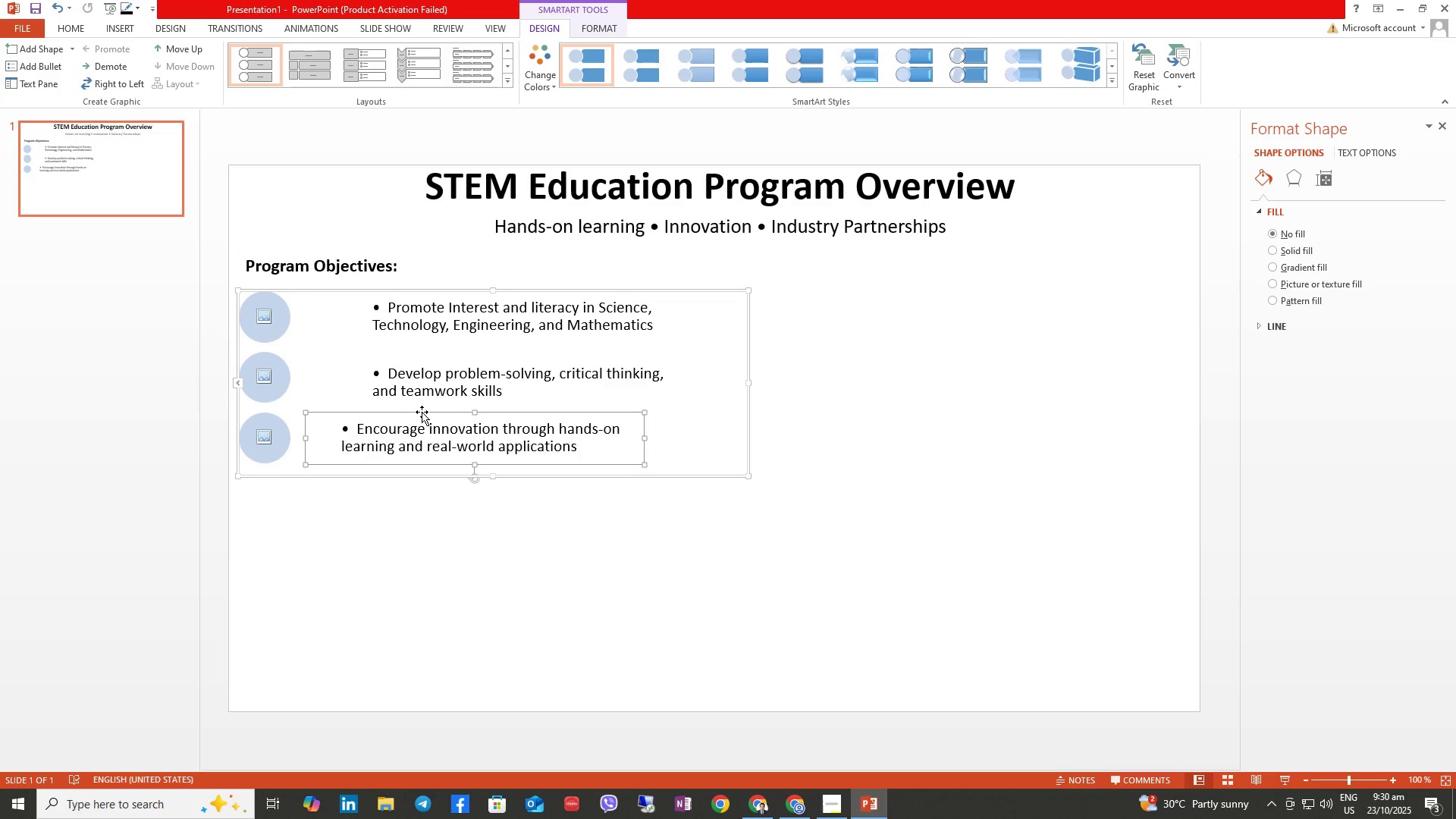 
left_click_drag(start_coordinate=[422, 412], to_coordinate=[406, 409])
 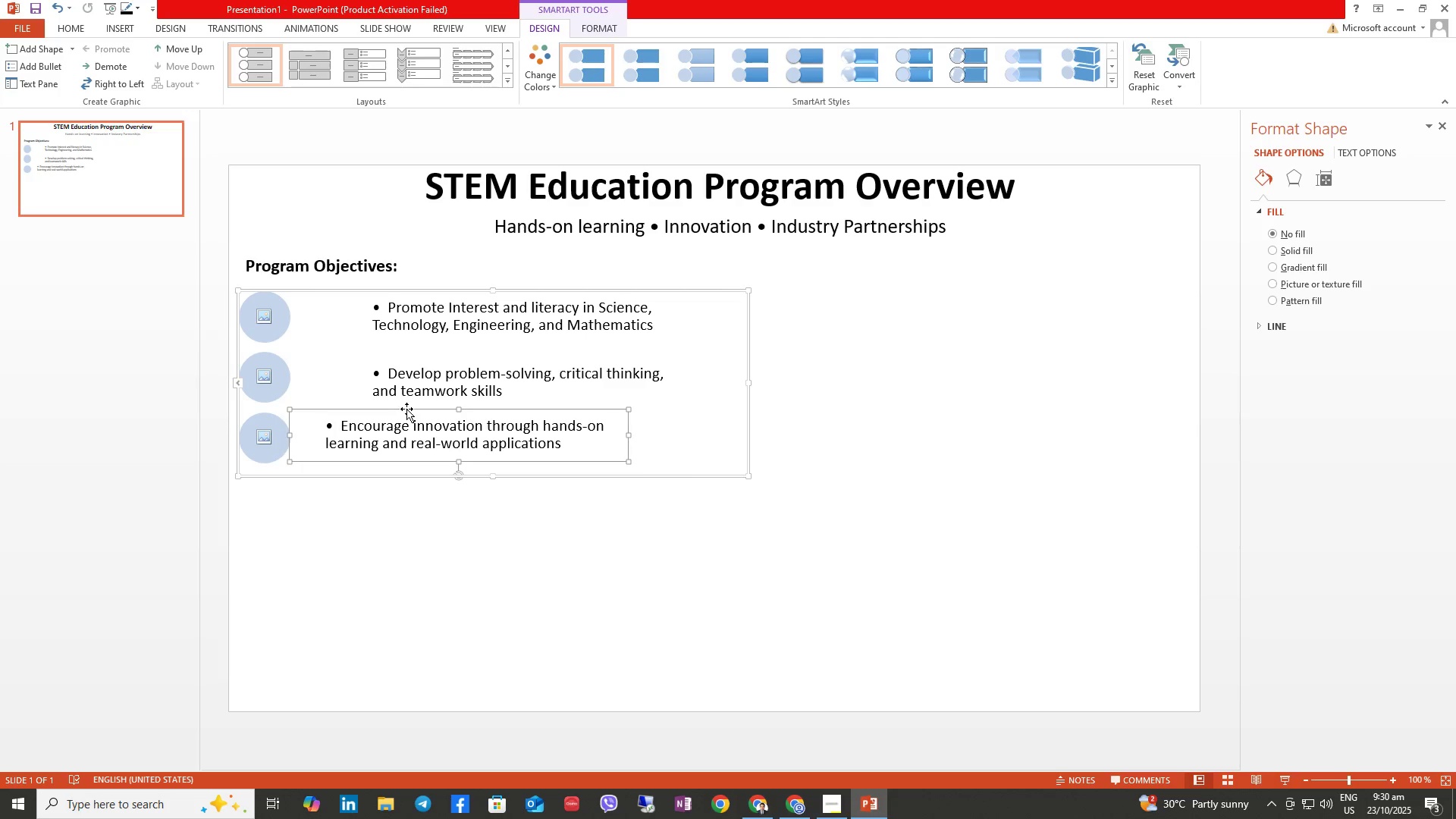 
left_click_drag(start_coordinate=[407, 409], to_coordinate=[388, 416])
 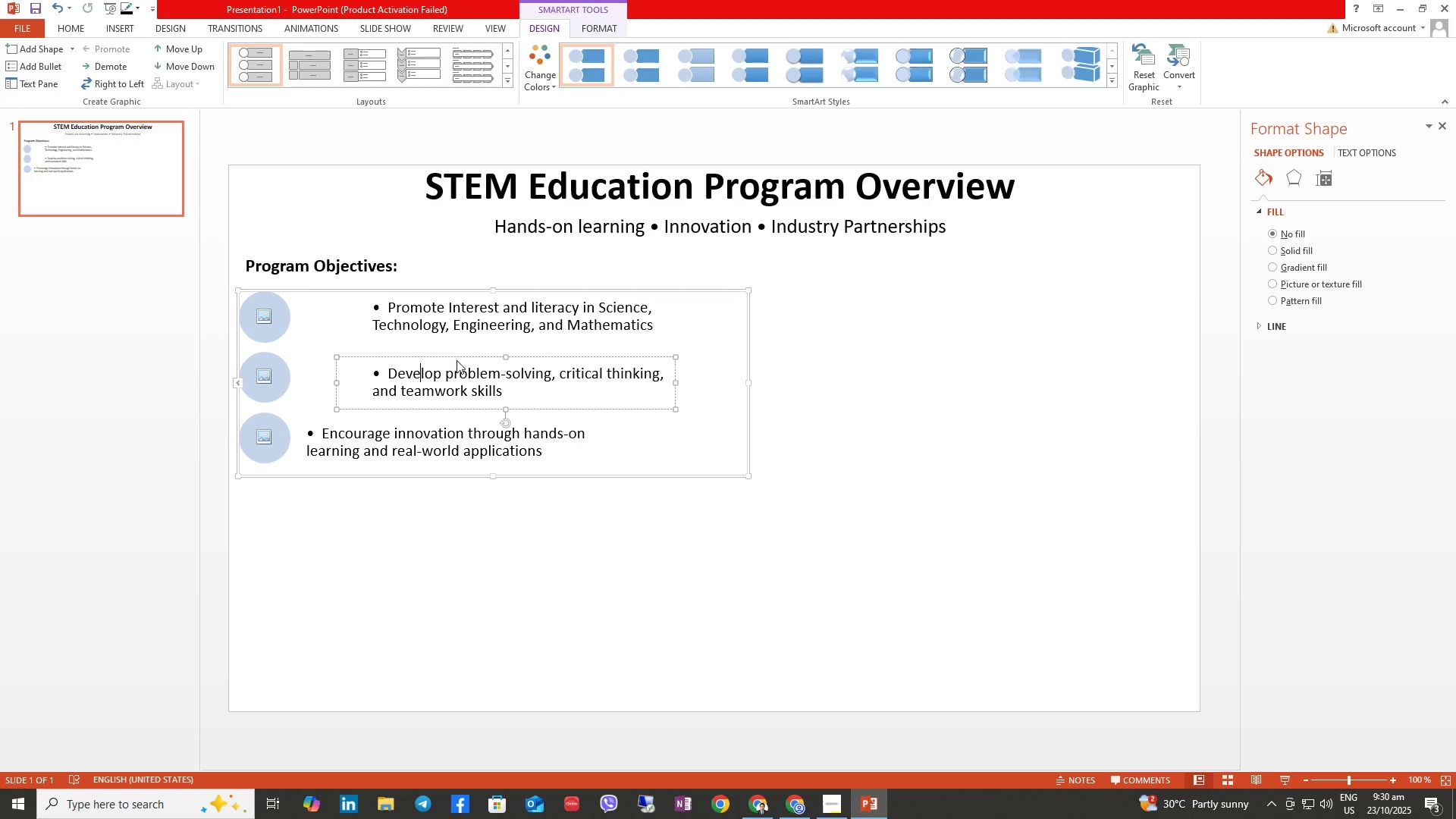 
left_click_drag(start_coordinate=[457, 358], to_coordinate=[382, 362])
 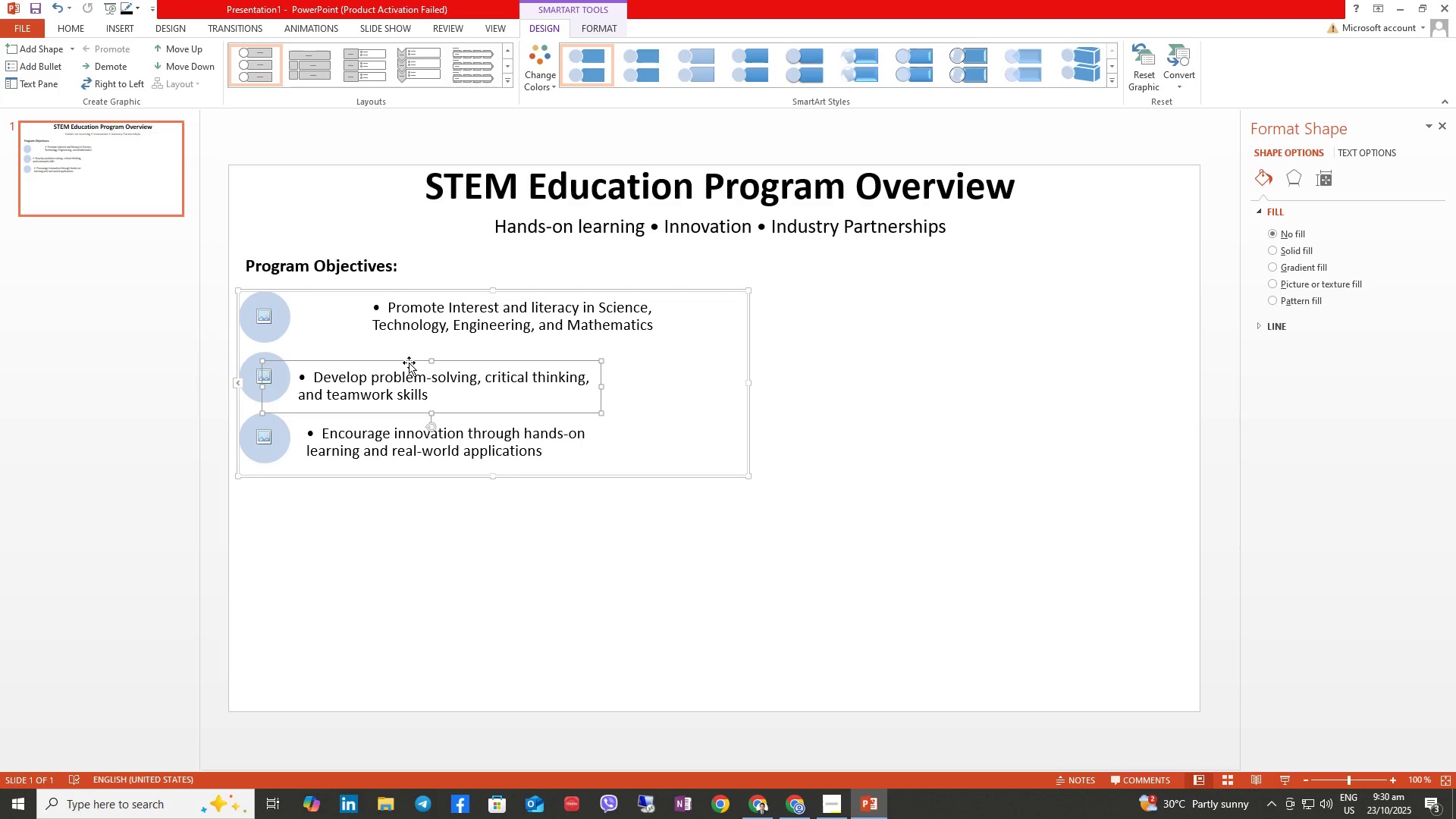 
left_click([408, 364])
 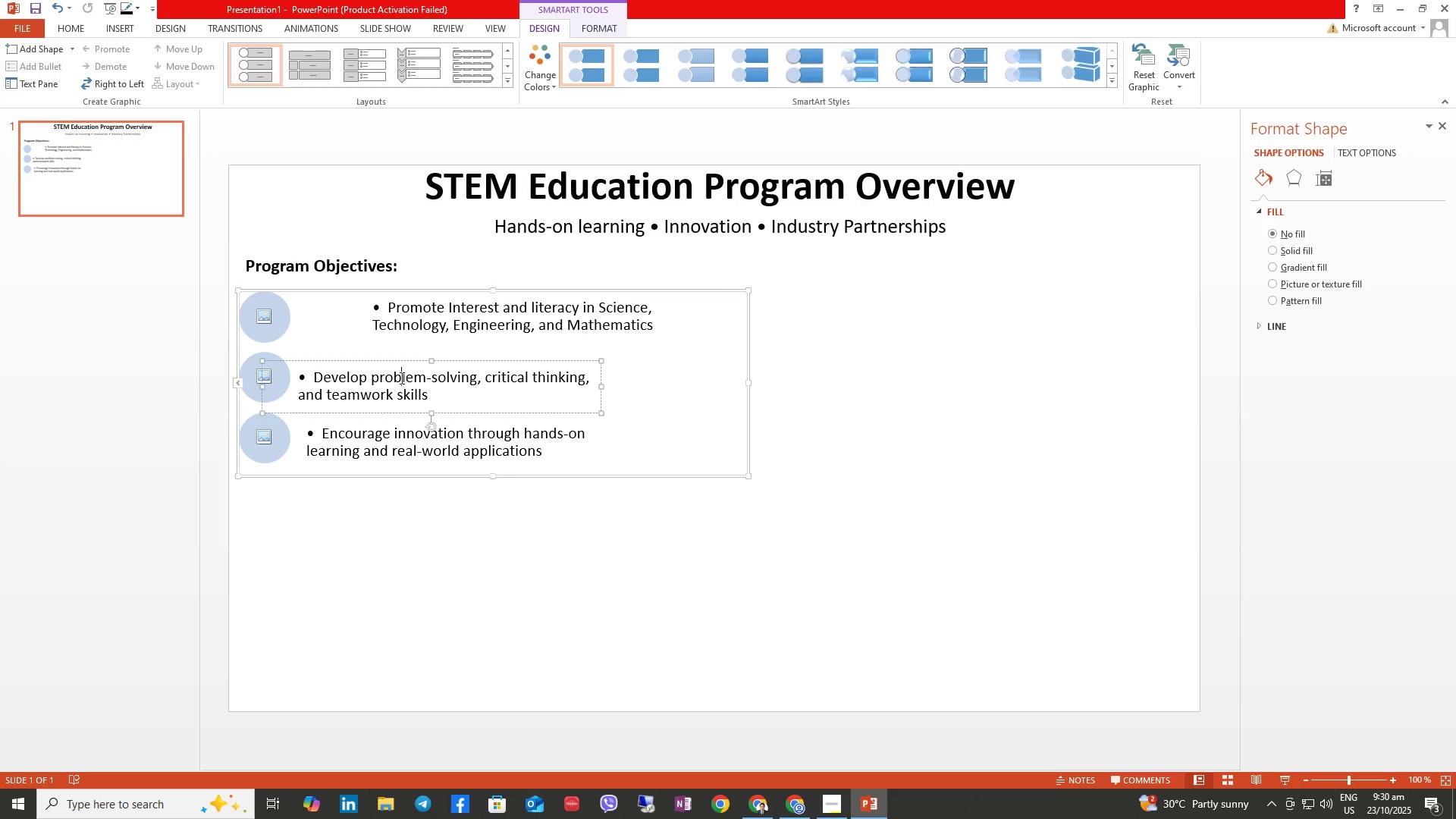 
left_click([400, 378])
 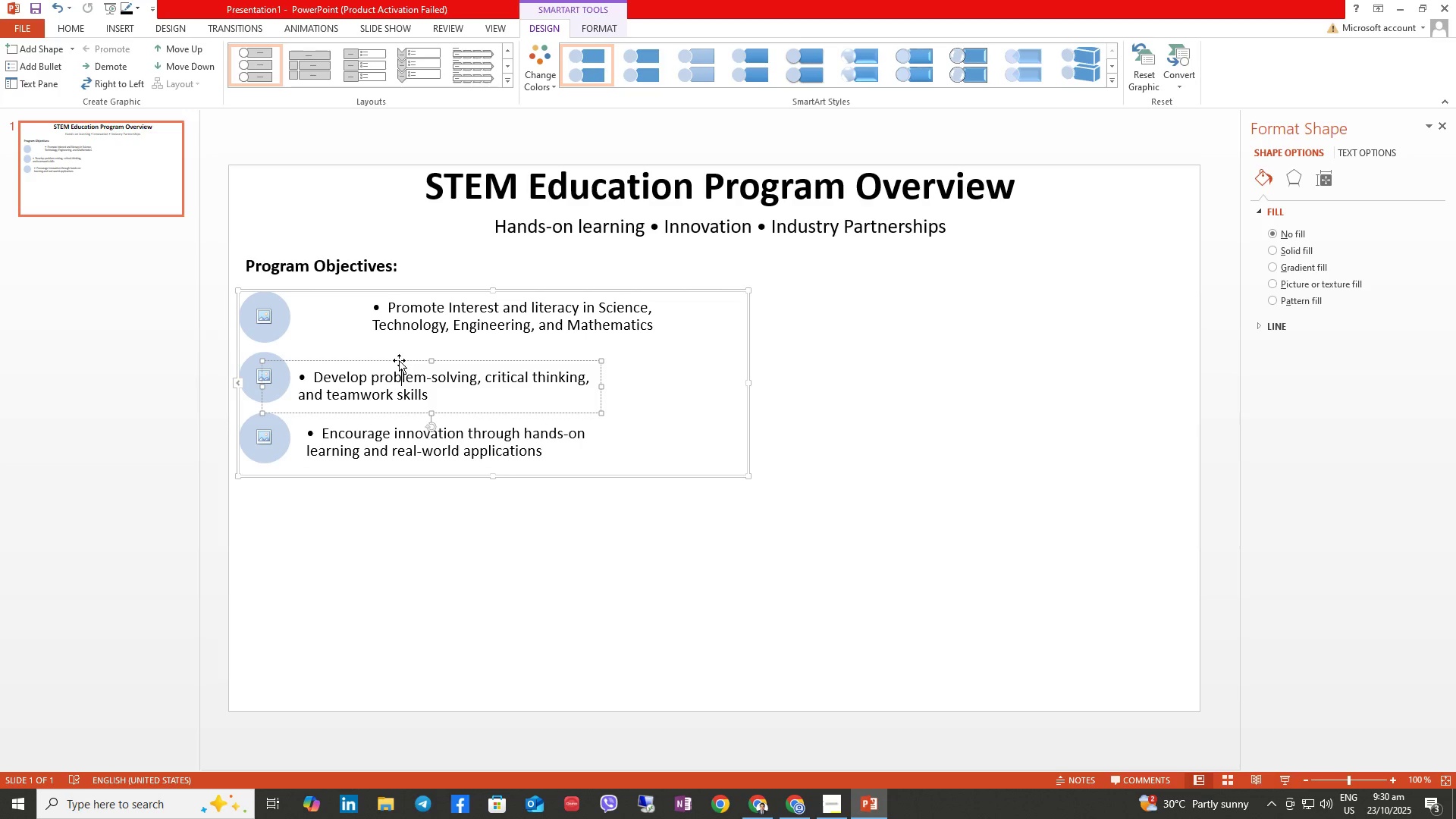 
left_click_drag(start_coordinate=[399, 360], to_coordinate=[406, 360])
 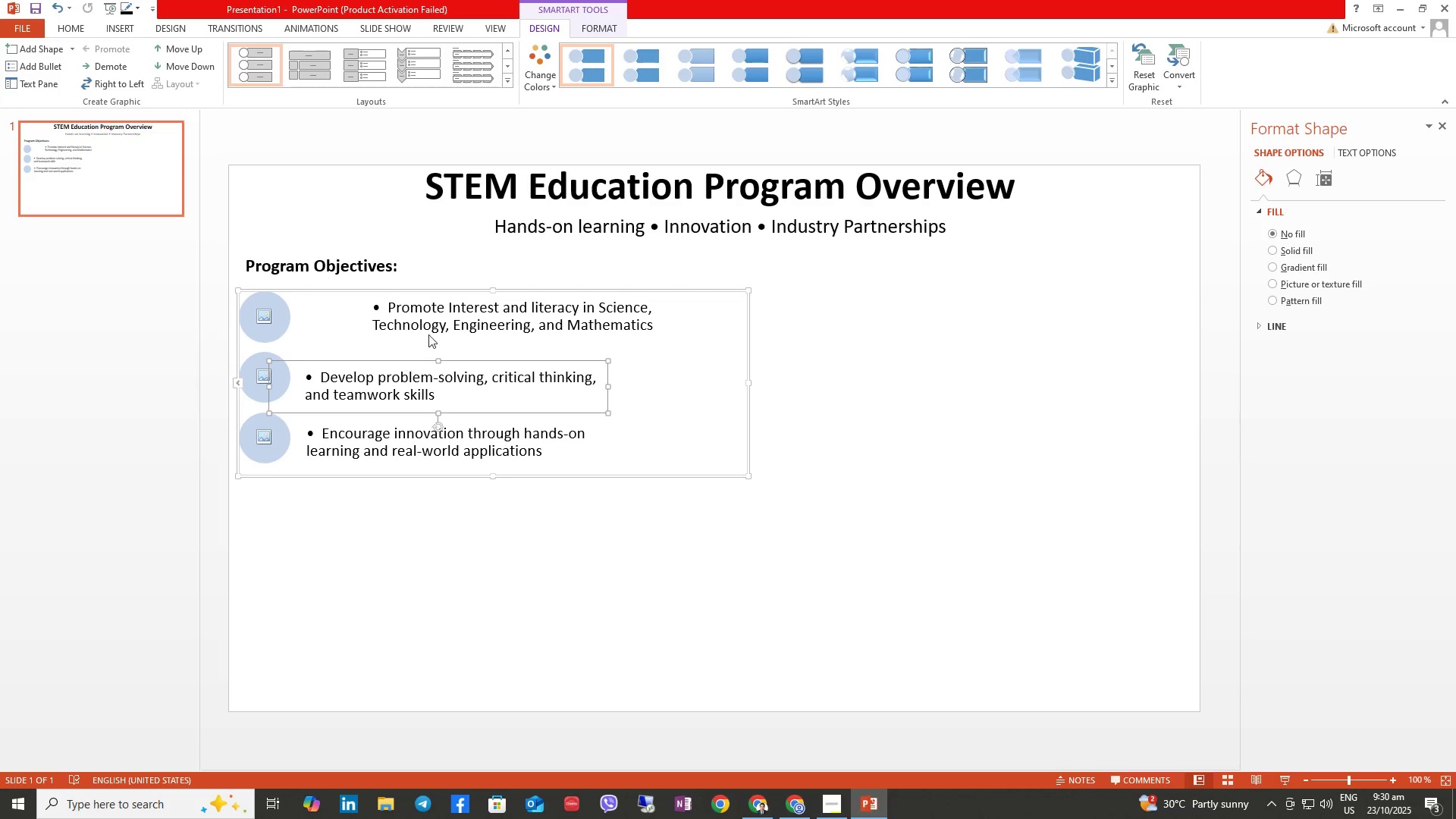 
left_click([433, 317])
 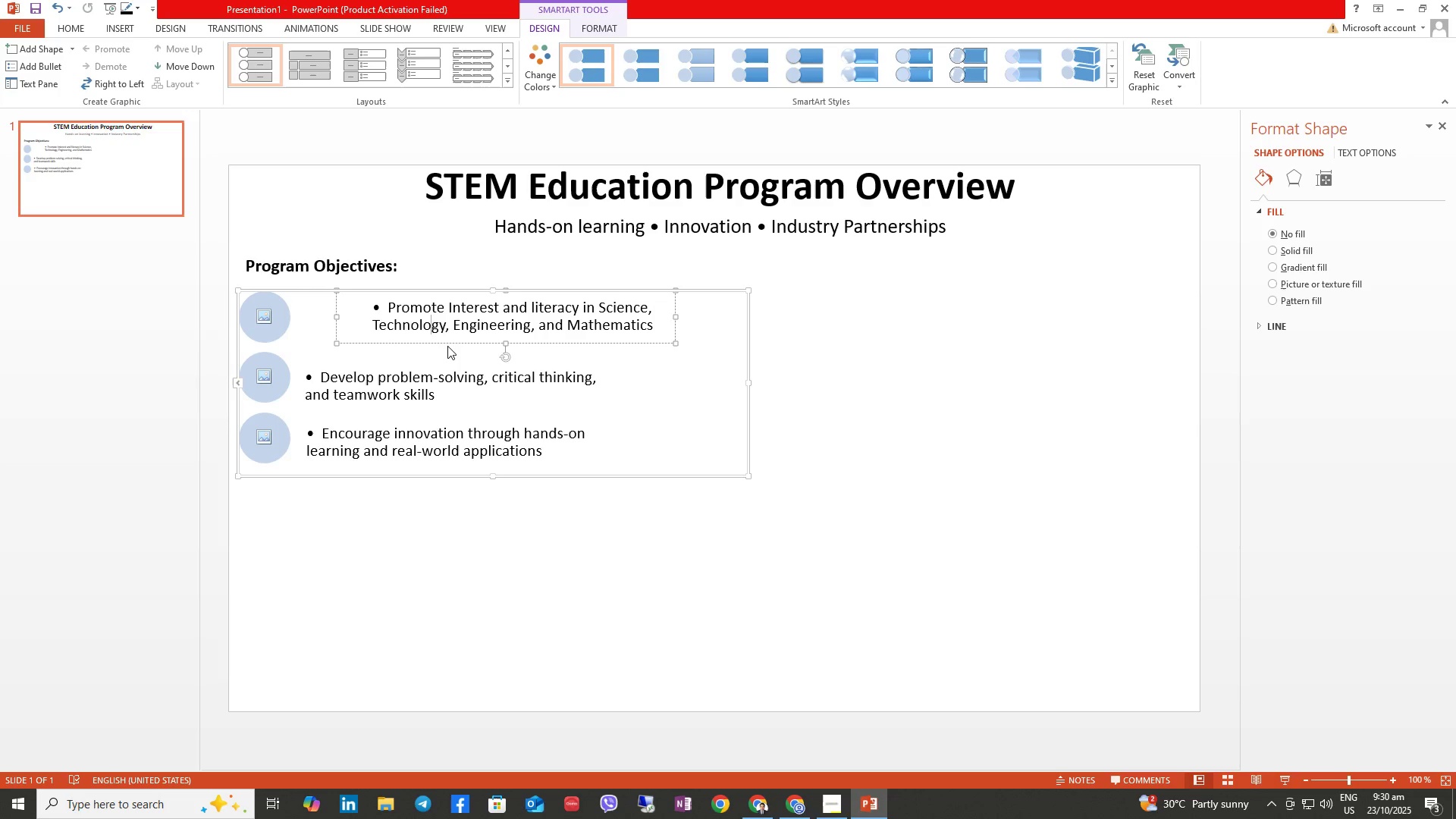 
left_click_drag(start_coordinate=[446, 343], to_coordinate=[381, 348])
 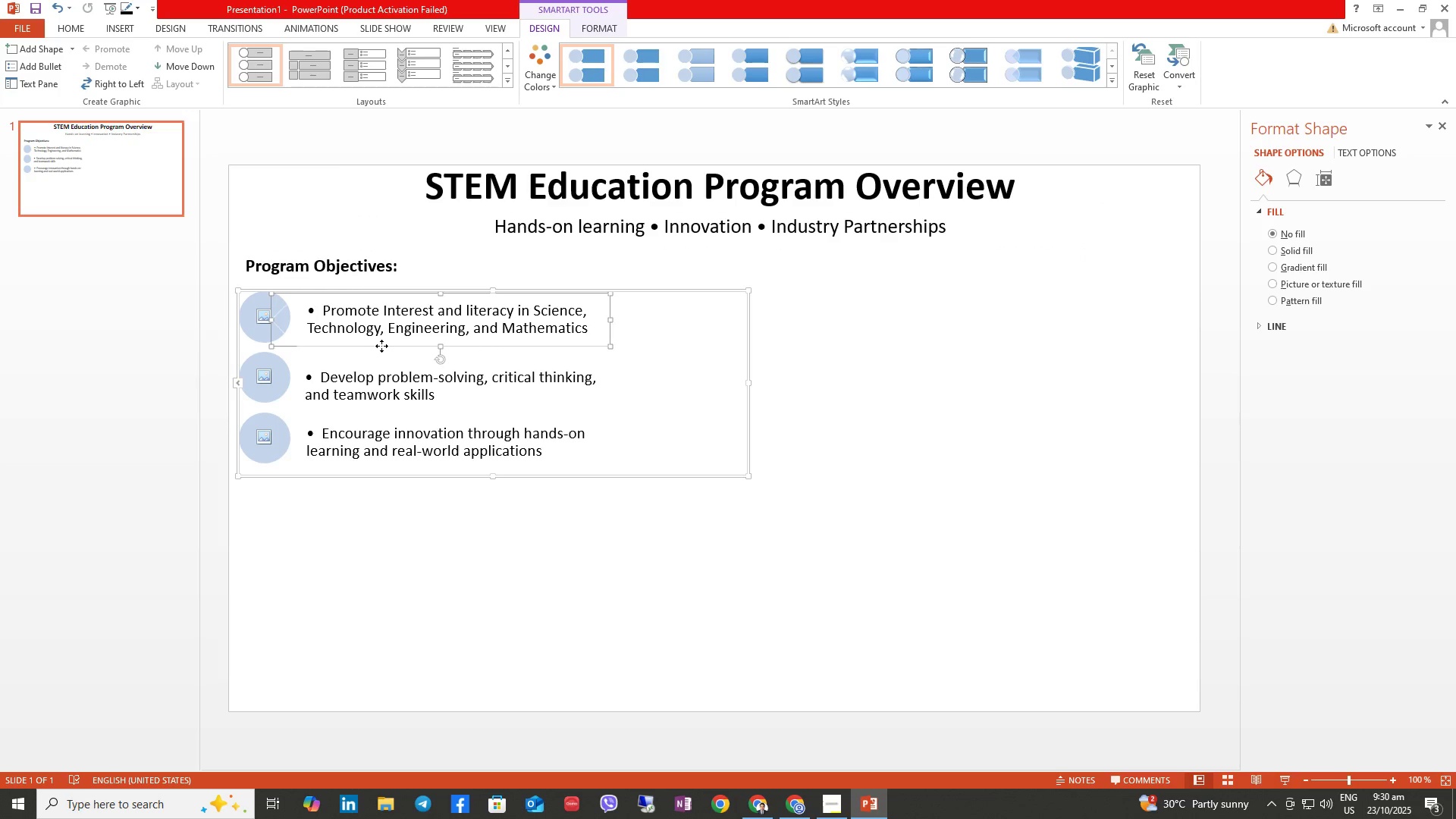 
wait(5.06)
 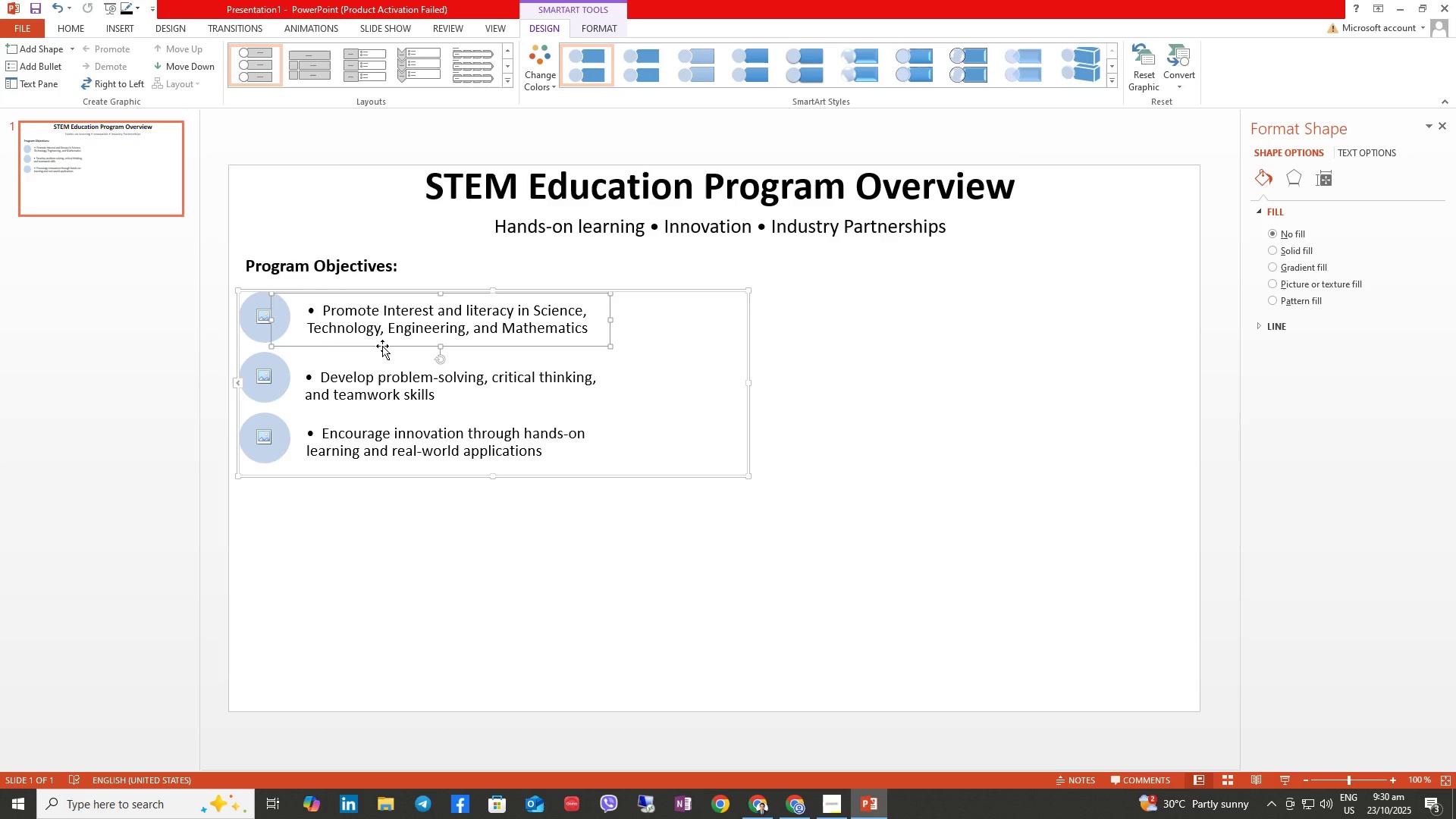 
left_click([682, 373])
 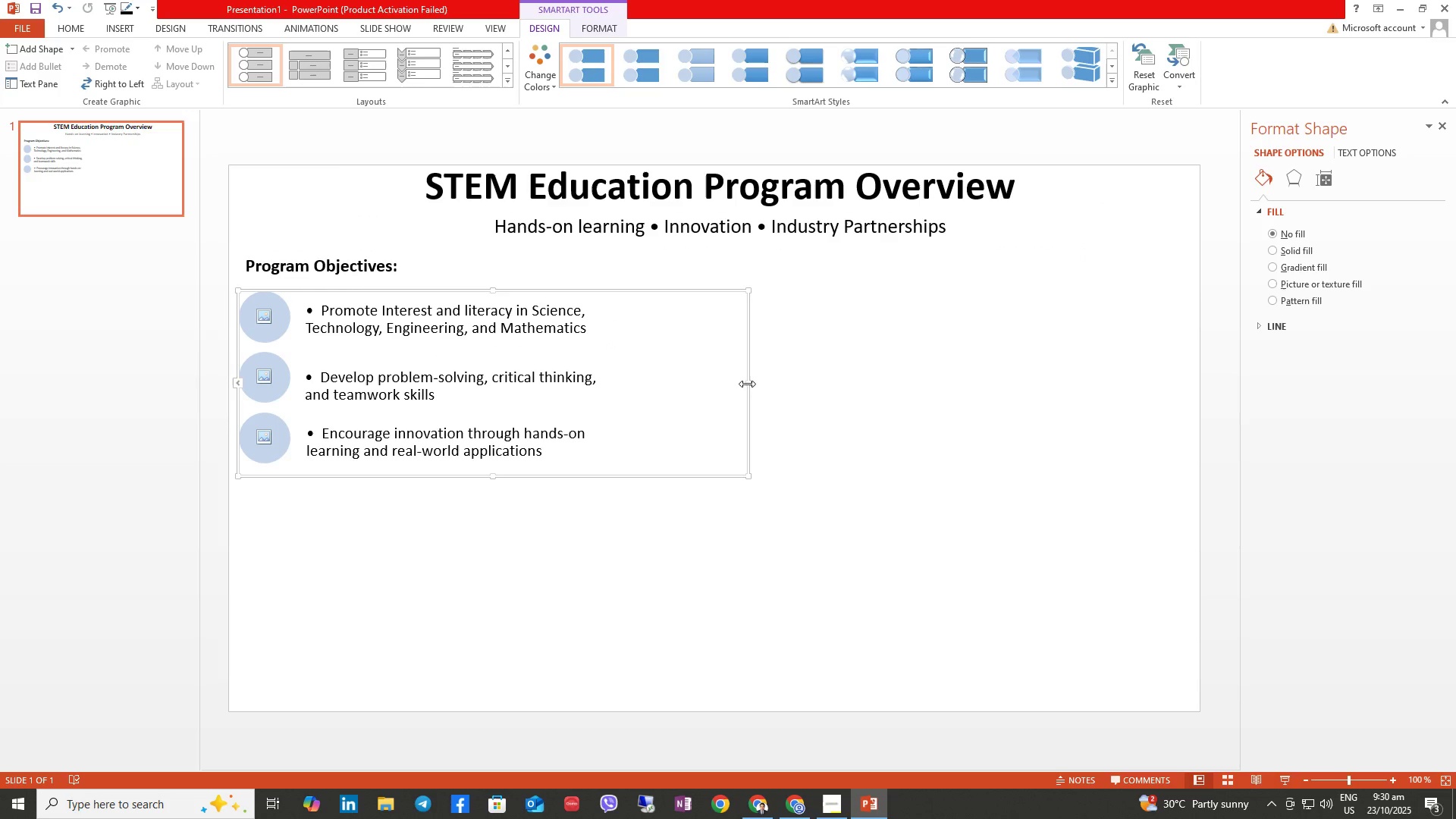 
left_click_drag(start_coordinate=[745, 383], to_coordinate=[660, 390])
 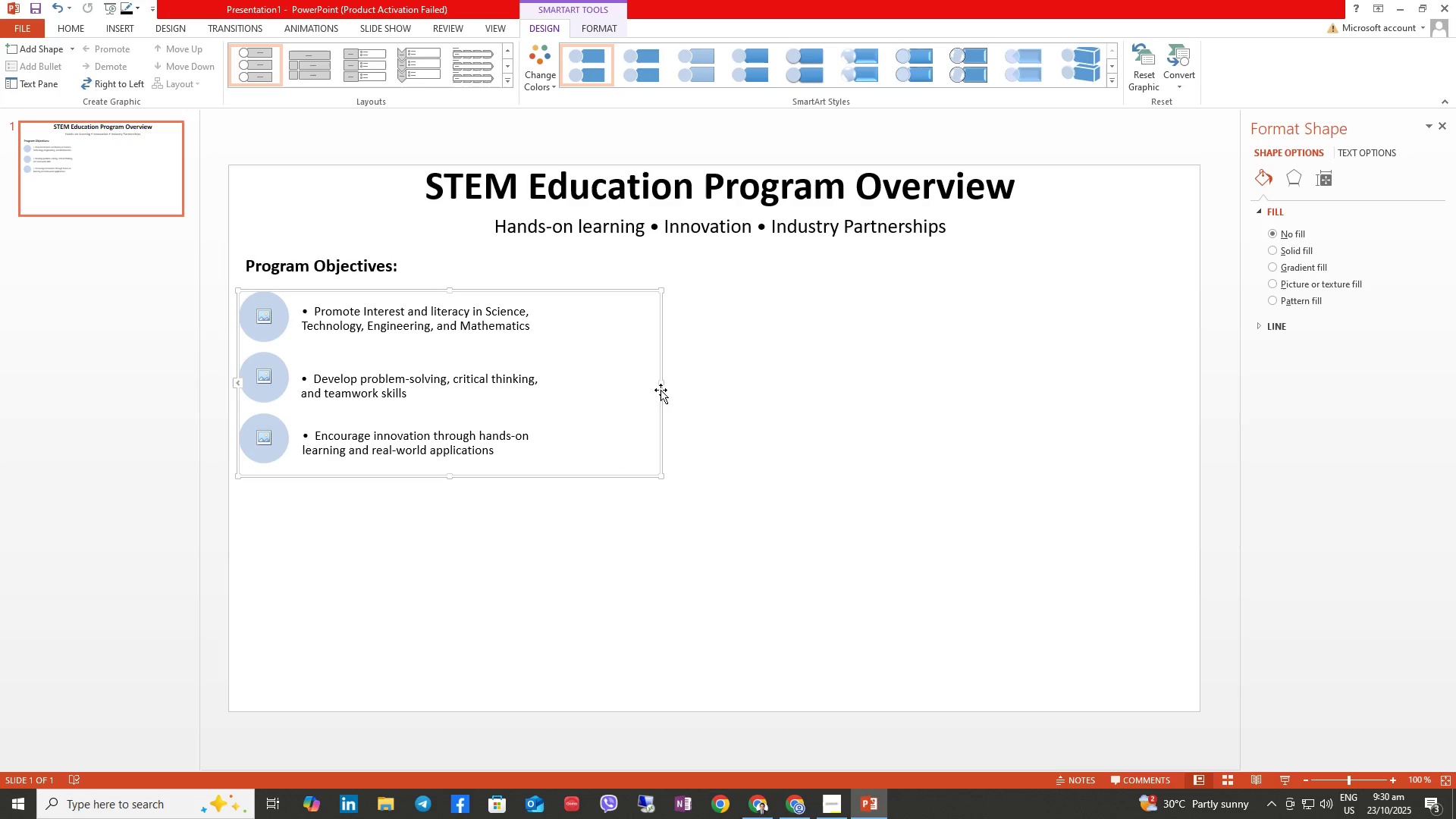 
left_click_drag(start_coordinate=[661, 390], to_coordinate=[667, 390])
 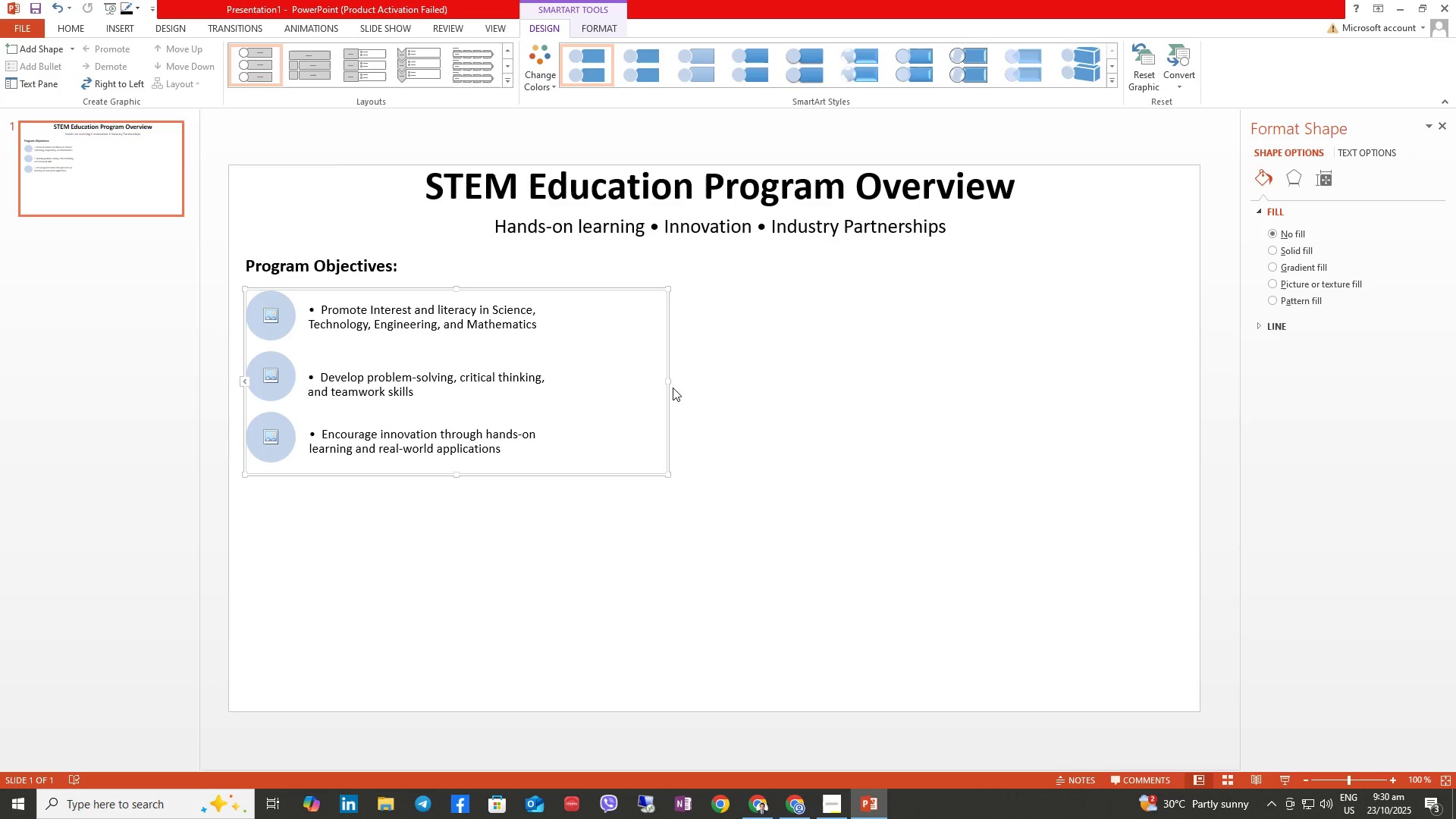 
key(Control+Z)
 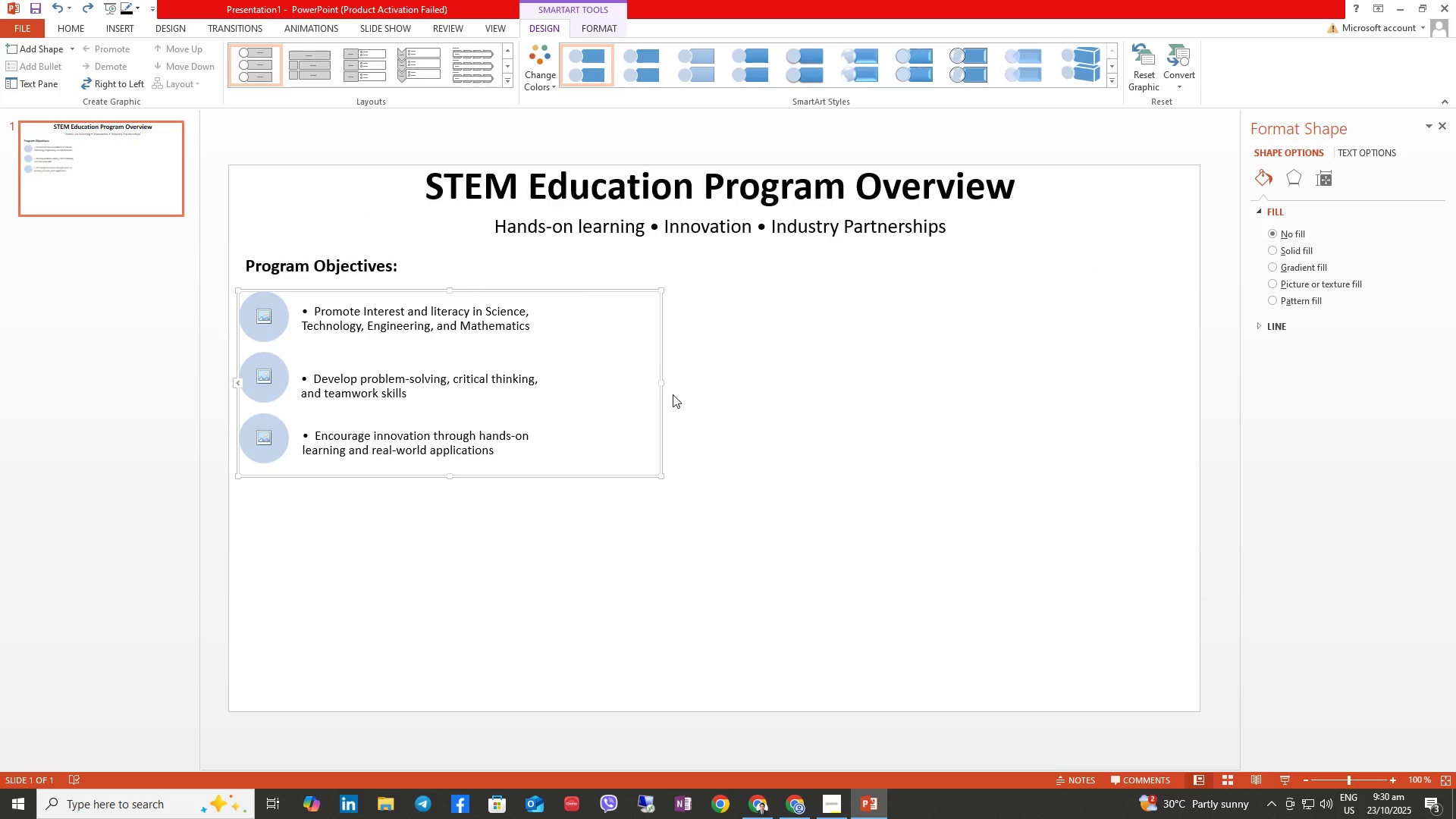 
key(Control+Z)
 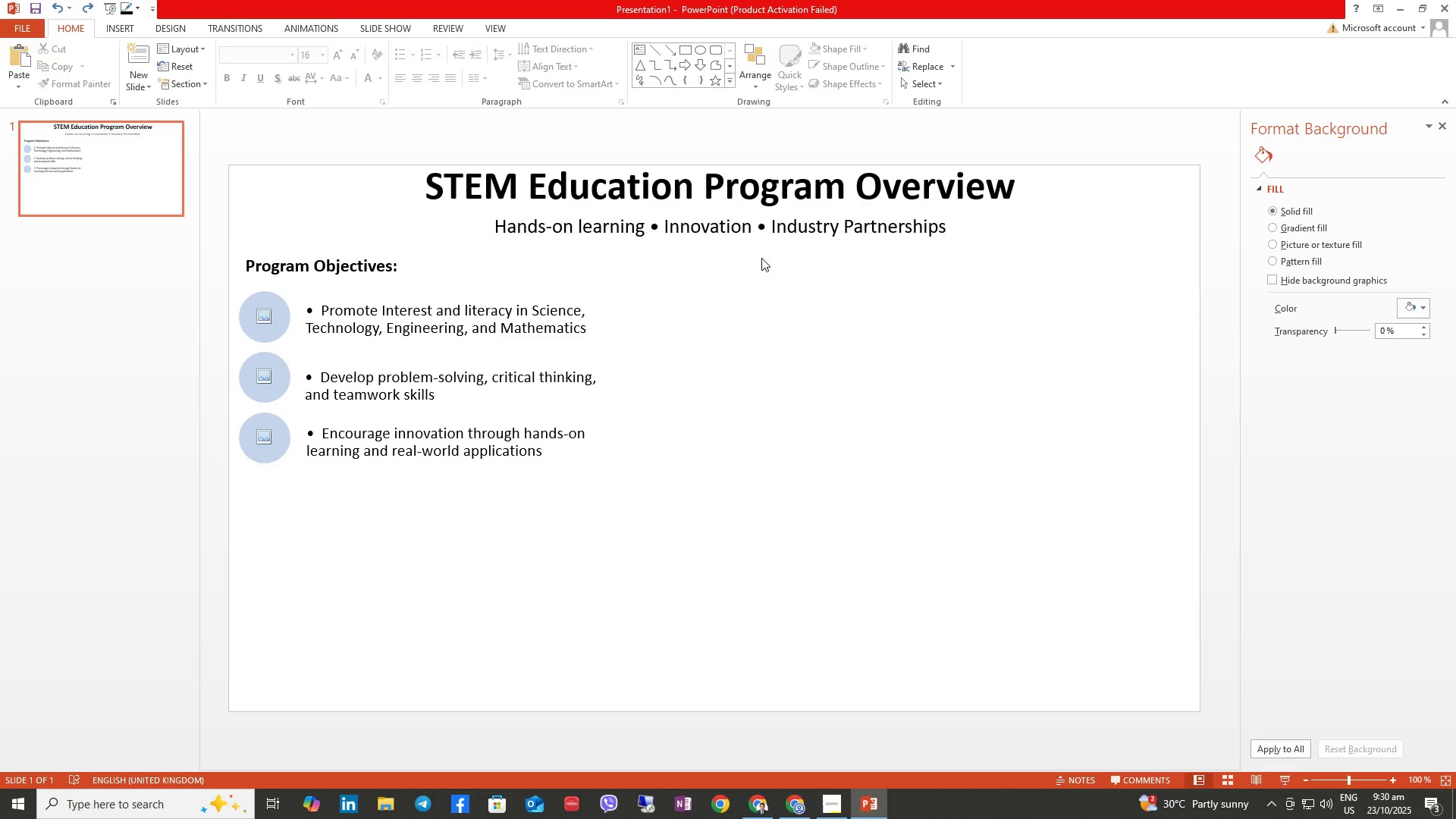 
wait(15.77)
 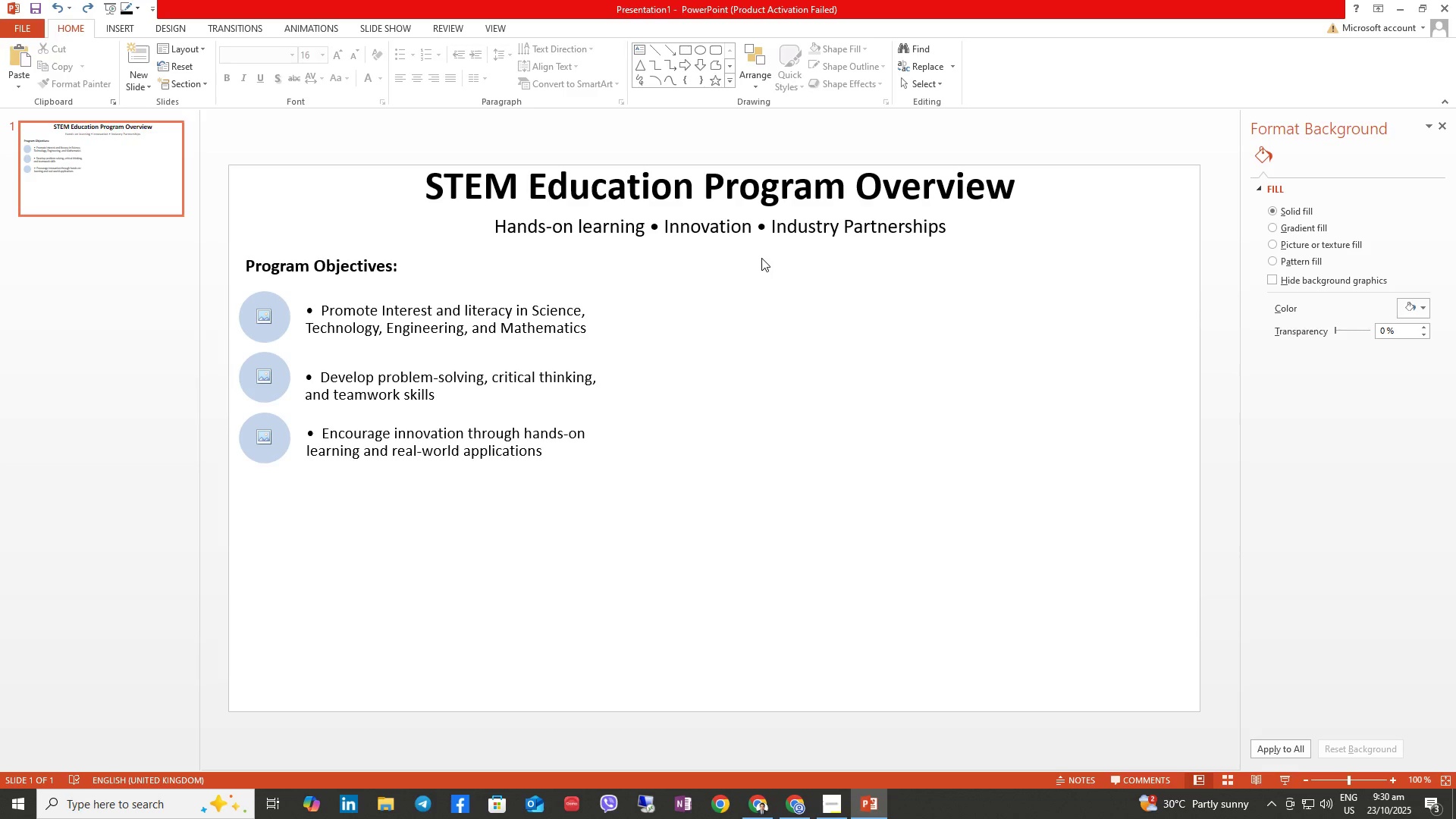 
left_click([300, 69])
 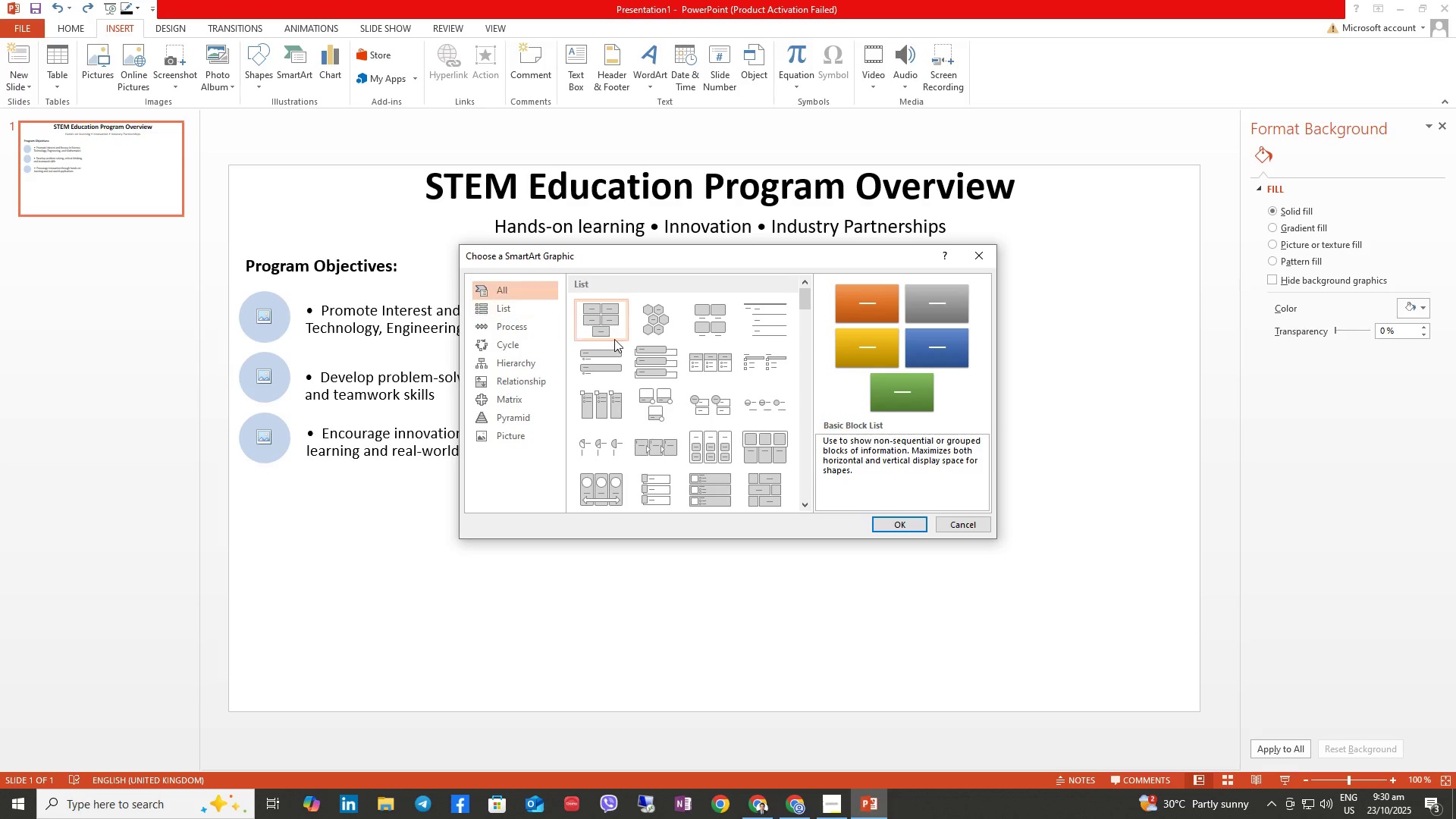 
left_click([514, 435])
 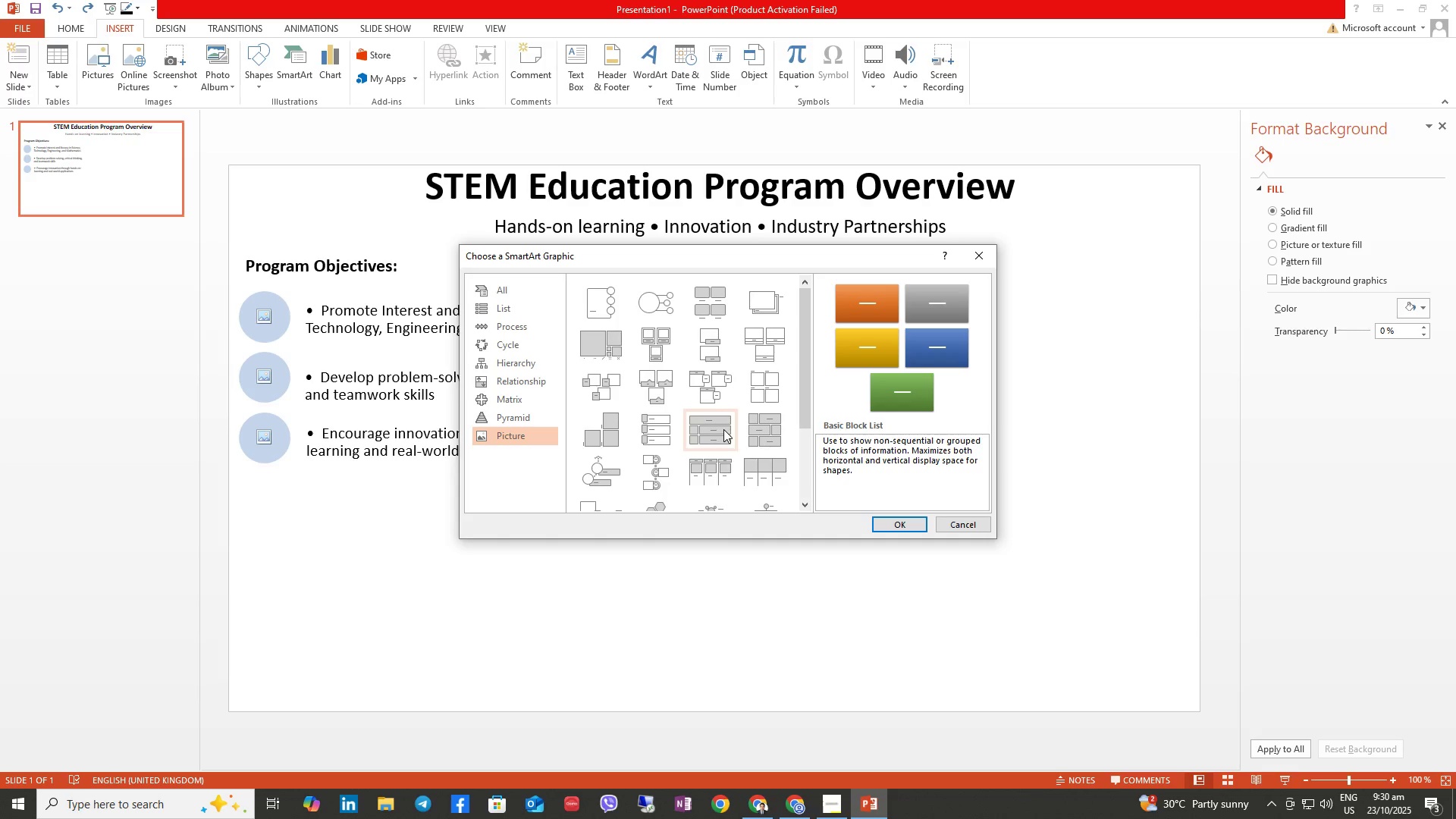 
scroll: coordinate [726, 429], scroll_direction: down, amount: 6.0
 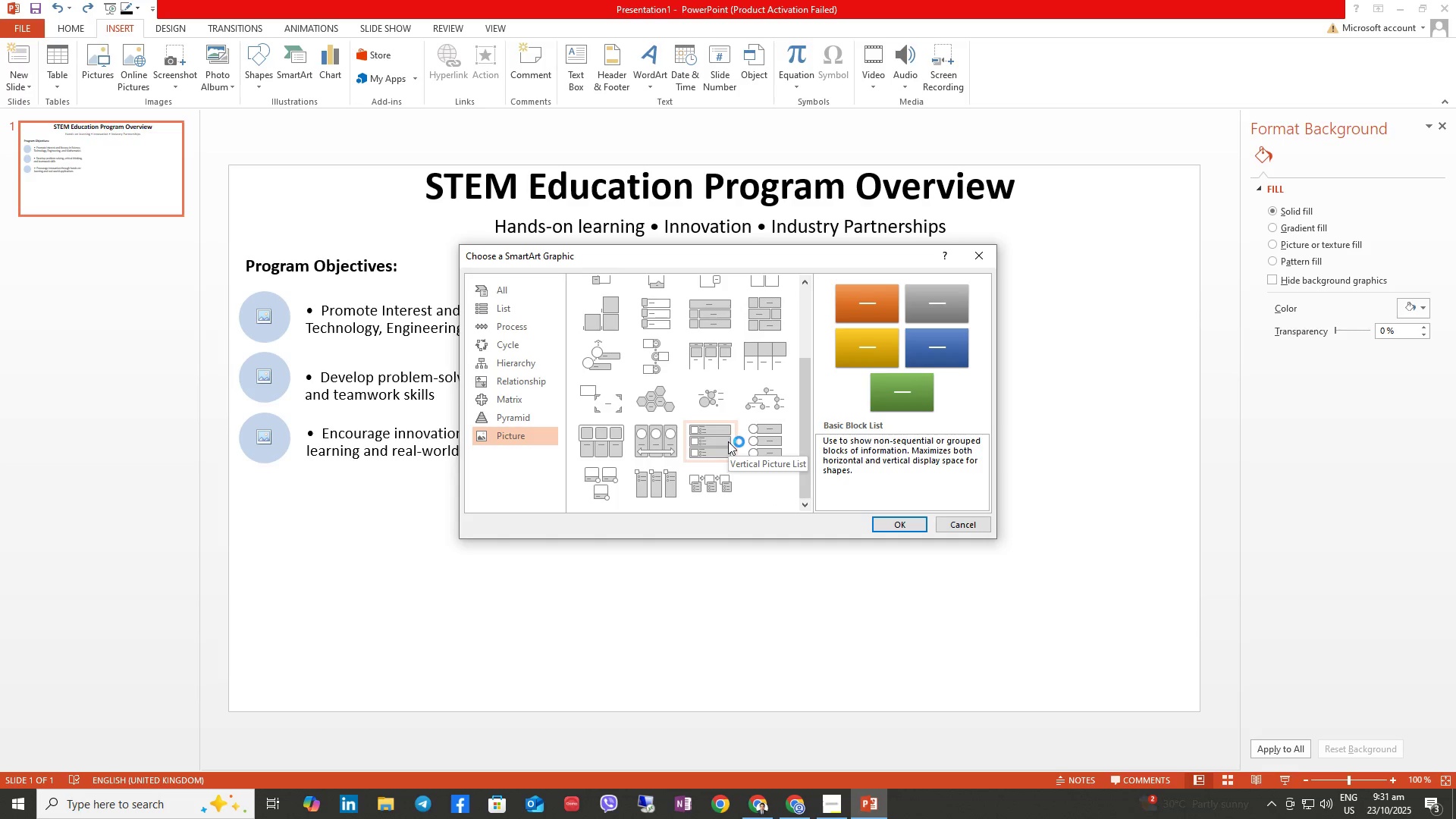 
left_click([728, 441])
 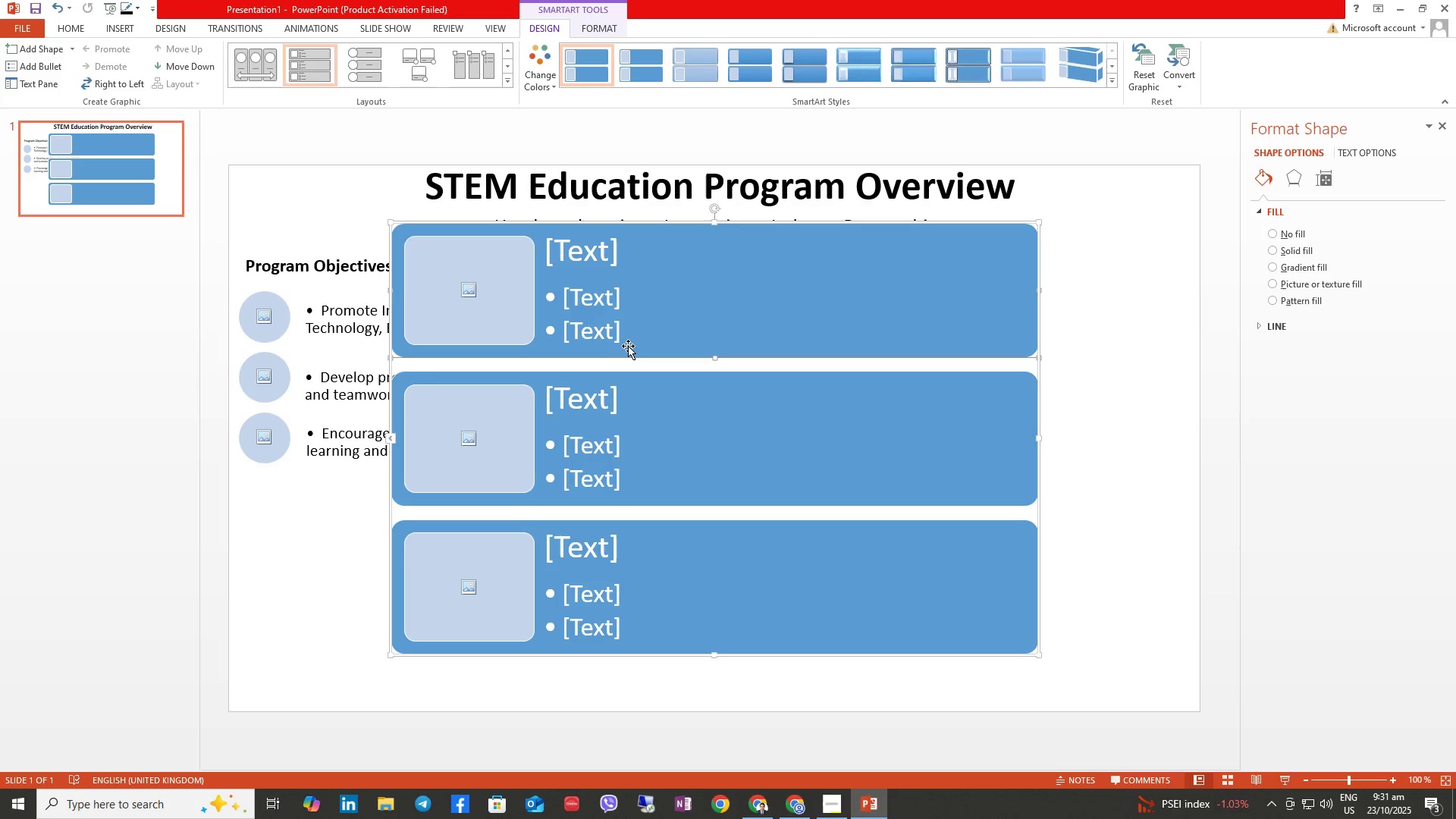 
wait(10.08)
 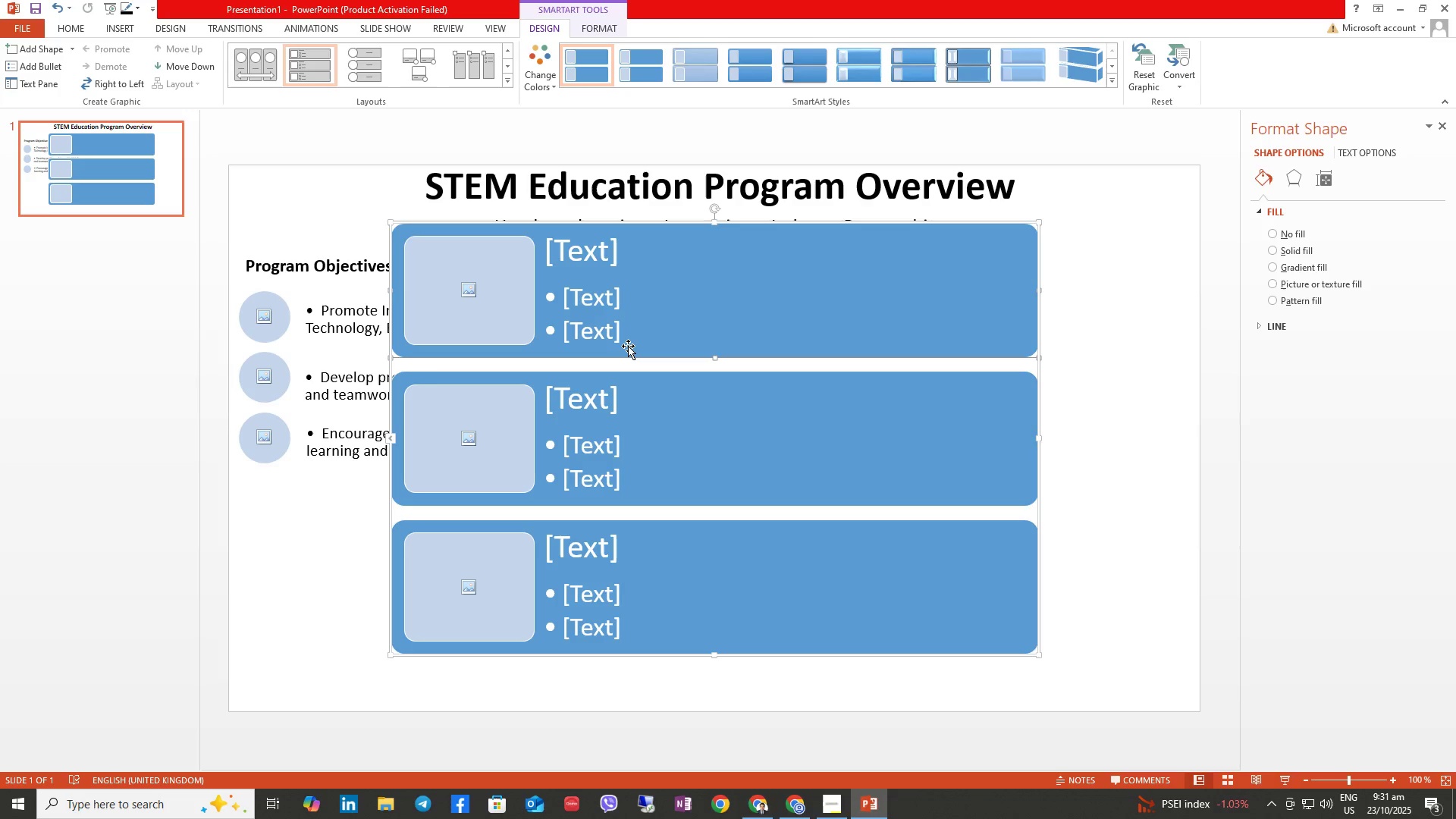 
right_click([897, 223])
 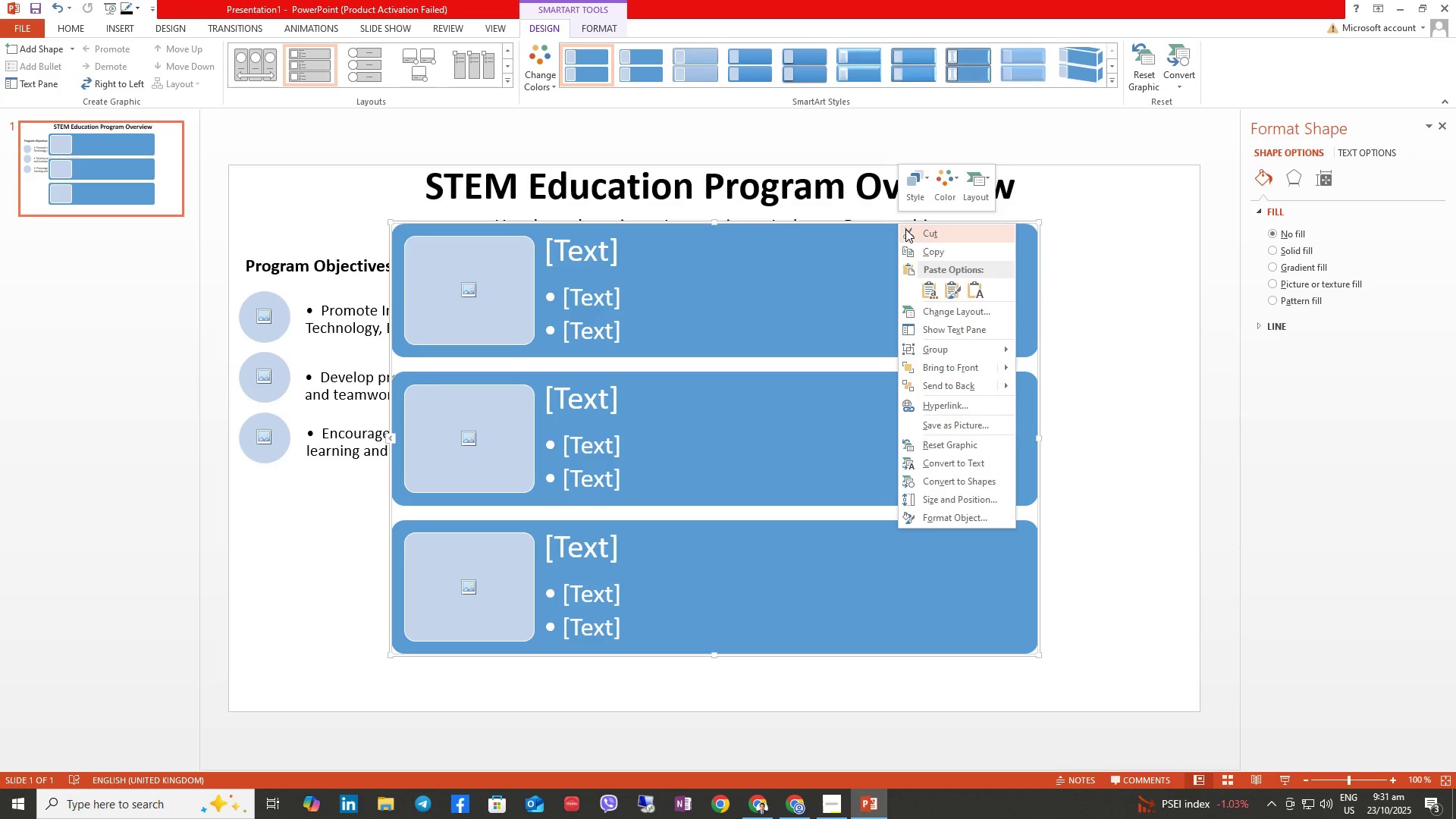 
left_click([905, 229])
 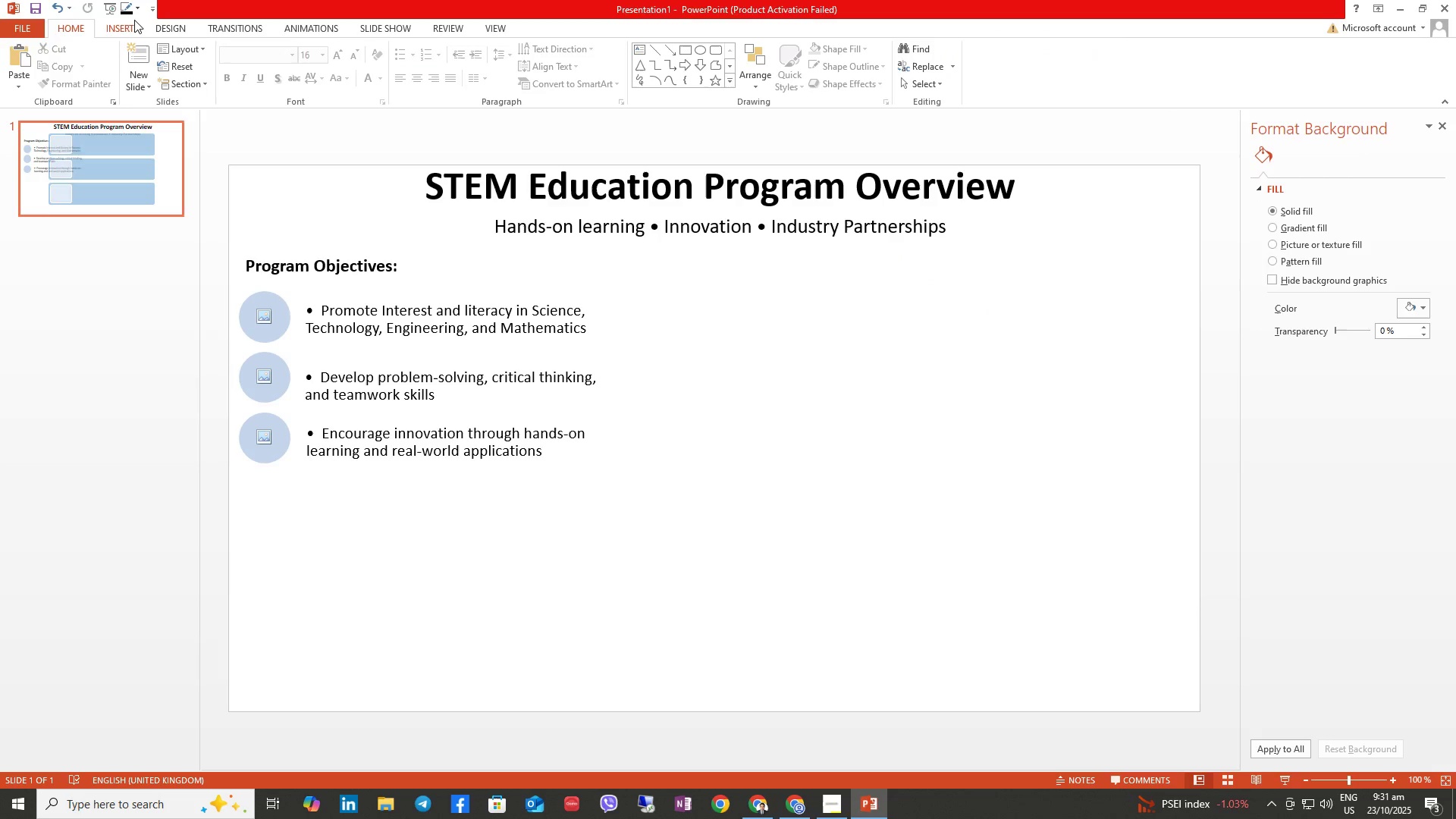 
left_click([130, 23])
 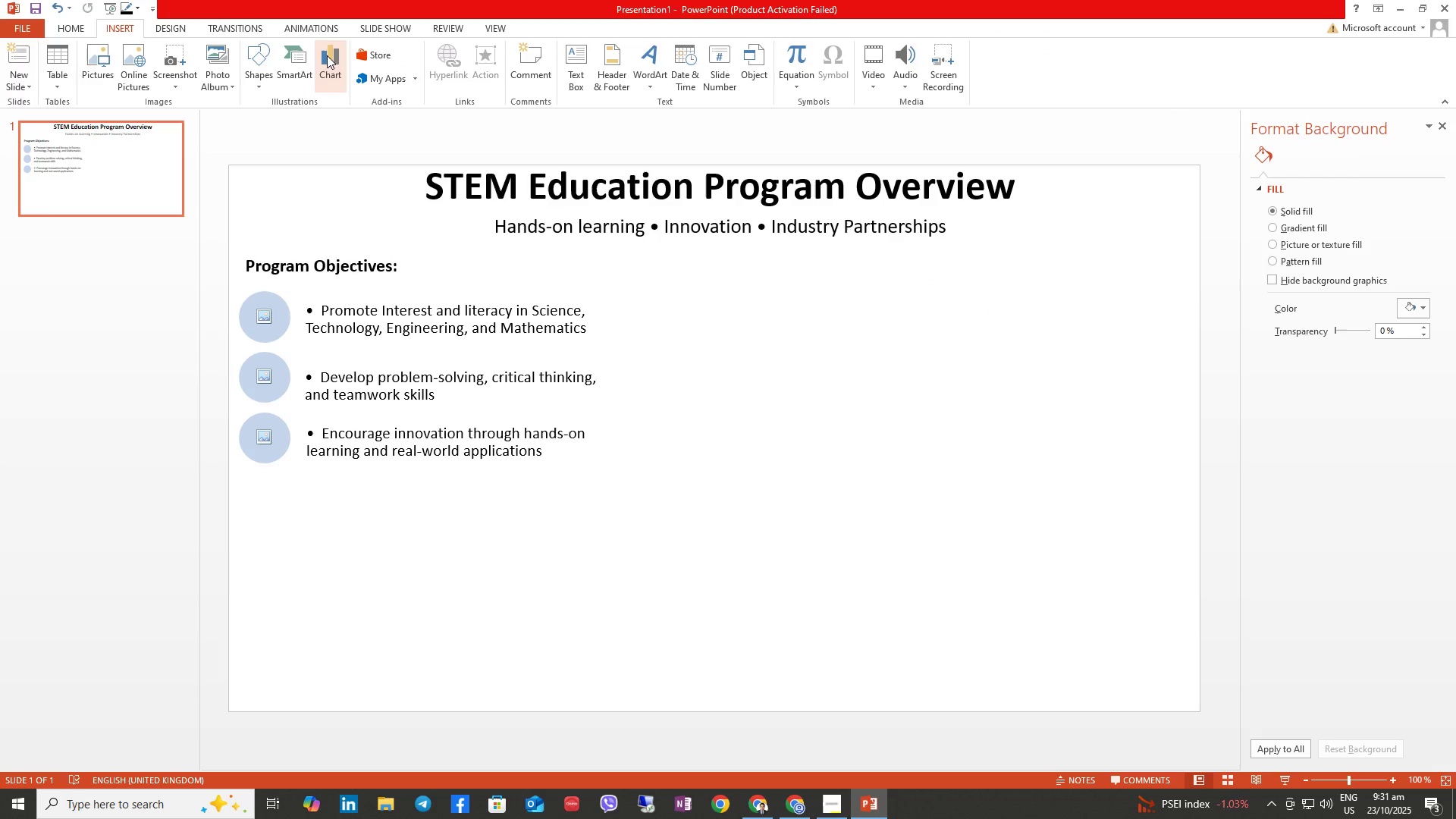 
left_click([309, 57])
 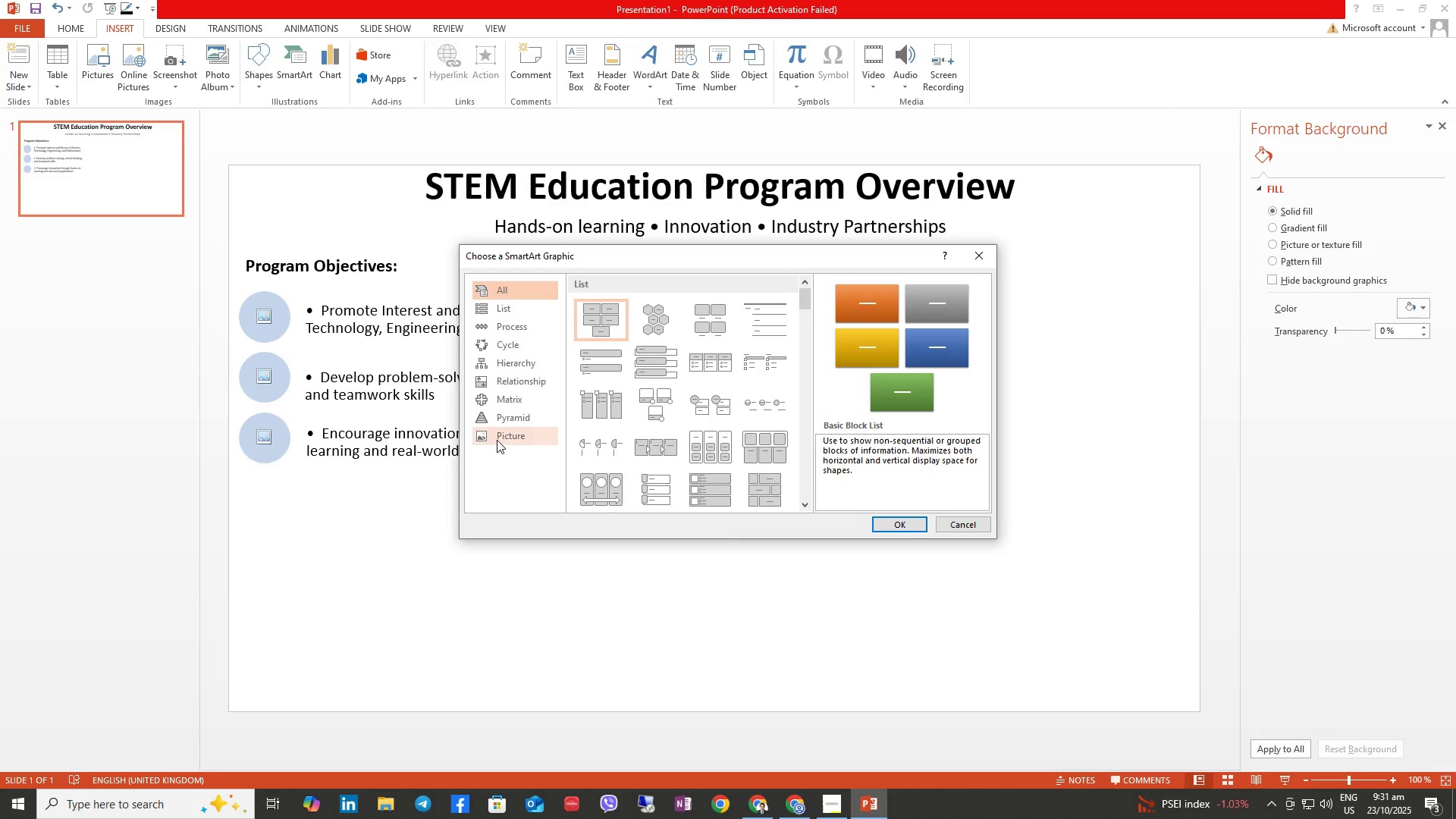 
scroll: coordinate [727, 428], scroll_direction: down, amount: 6.0
 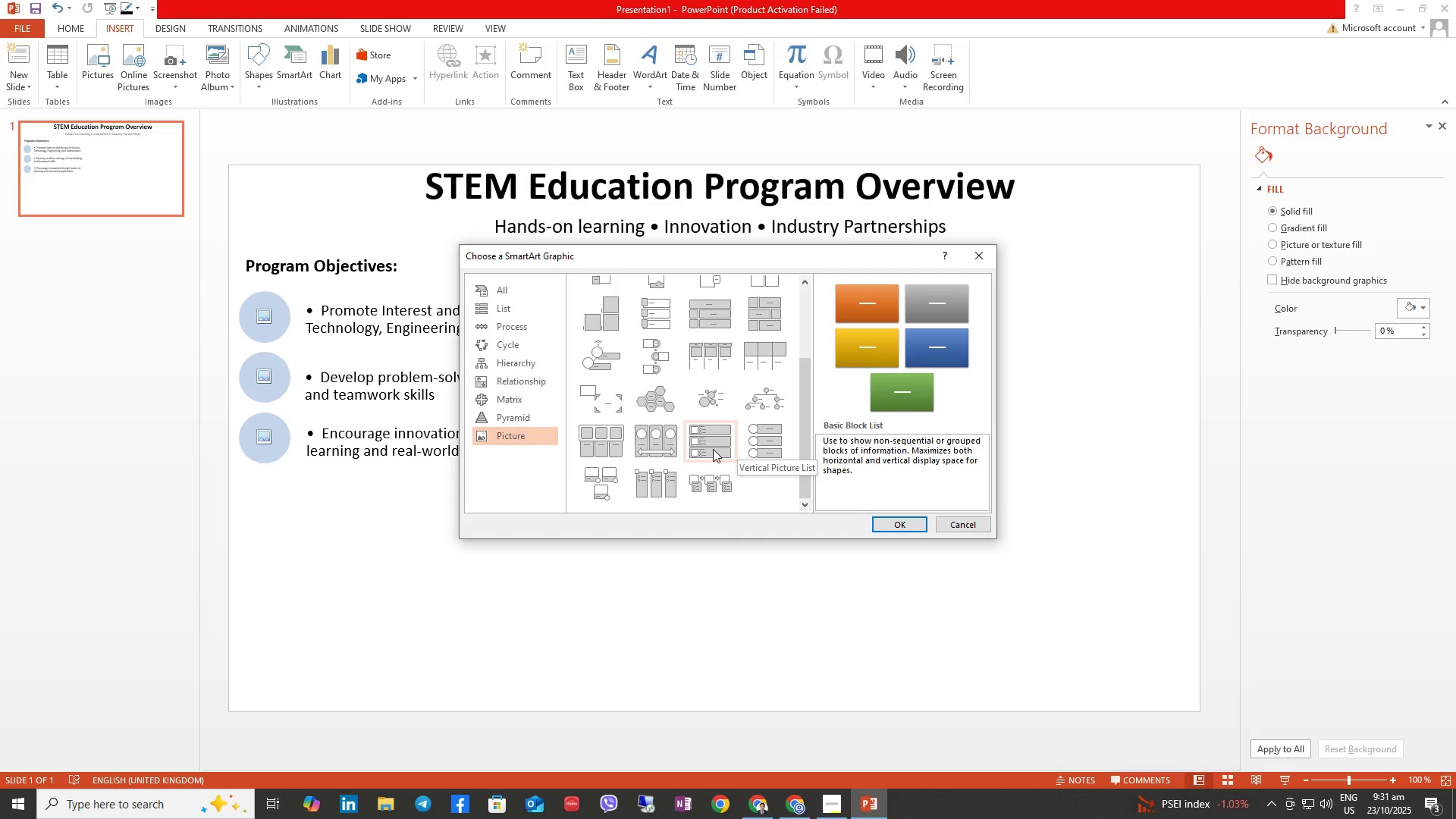 
scroll: coordinate [713, 449], scroll_direction: up, amount: 1.0
 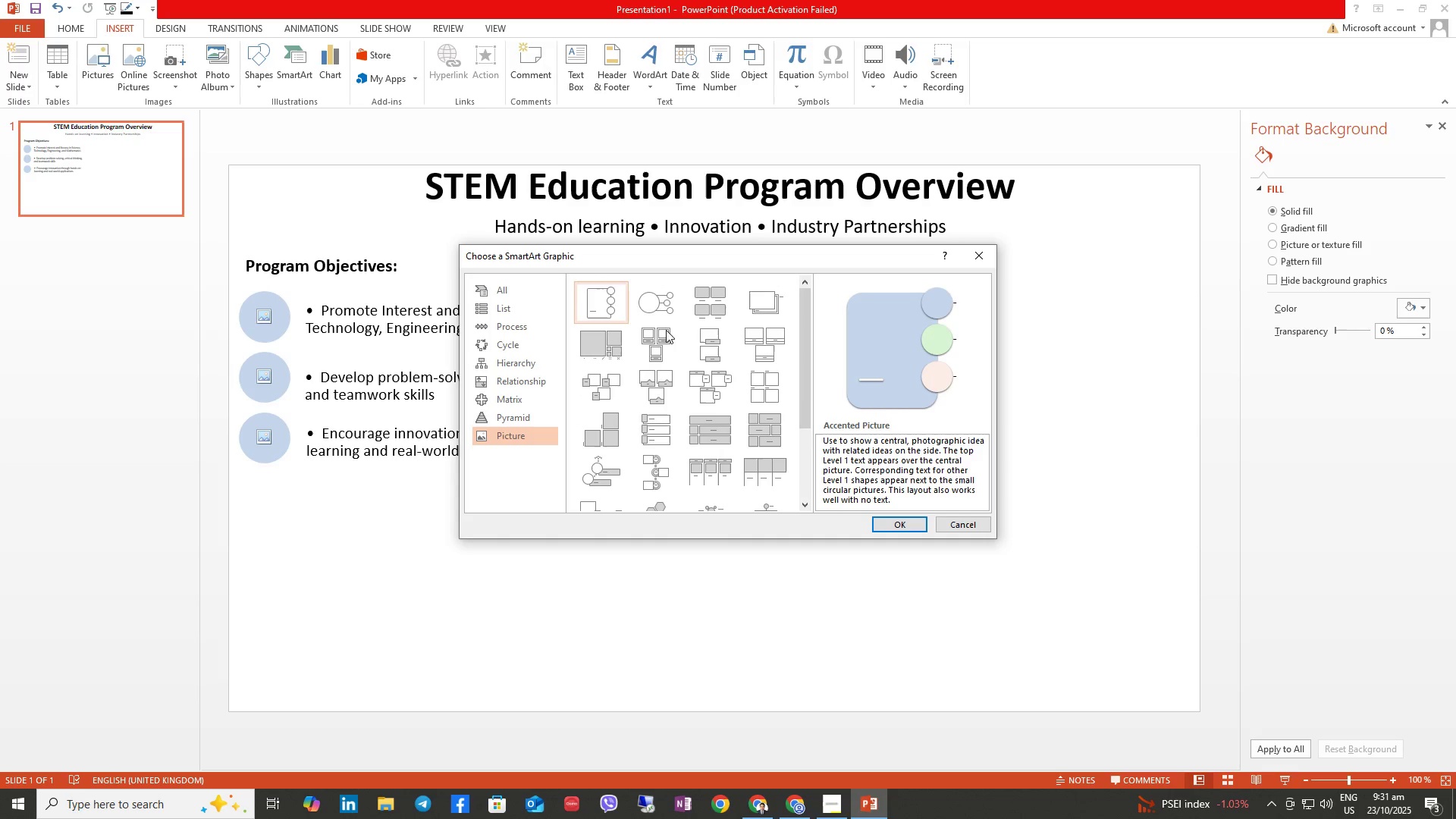 
wait(5.42)
 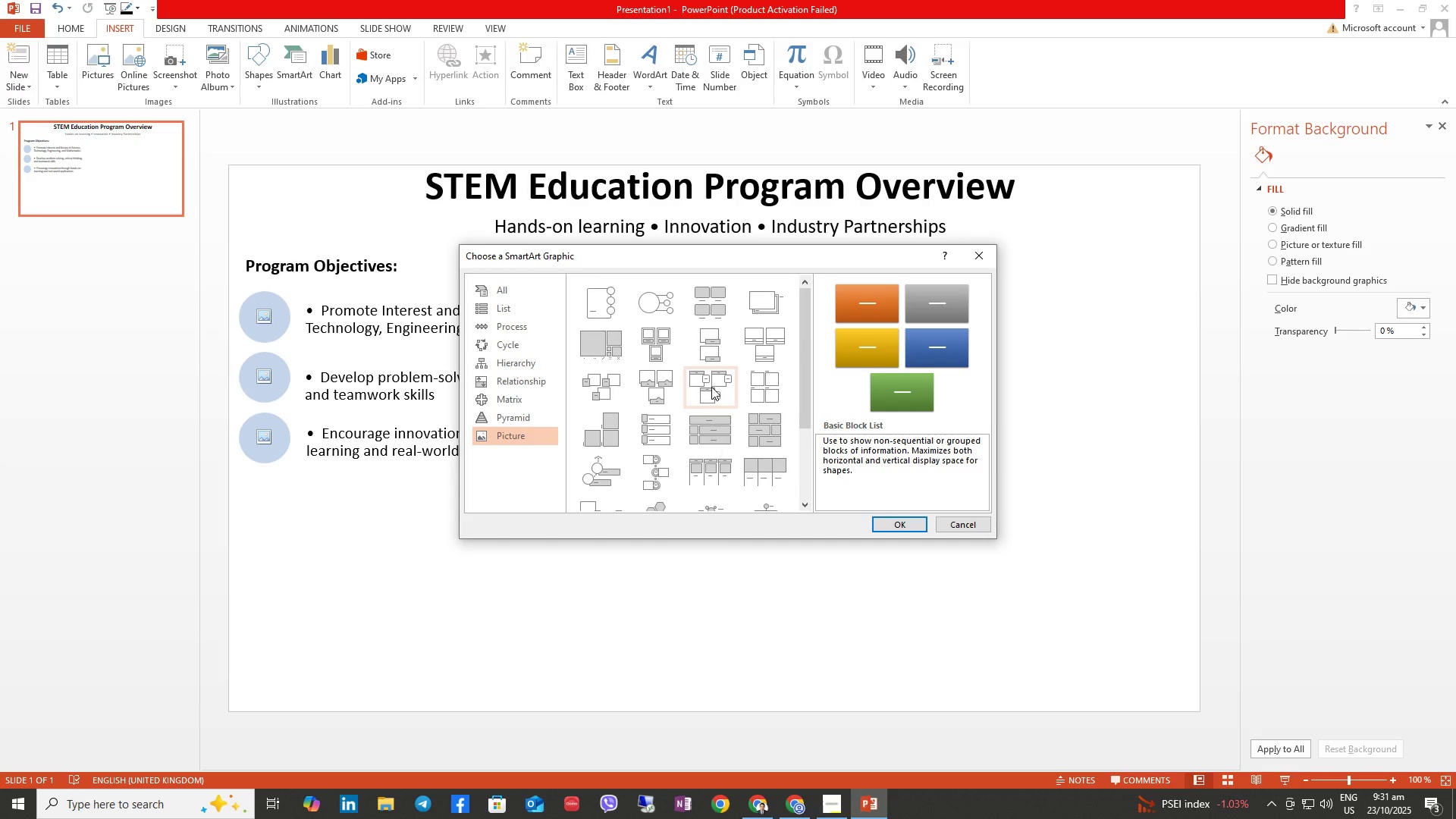 
left_click([905, 519])
 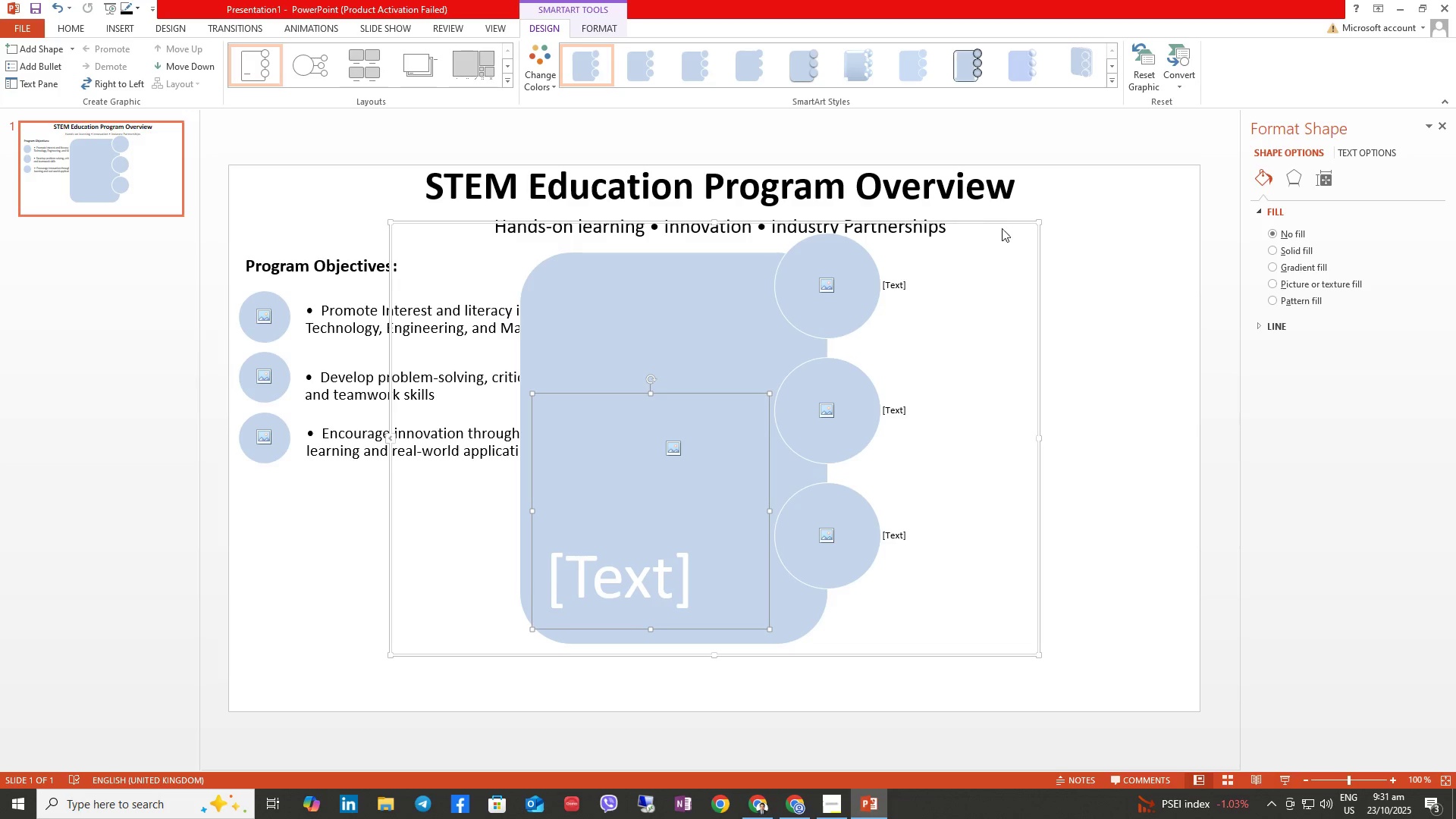 
right_click([988, 224])
 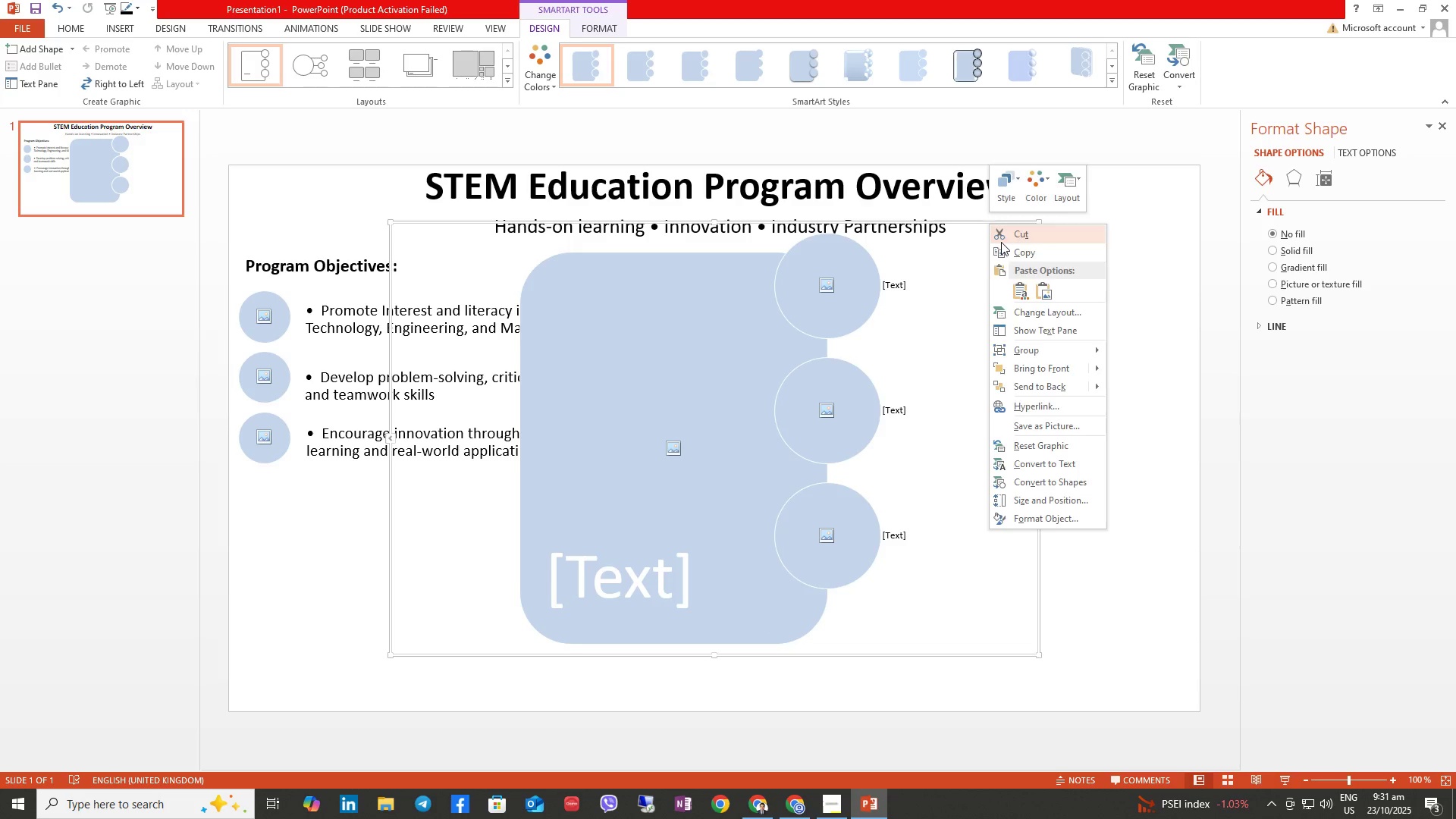 
left_click([1001, 242])
 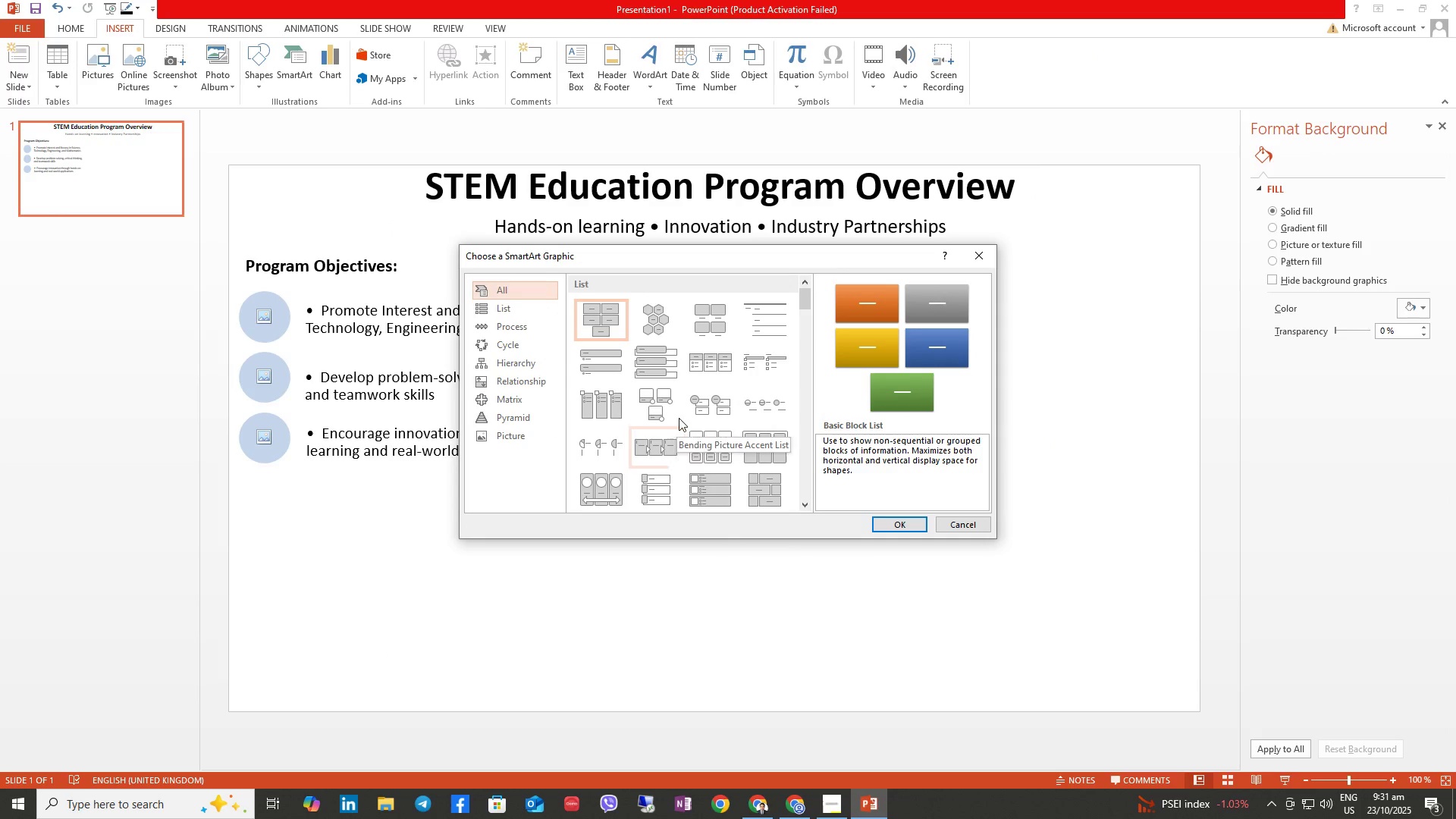 
wait(7.26)
 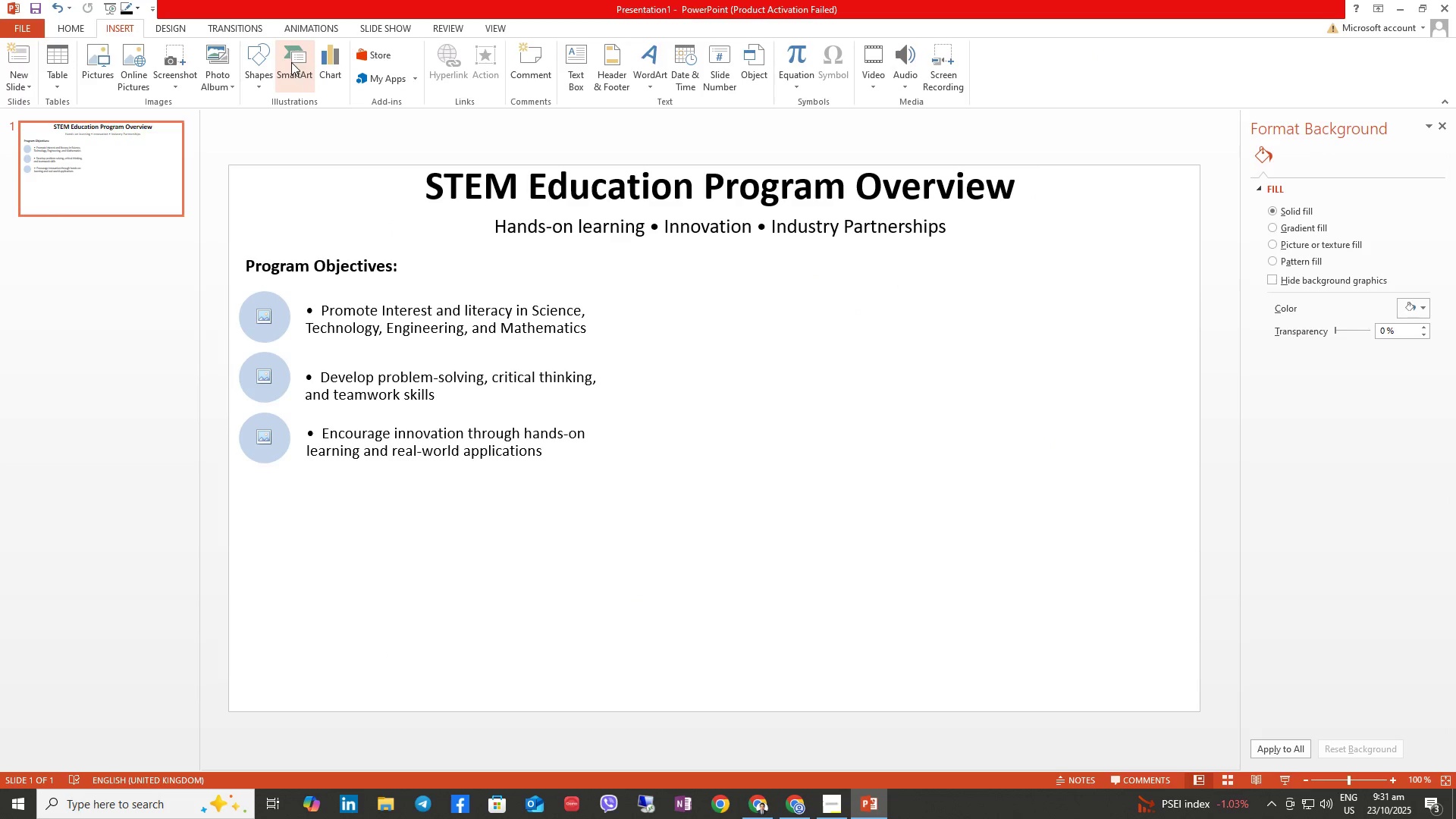 
left_click([657, 404])
 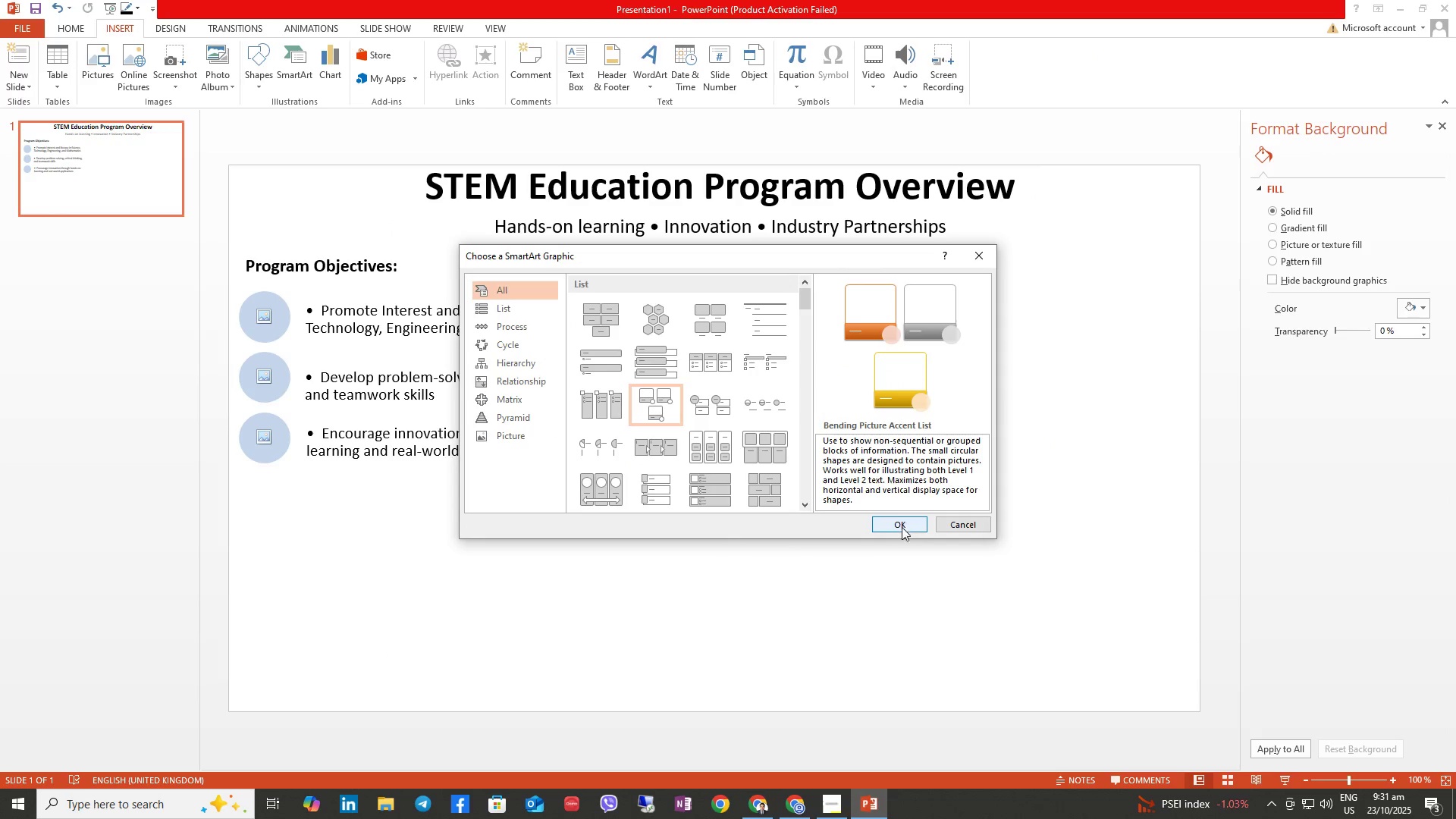 
left_click([899, 529])
 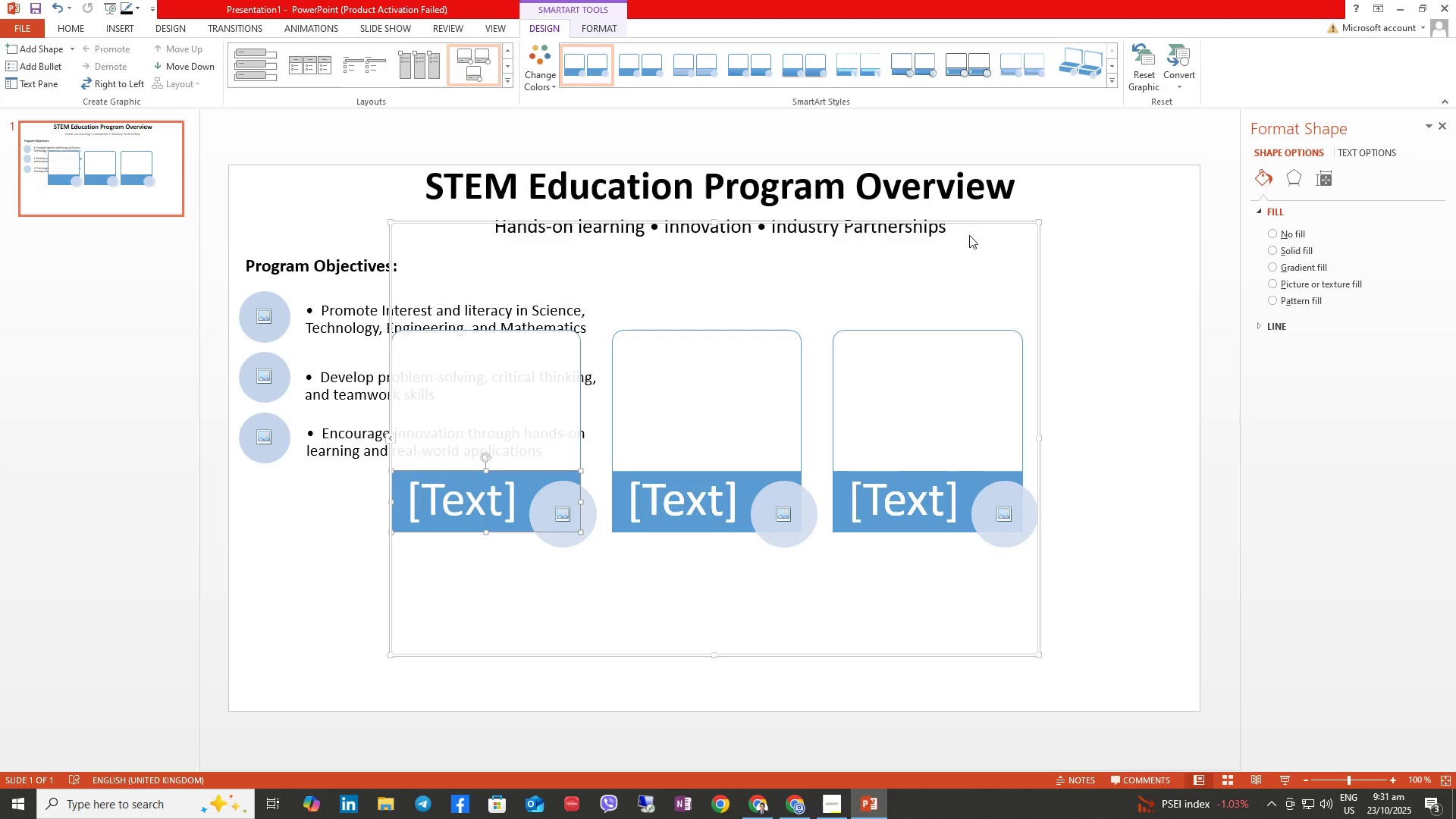 
left_click_drag(start_coordinate=[974, 219], to_coordinate=[1031, 215])
 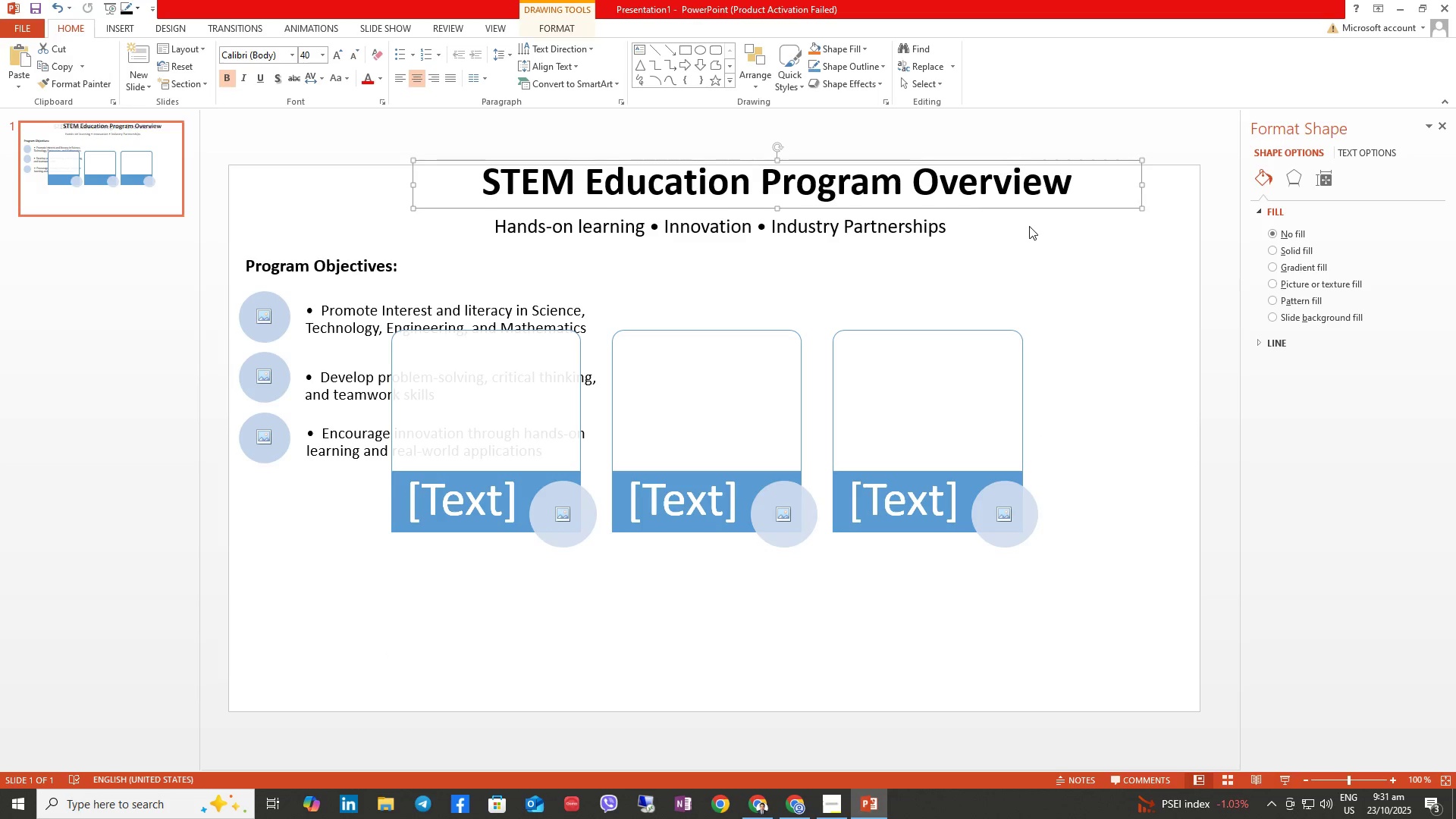 
key(Control+ControlLeft)
 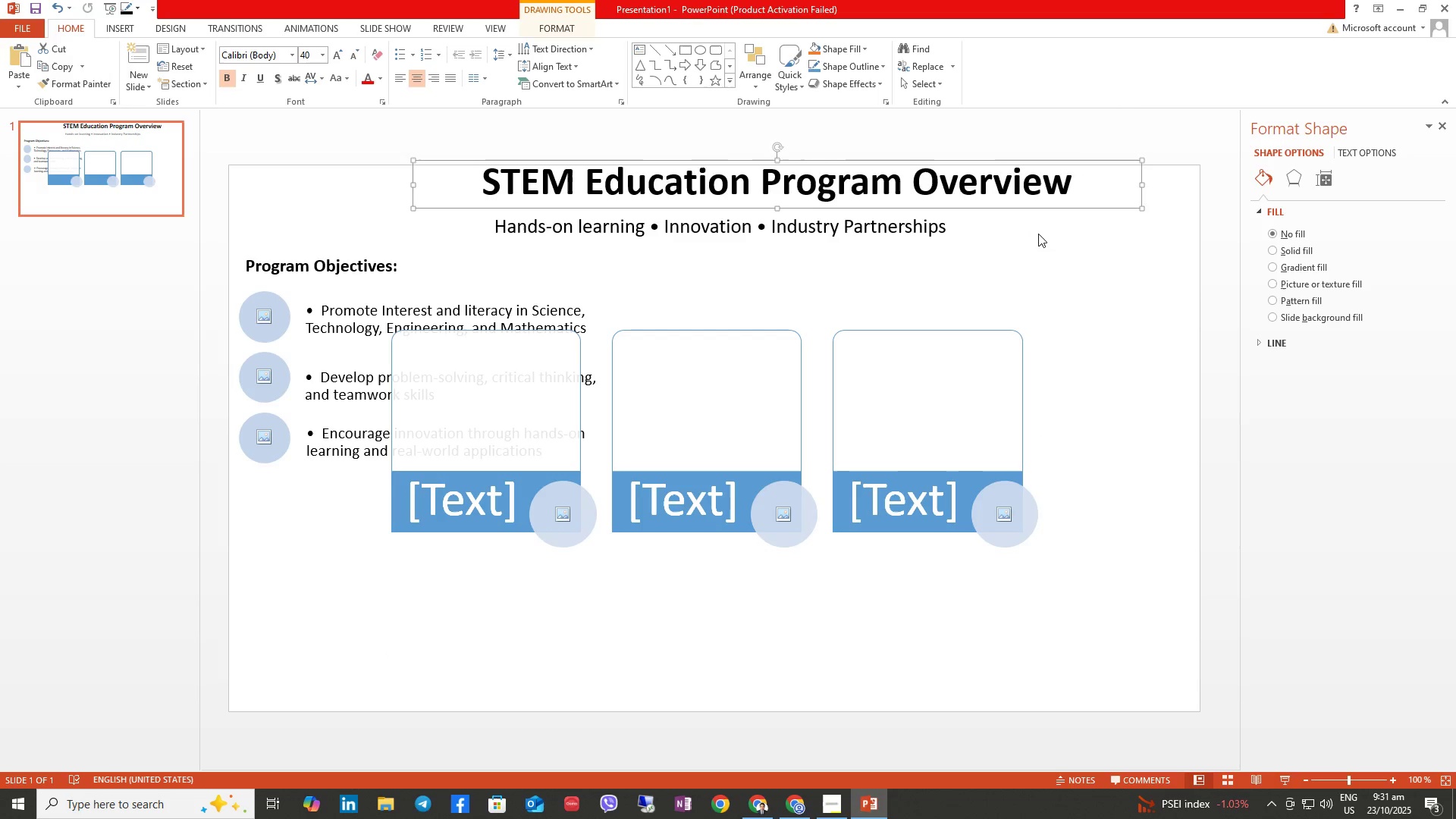 
key(Control+Z)
 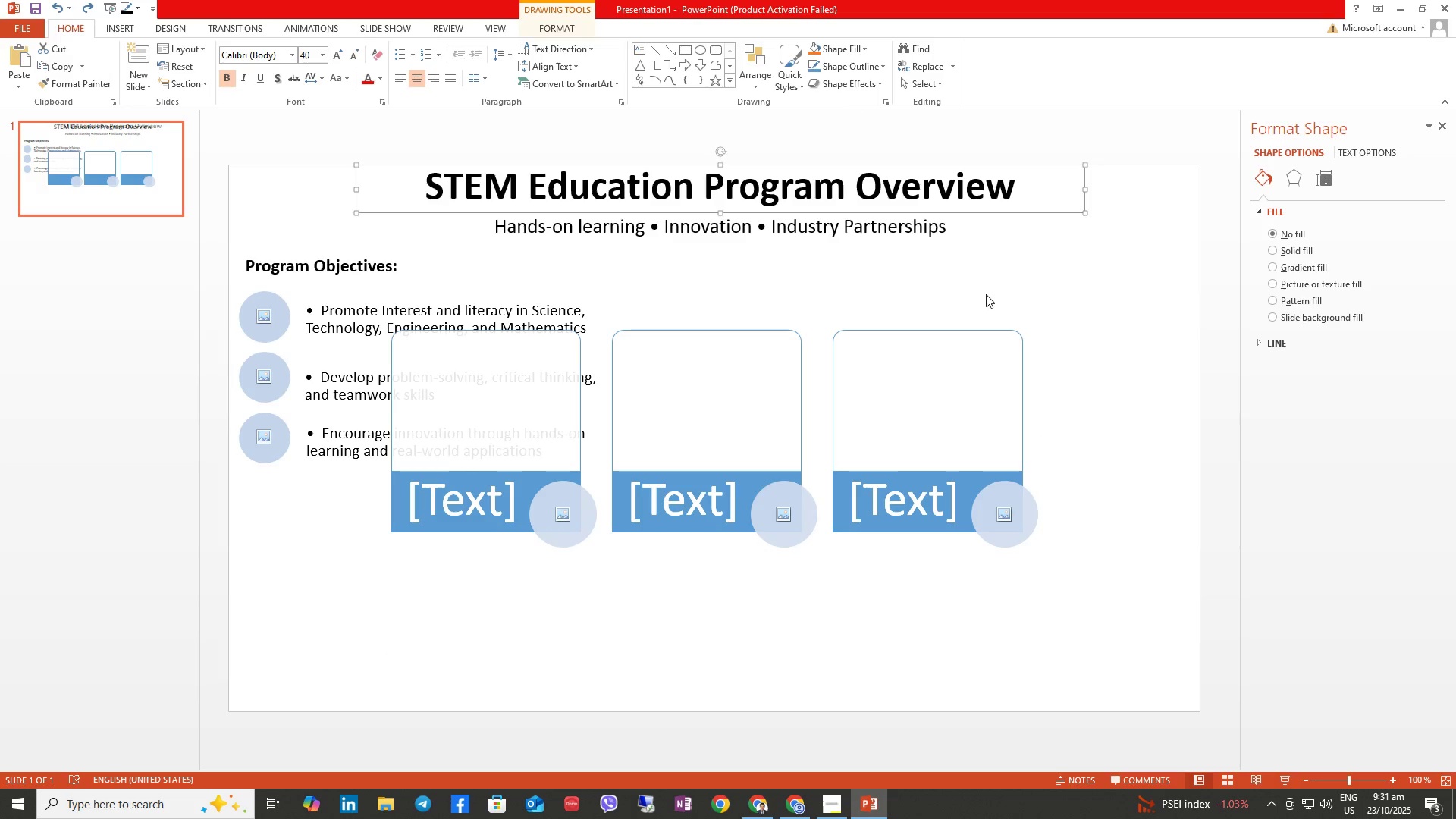 
left_click([984, 294])
 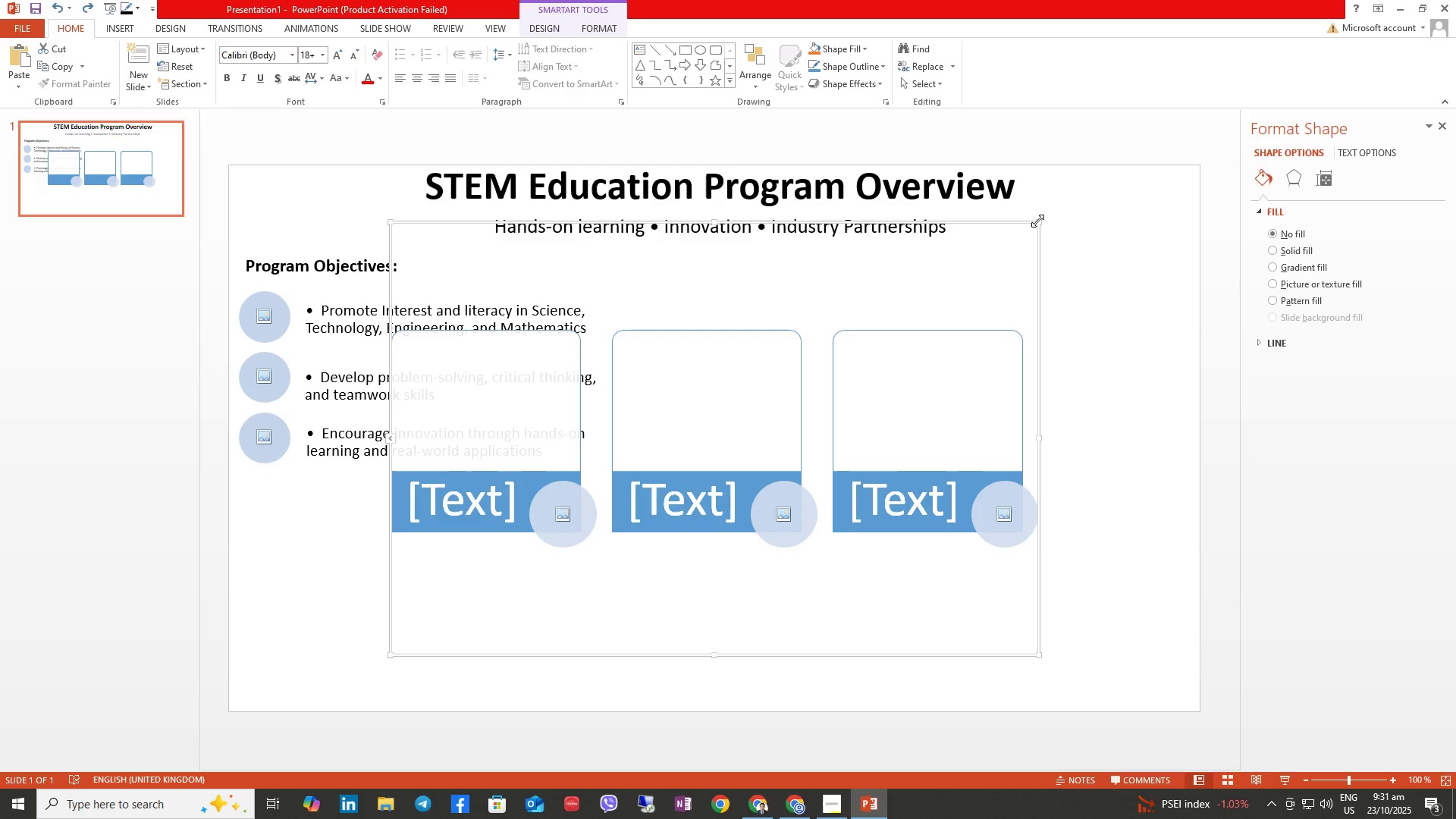 
left_click_drag(start_coordinate=[1037, 221], to_coordinate=[711, 278])
 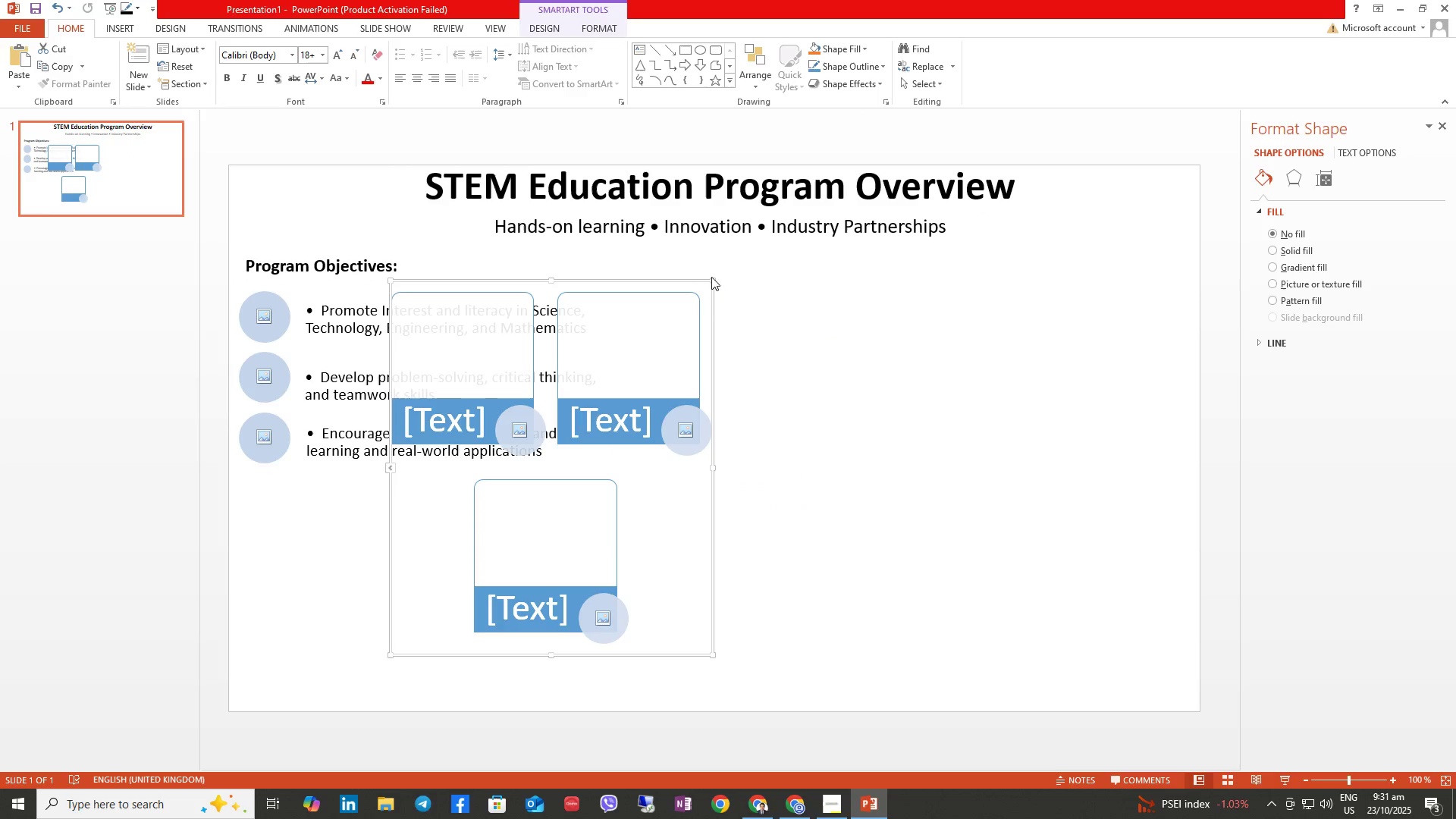 
left_click_drag(start_coordinate=[712, 280], to_coordinate=[587, 243])
 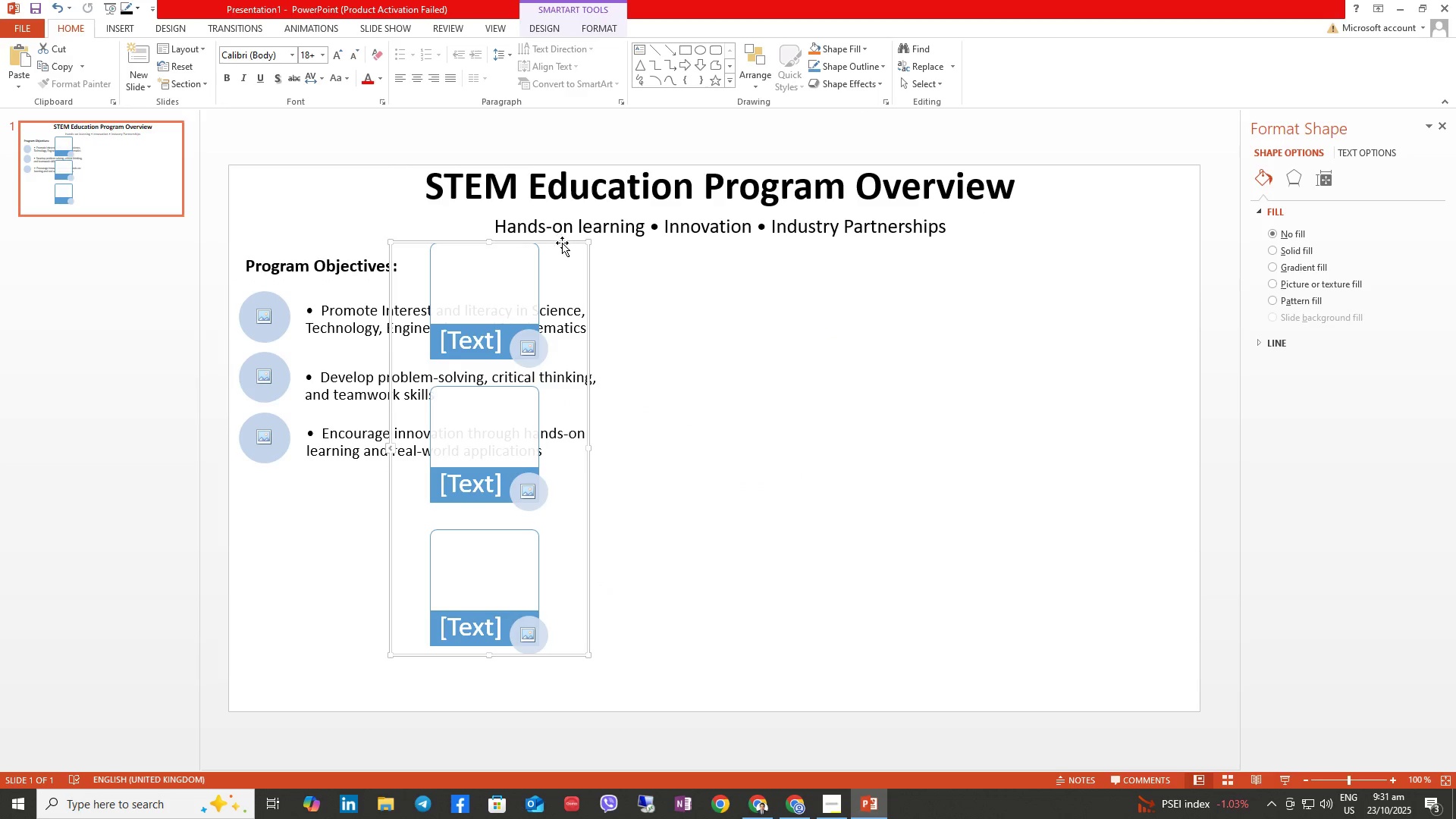 
left_click_drag(start_coordinate=[563, 243], to_coordinate=[1044, 268])
 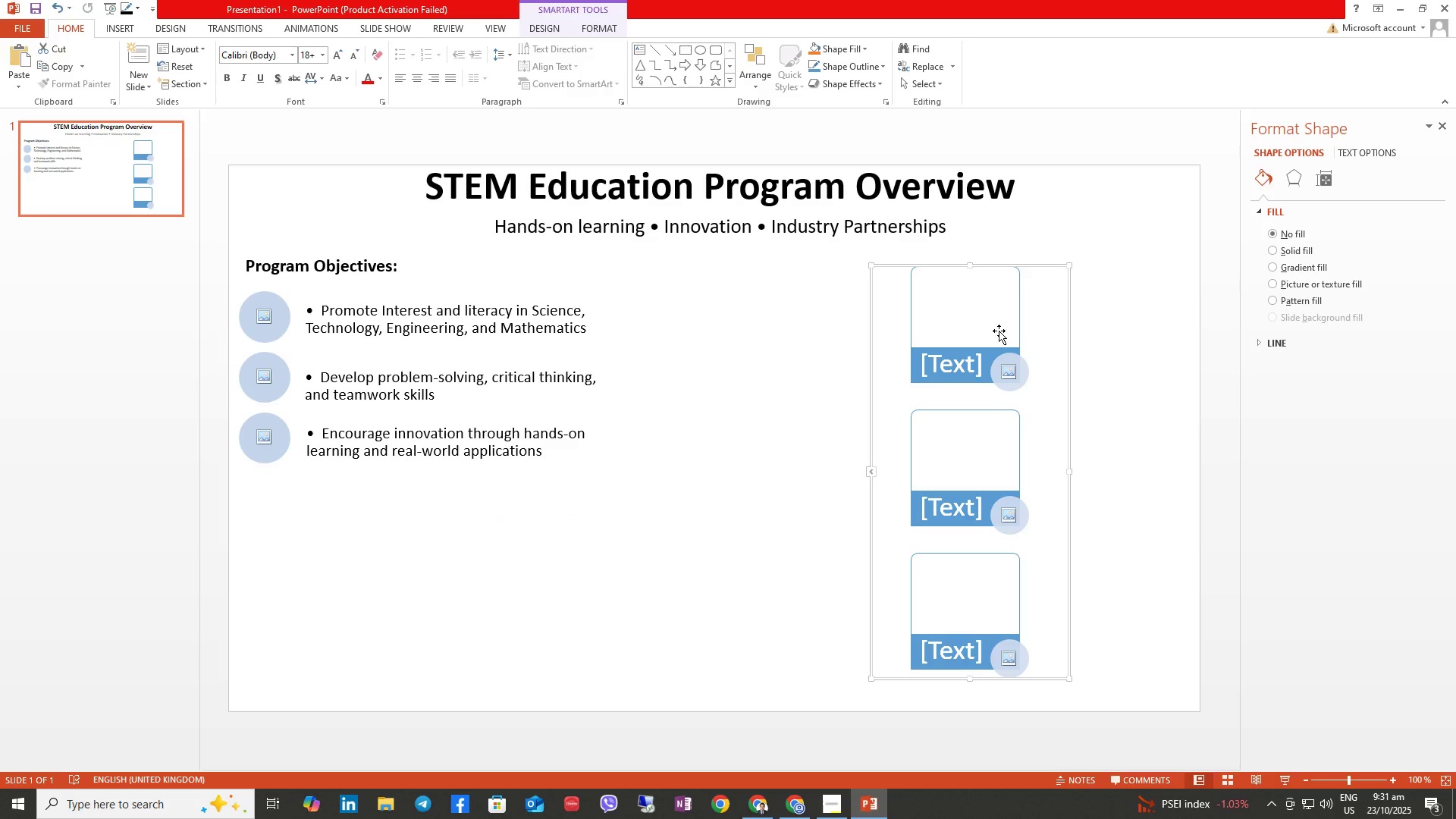 
left_click([968, 319])
 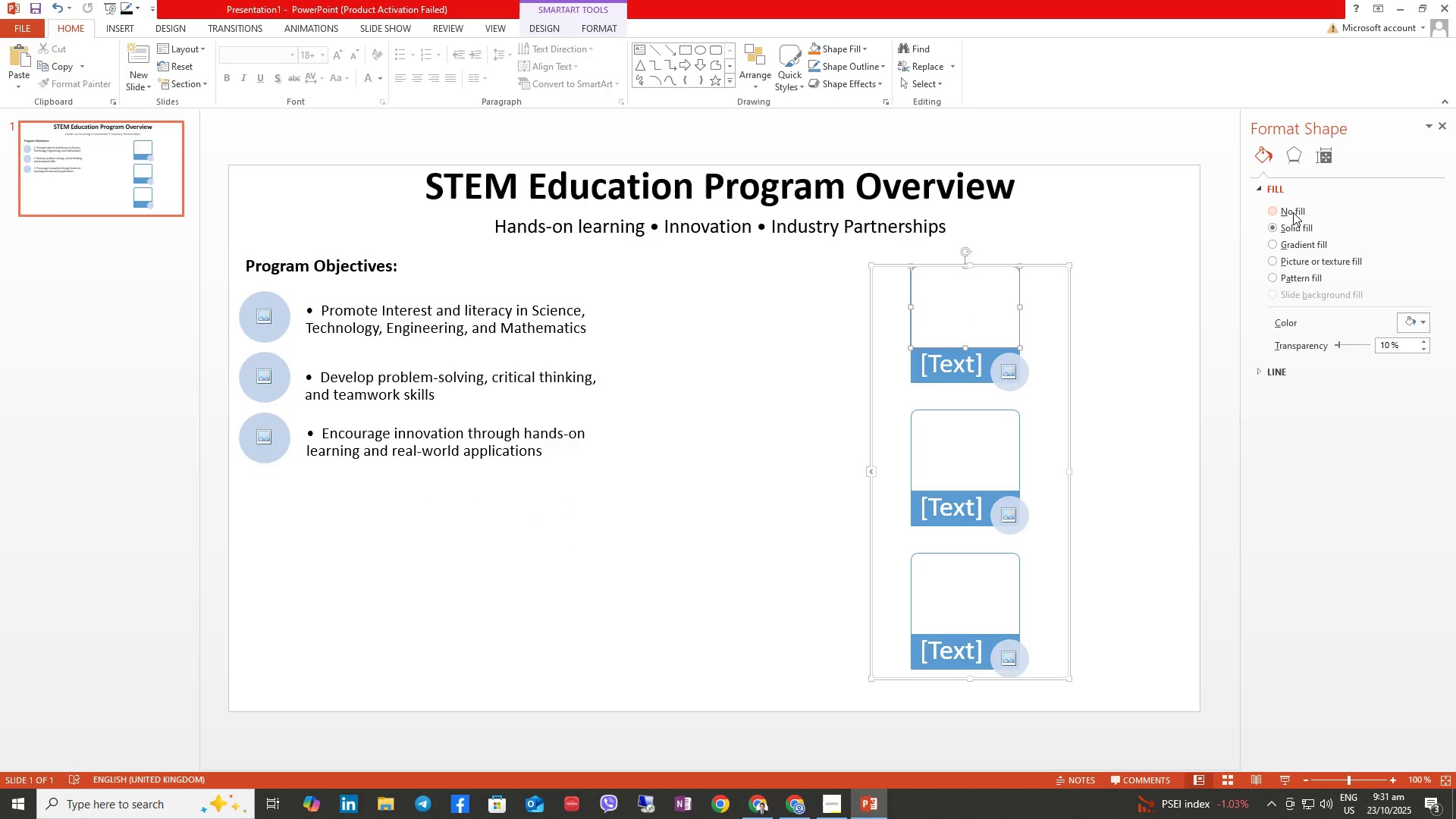 
left_click([1298, 231])
 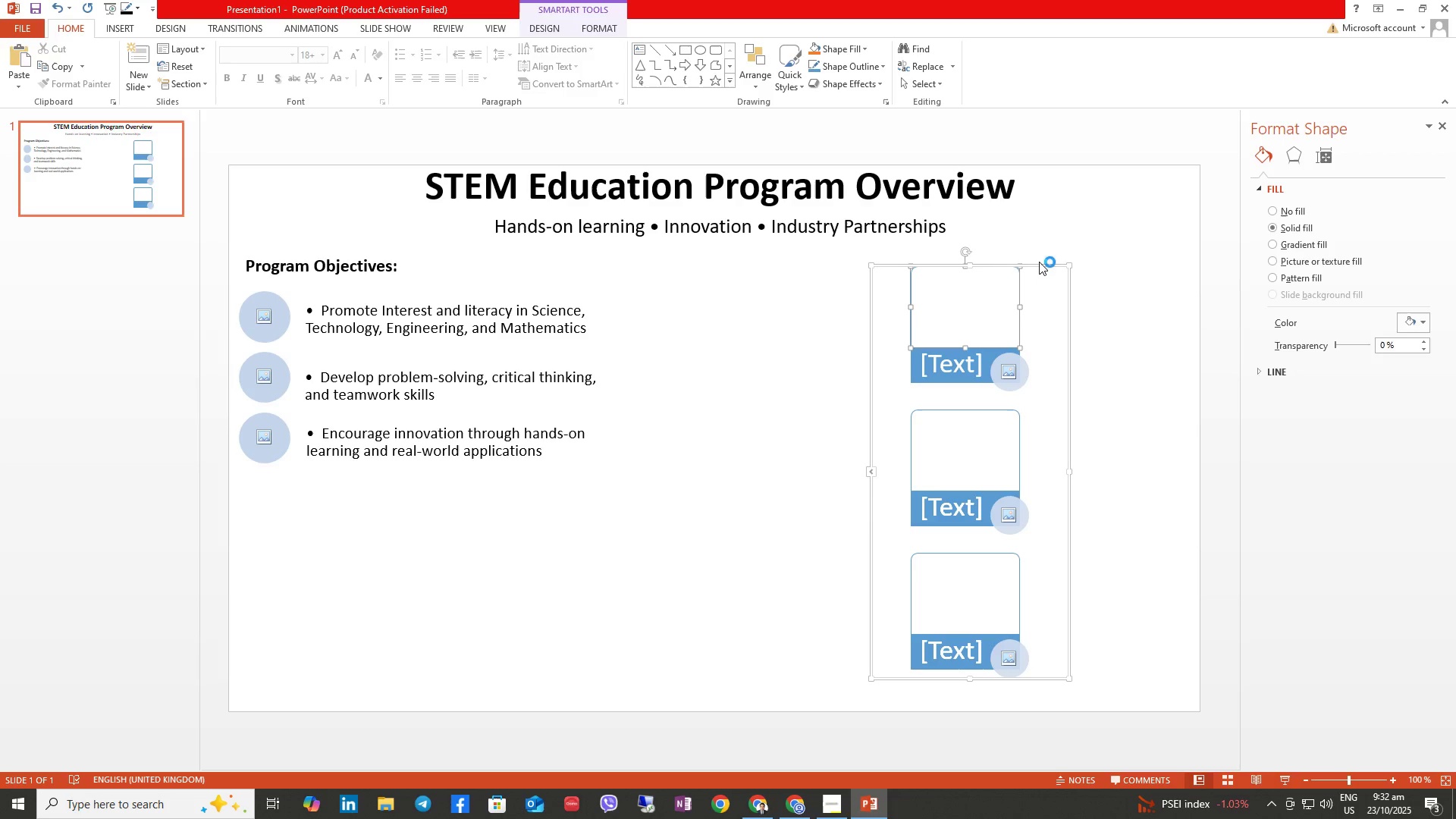 
right_click([1042, 270])
 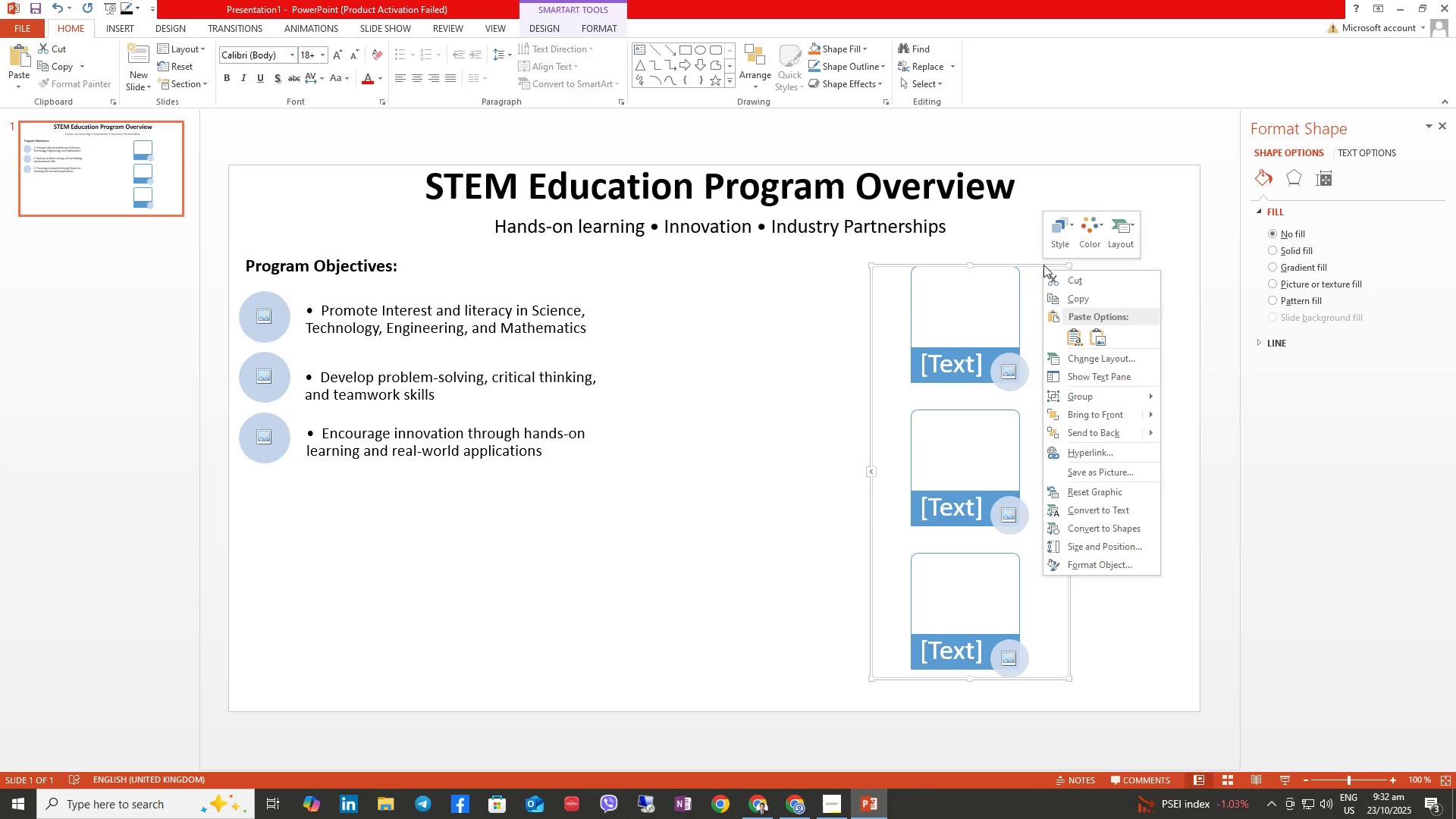 
left_click([1043, 265])
 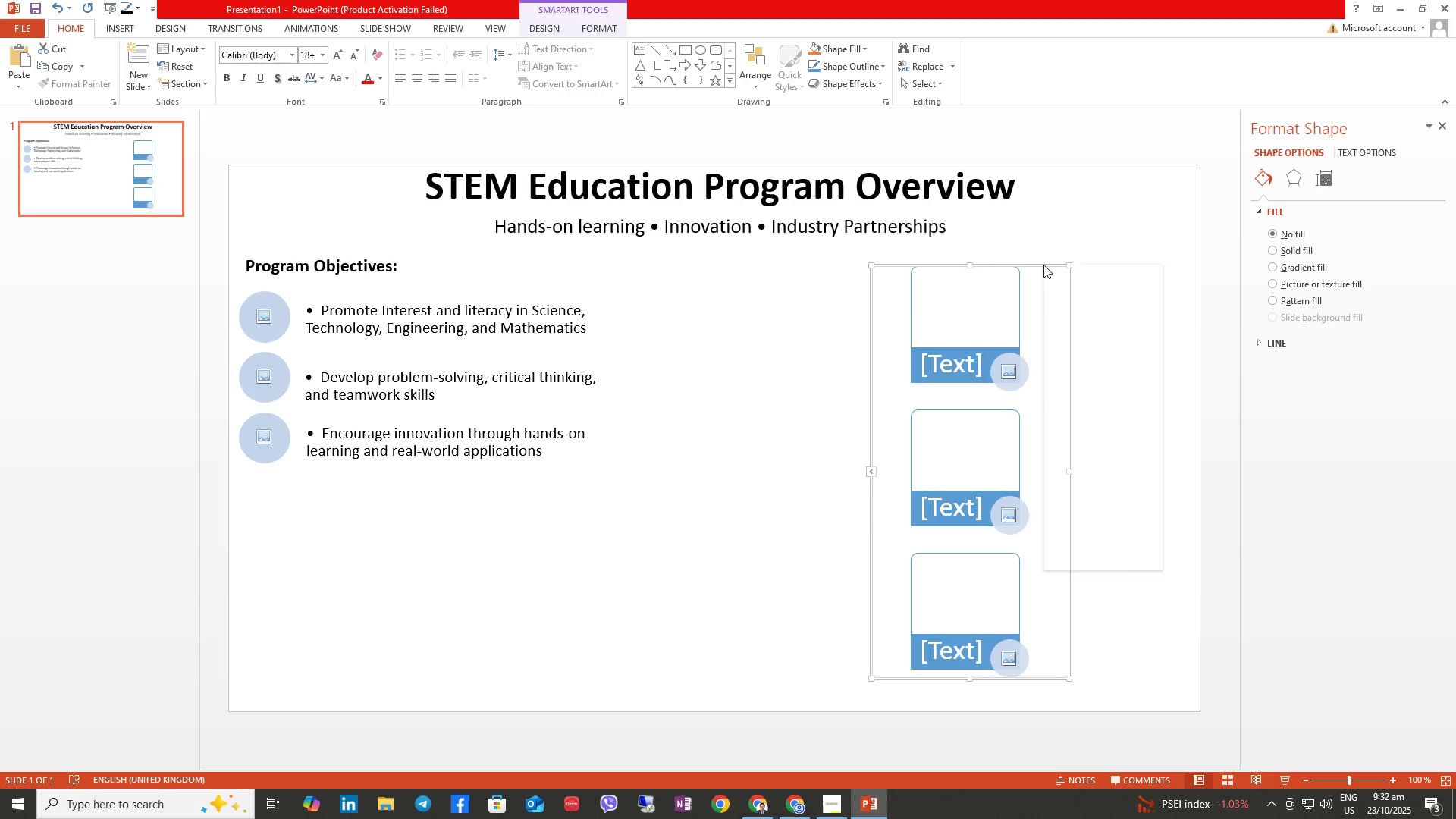 
right_click([1043, 265])
 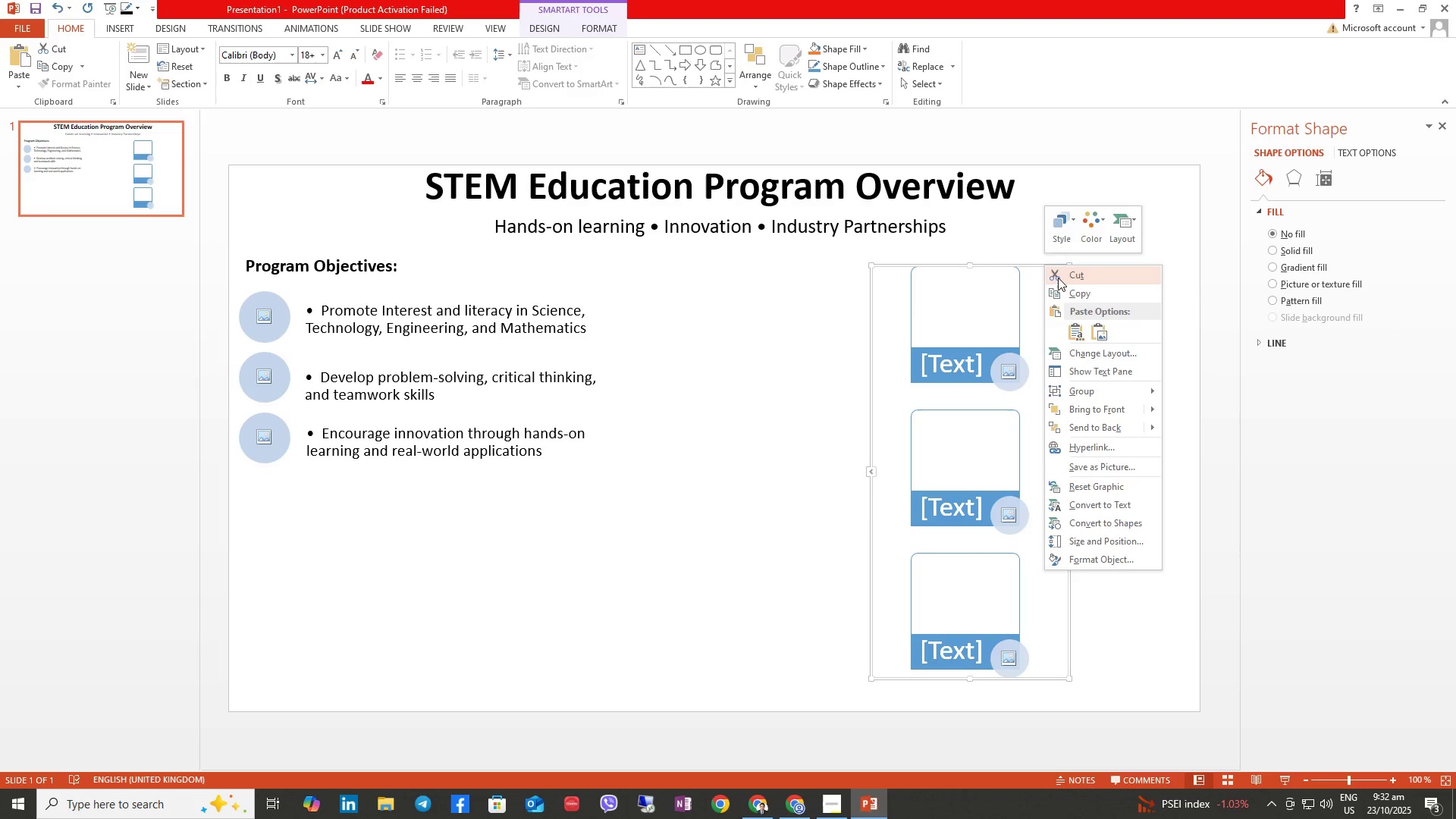 
left_click([1059, 278])
 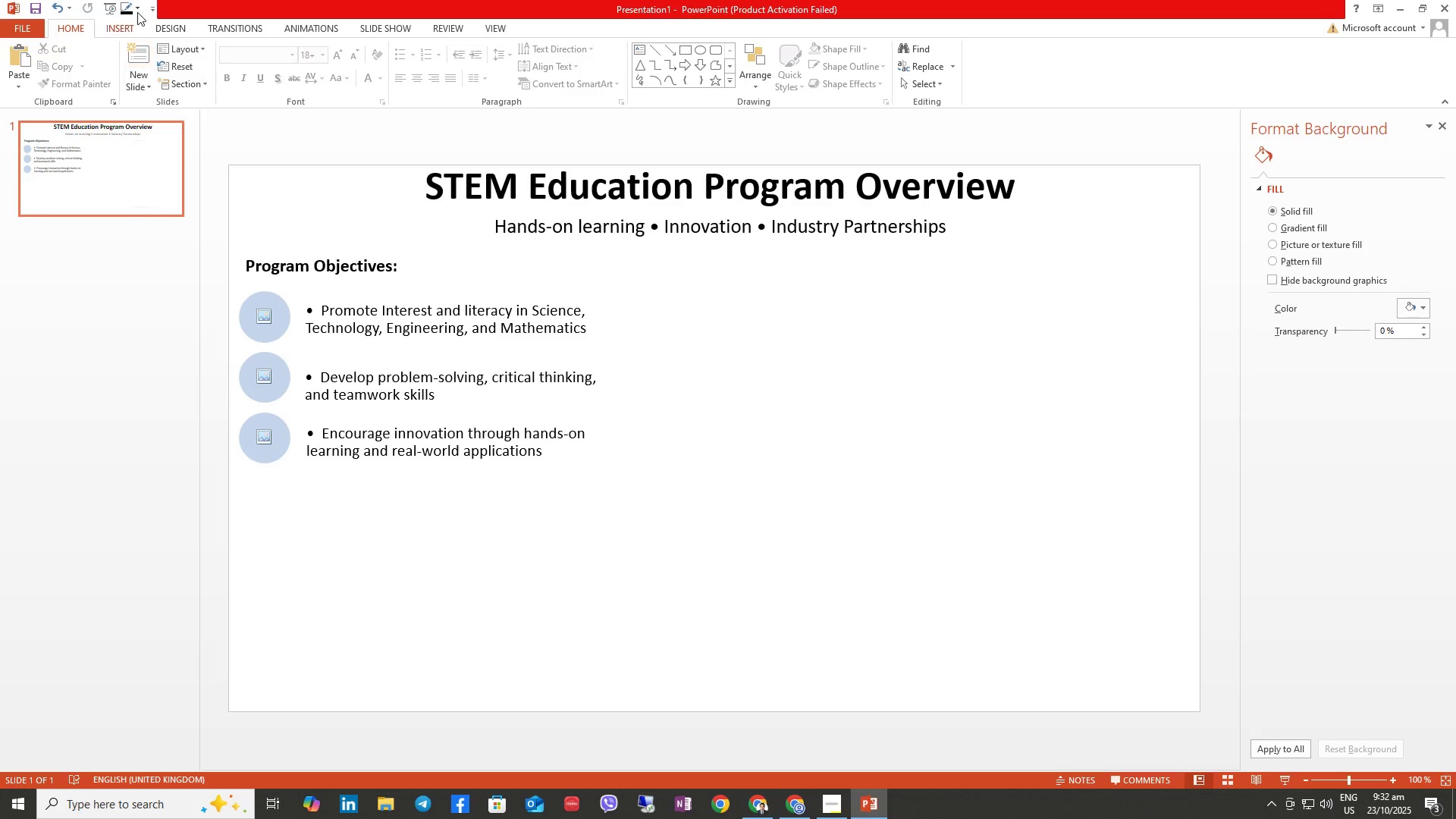 
left_click([123, 31])
 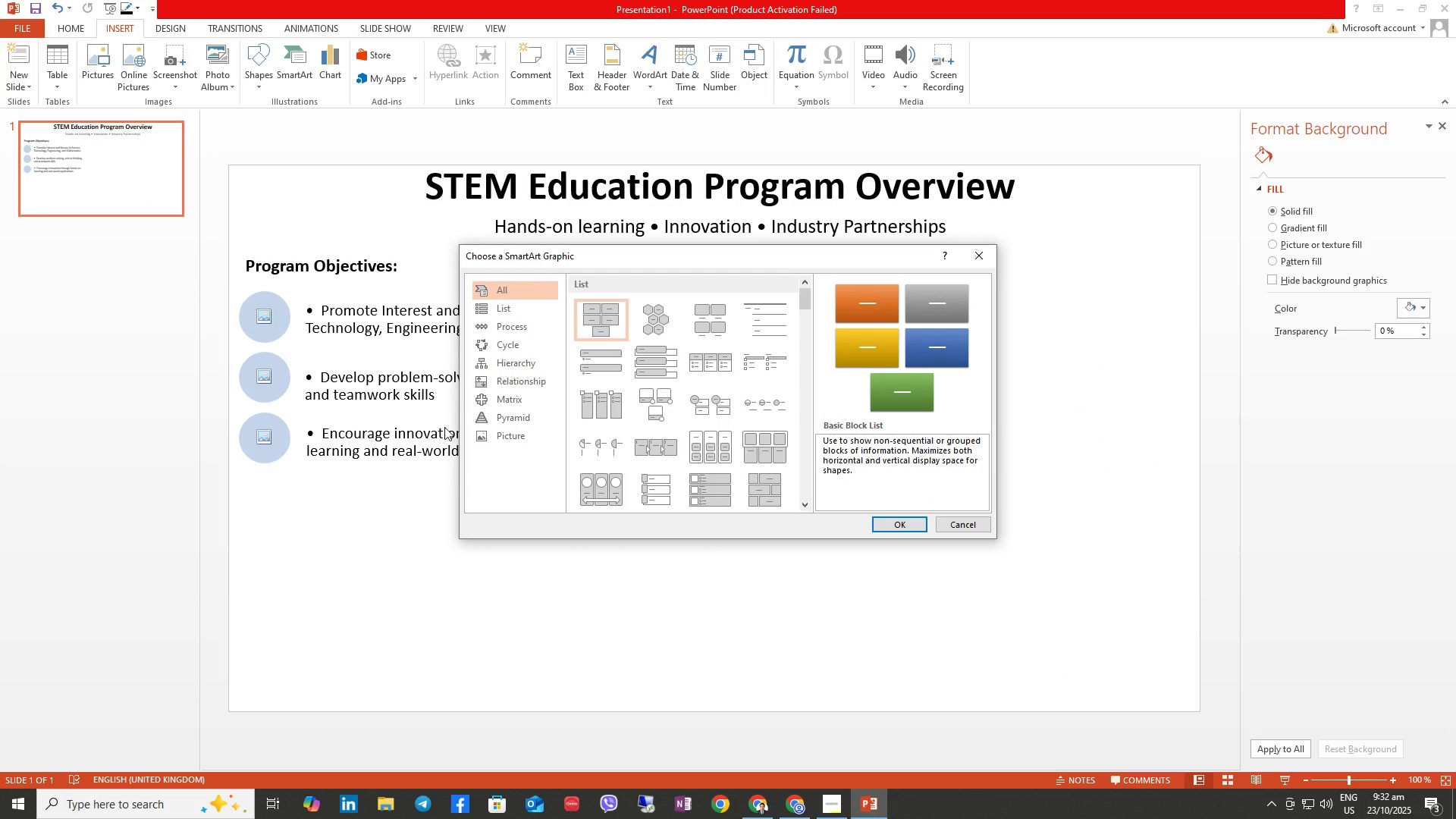 
scroll: coordinate [683, 437], scroll_direction: down, amount: 6.0
 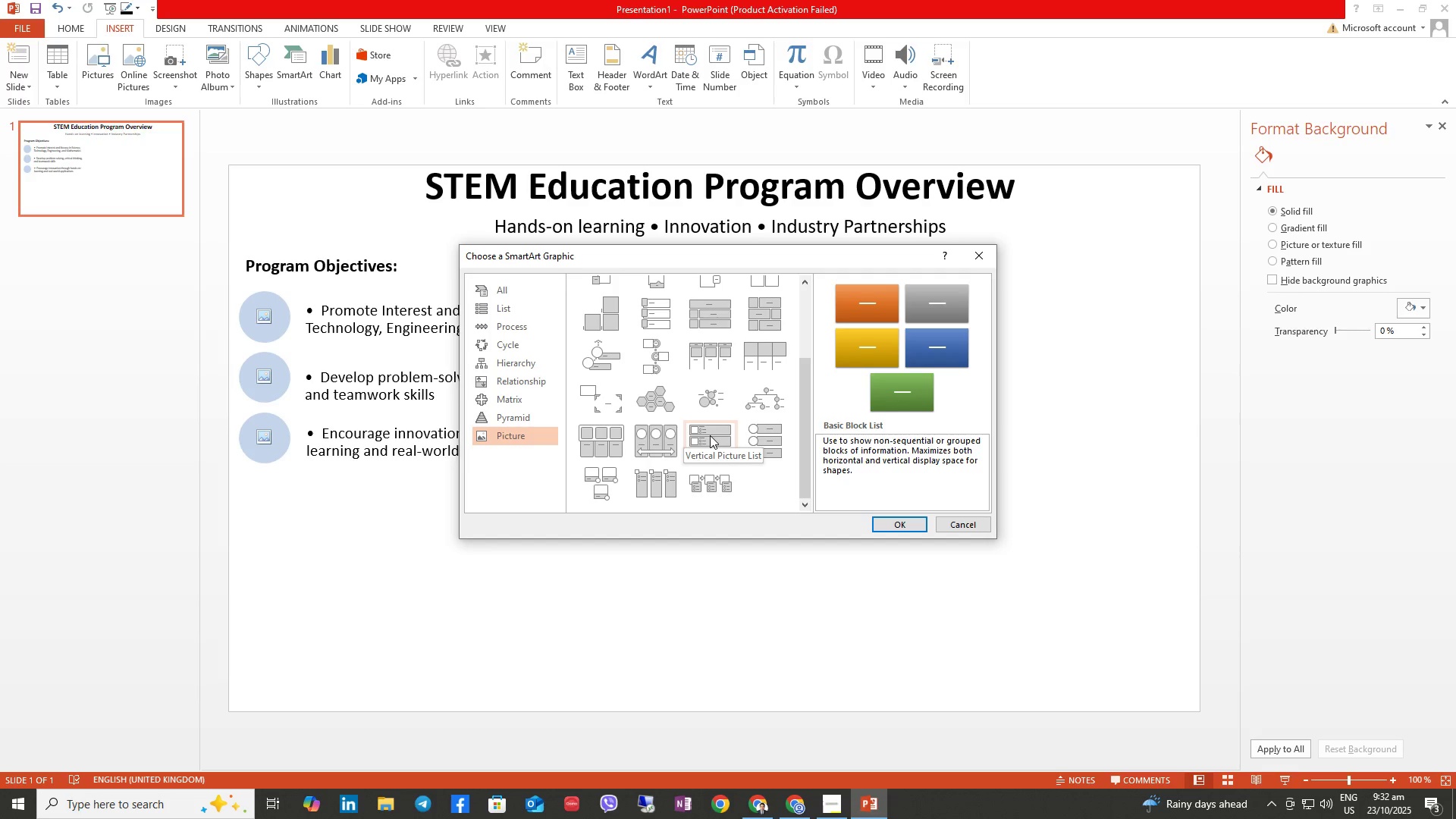 
left_click([710, 435])
 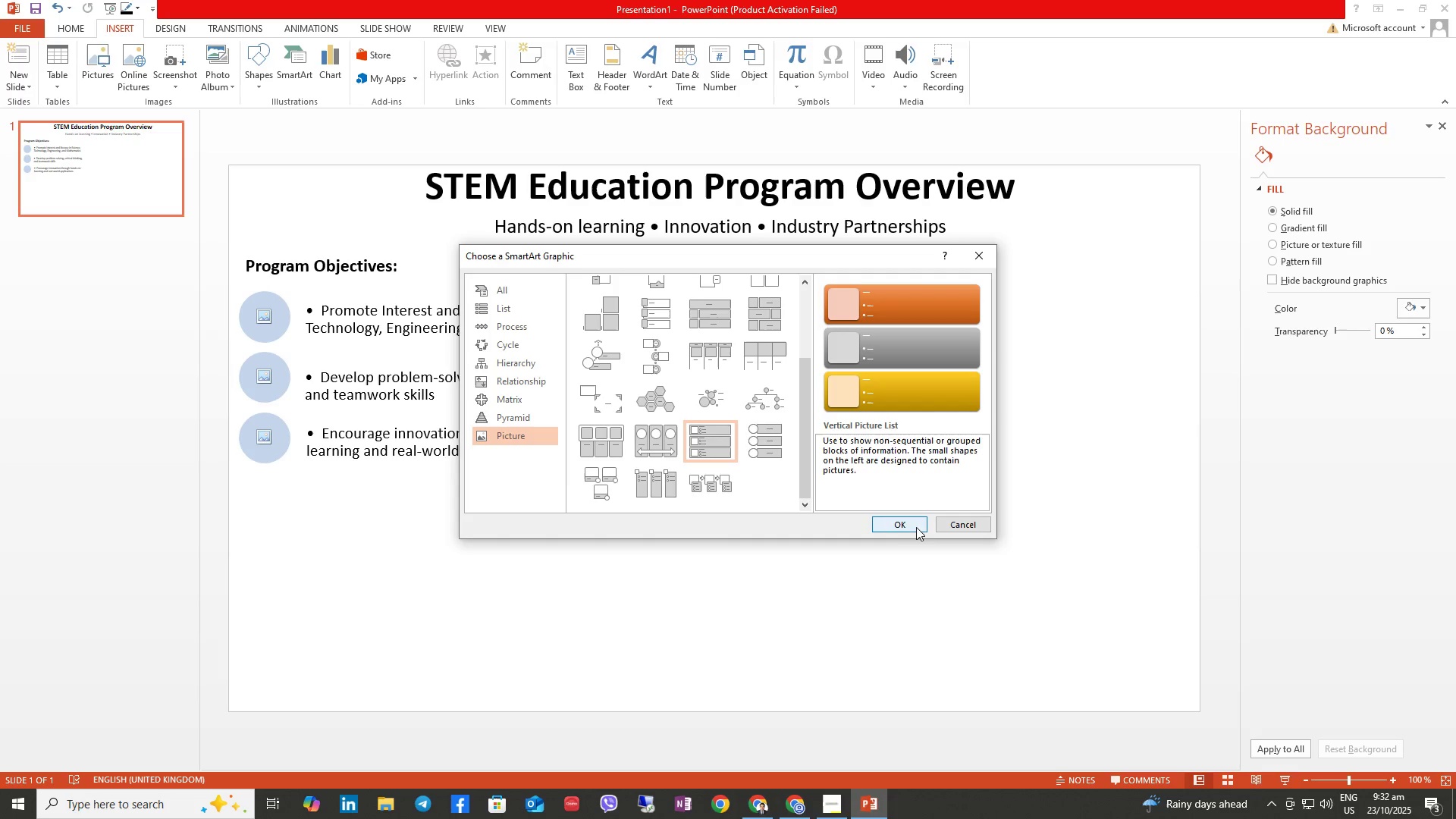 
left_click([905, 526])
 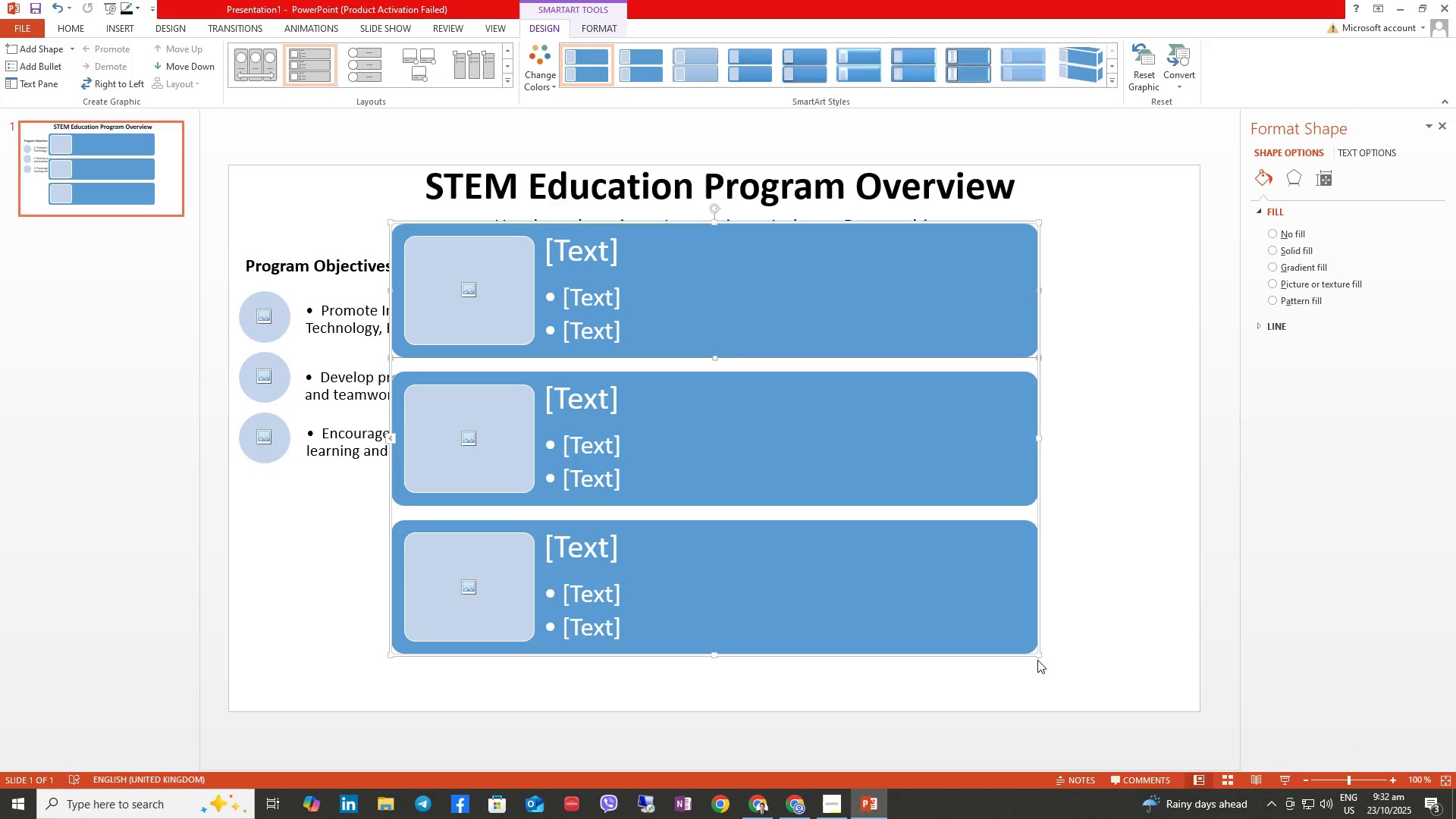 
left_click_drag(start_coordinate=[1040, 655], to_coordinate=[1037, 503])
 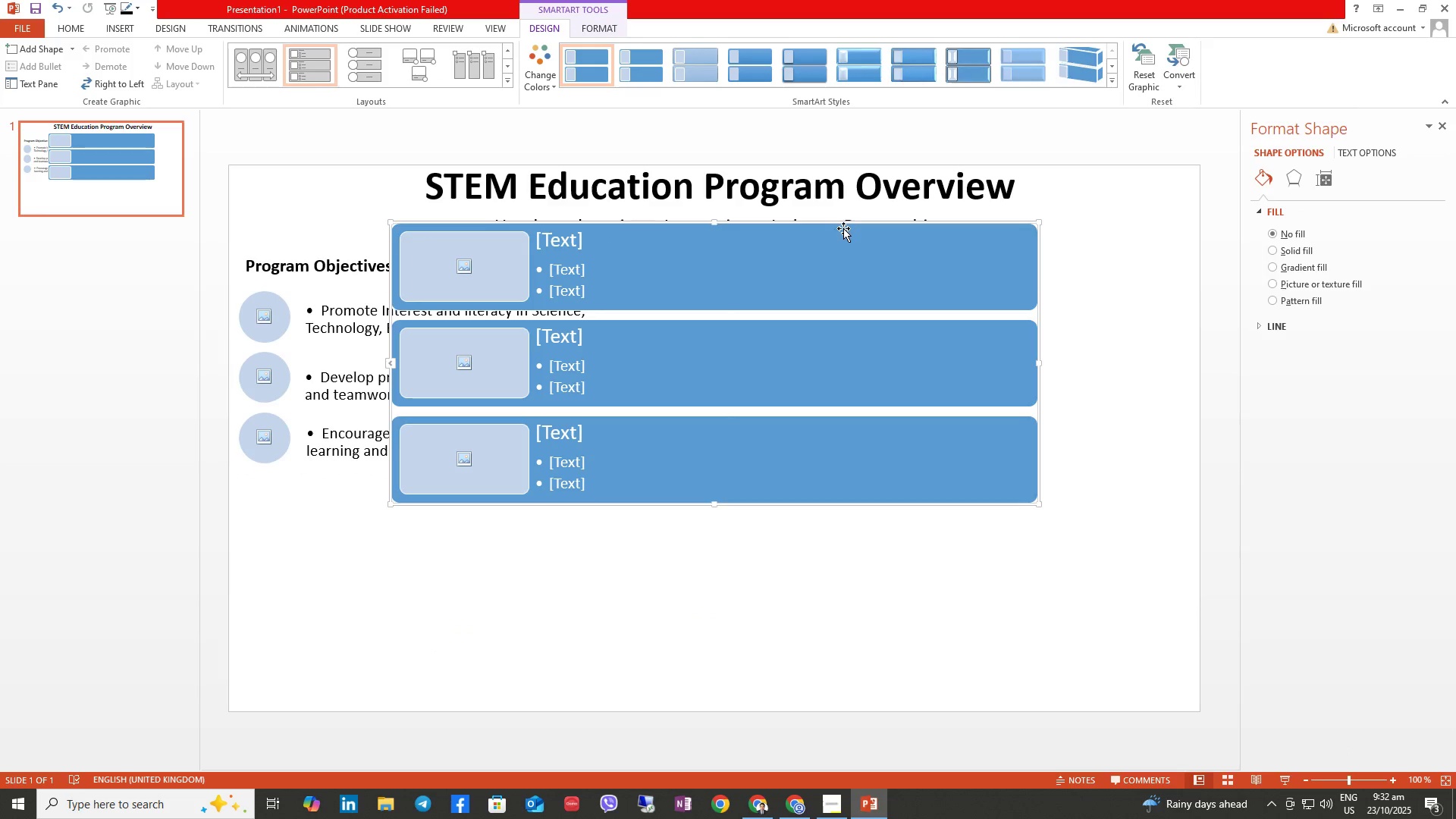 
left_click_drag(start_coordinate=[843, 228], to_coordinate=[890, 256])
 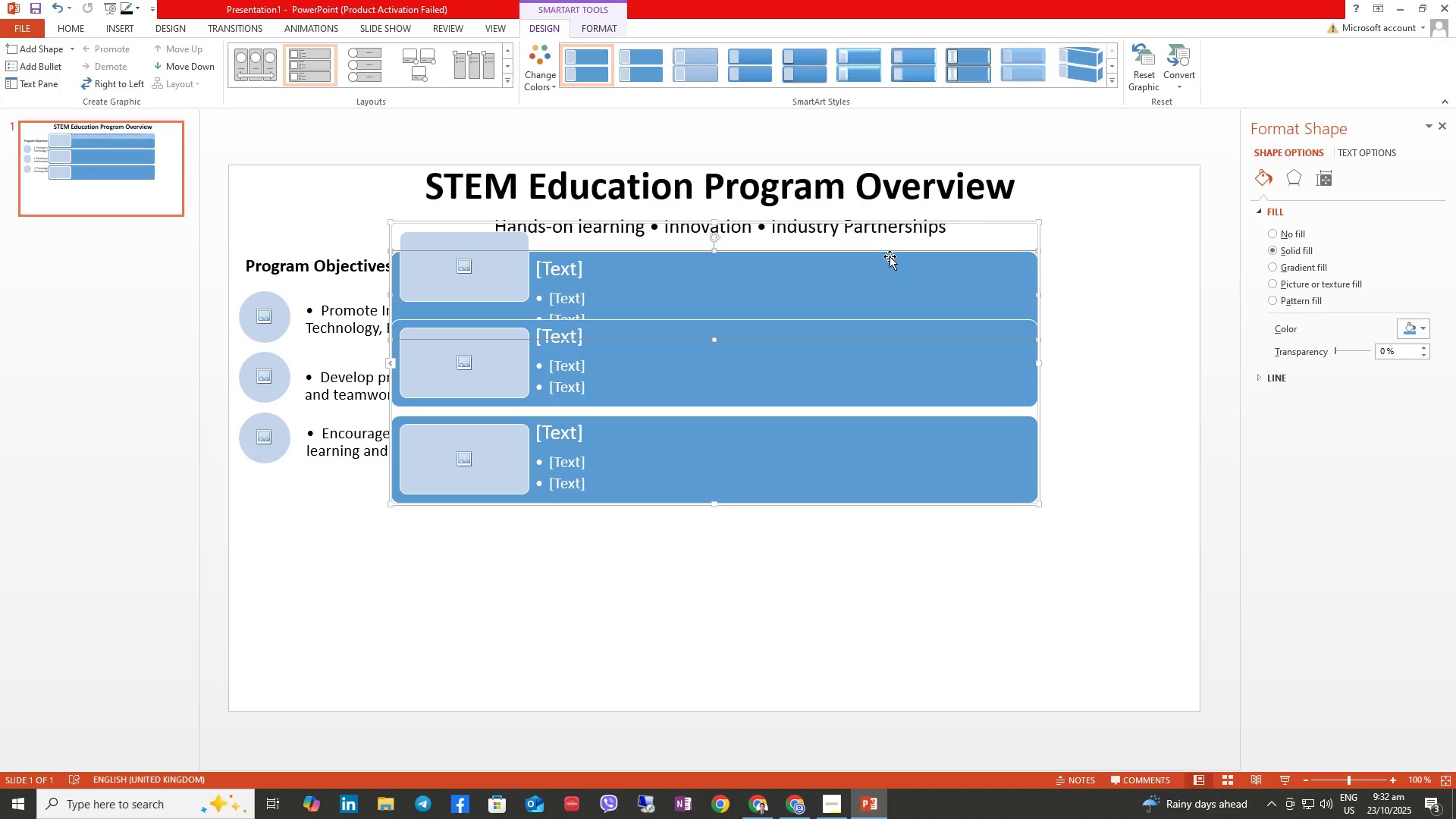 
key(Control+Z)
 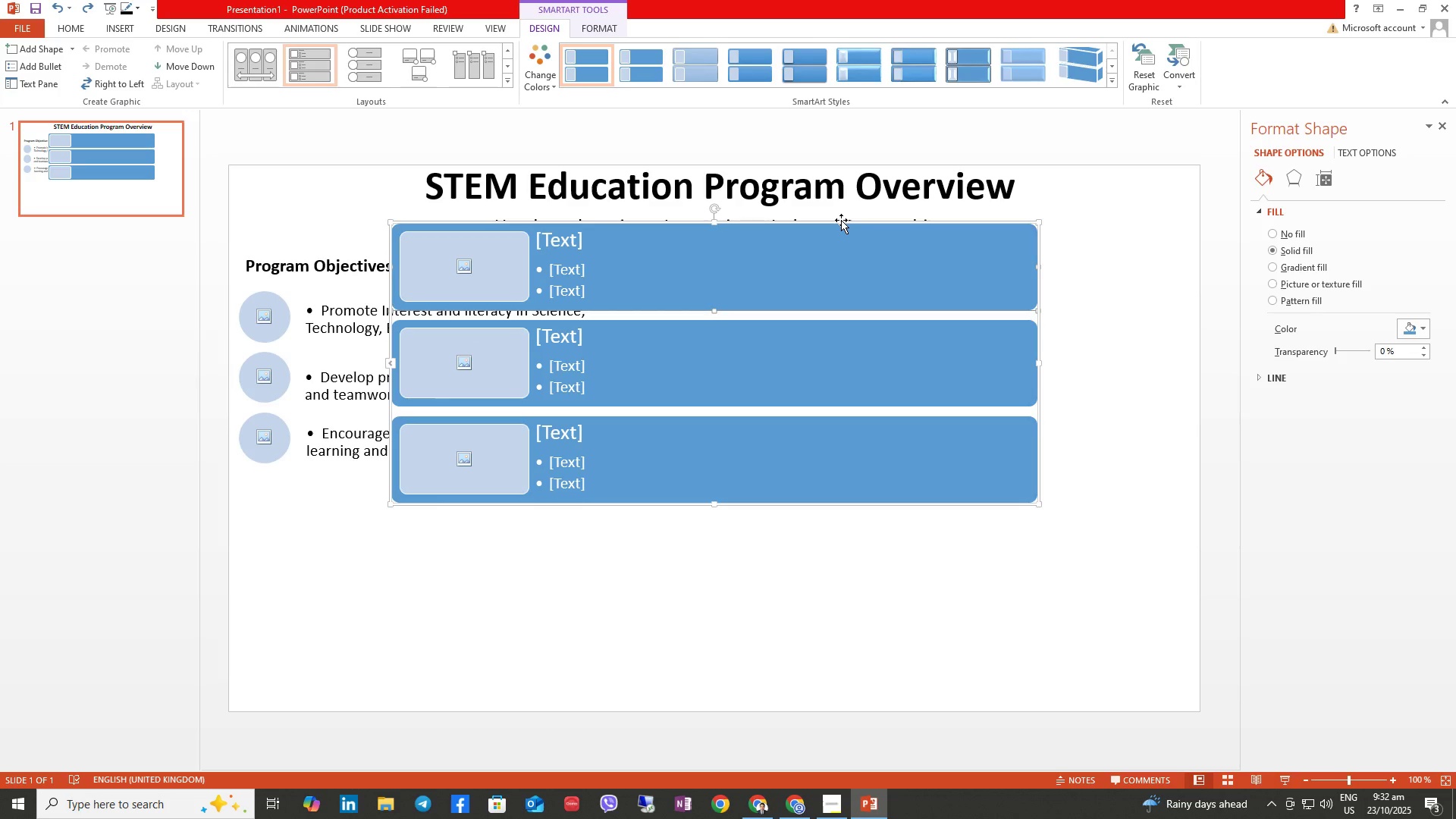 
left_click_drag(start_coordinate=[841, 220], to_coordinate=[853, 230])
 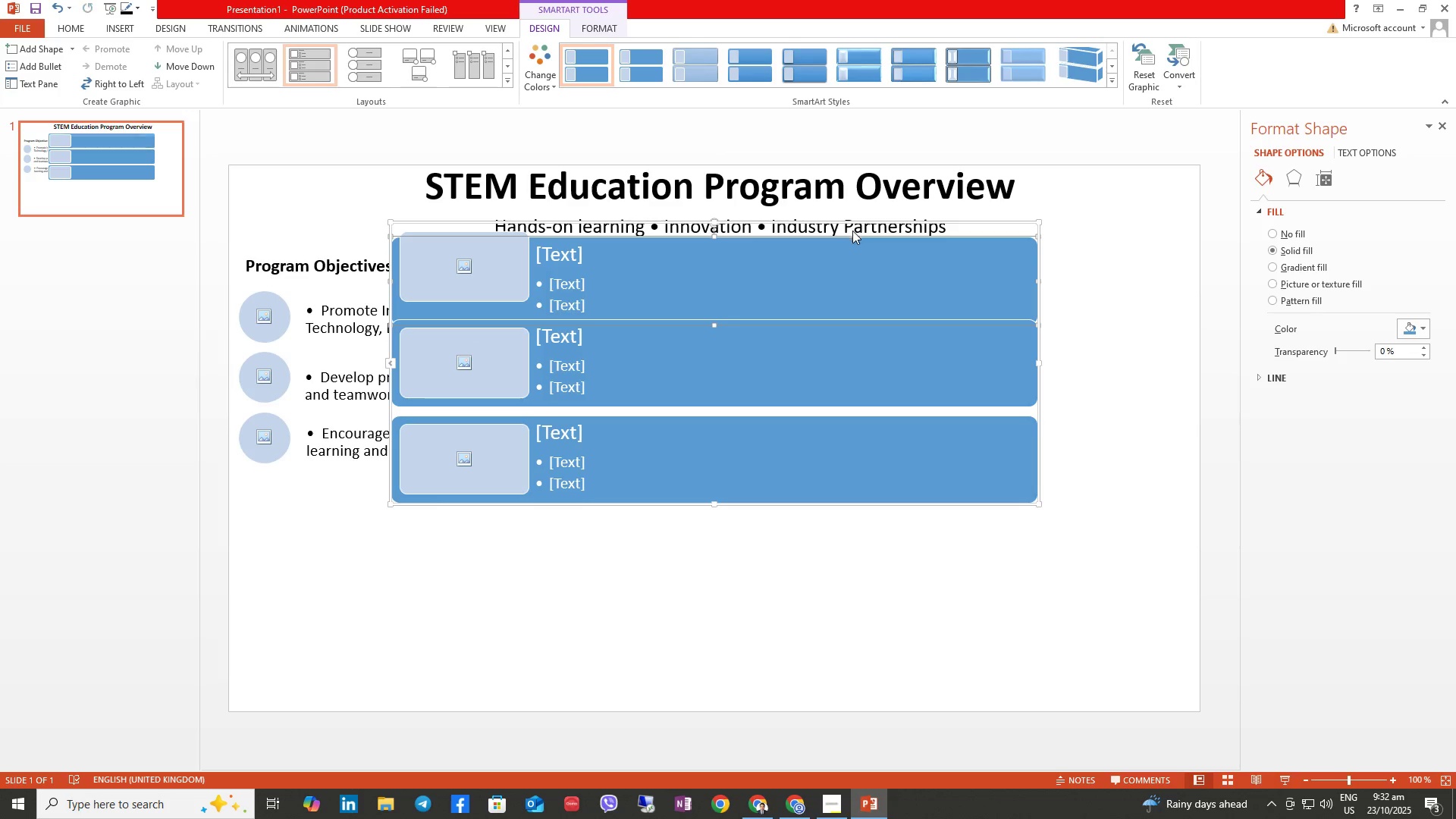 
key(Control+Z)
 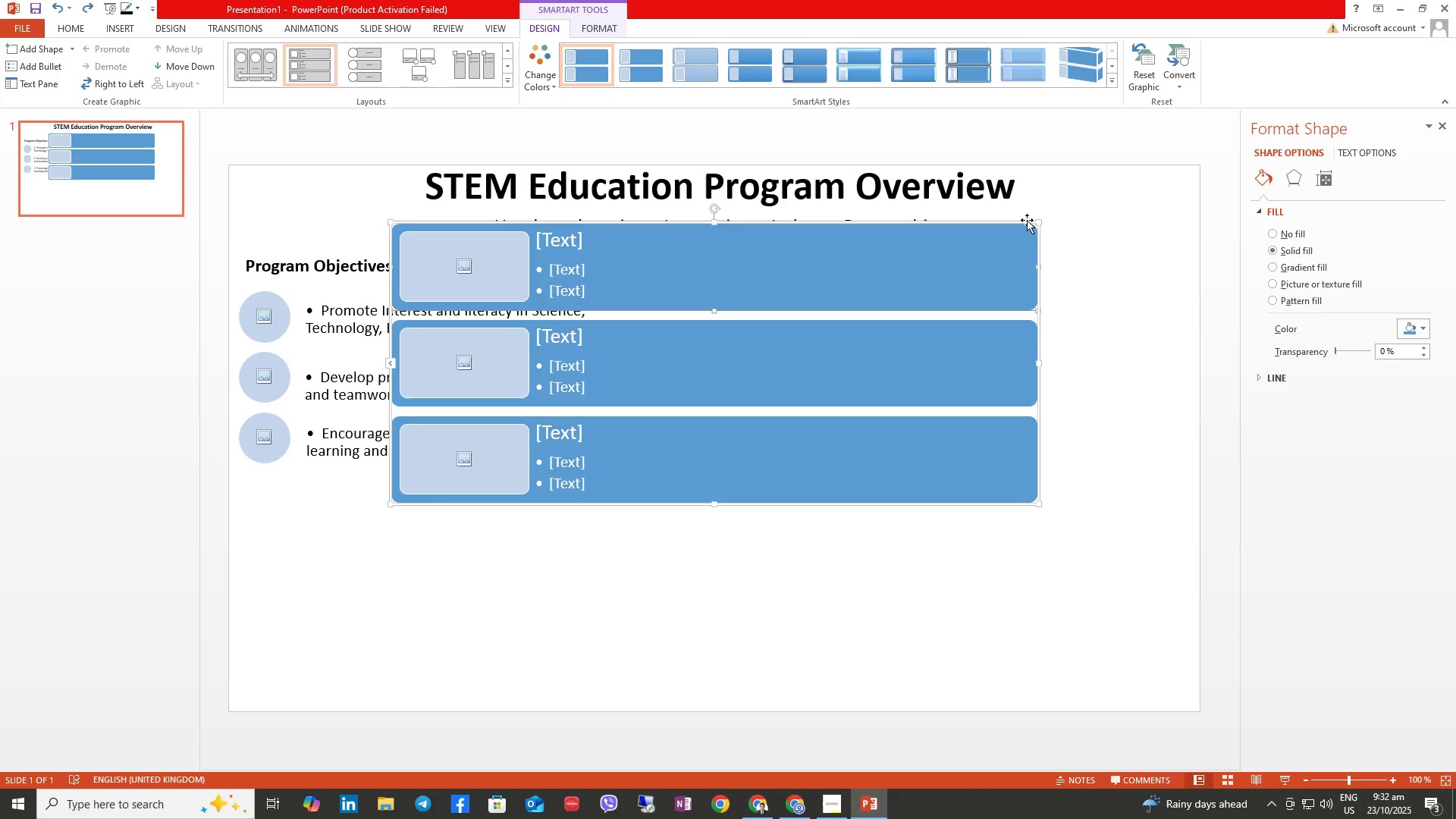 
left_click([1027, 218])
 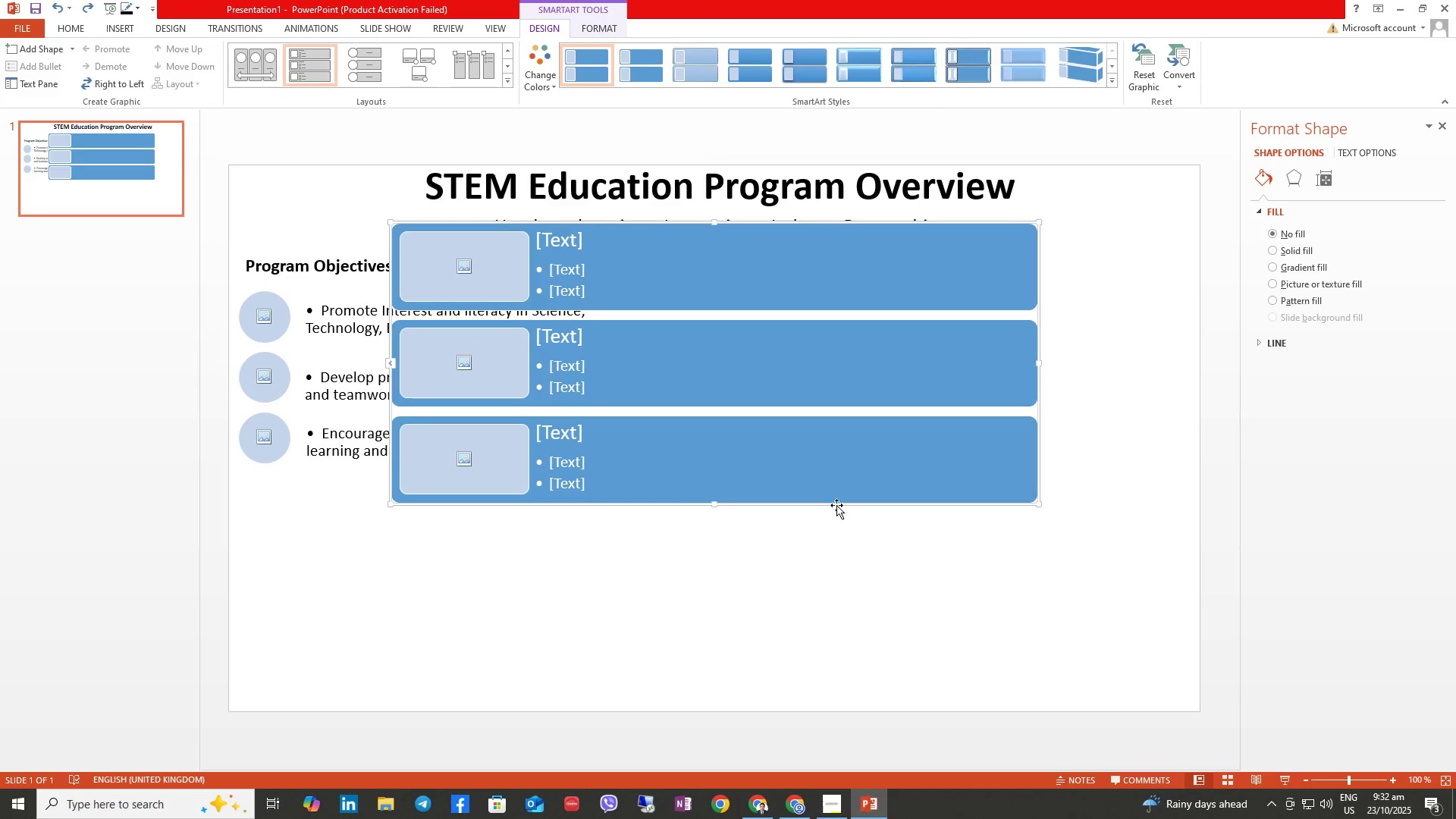 
left_click_drag(start_coordinate=[837, 504], to_coordinate=[996, 535])
 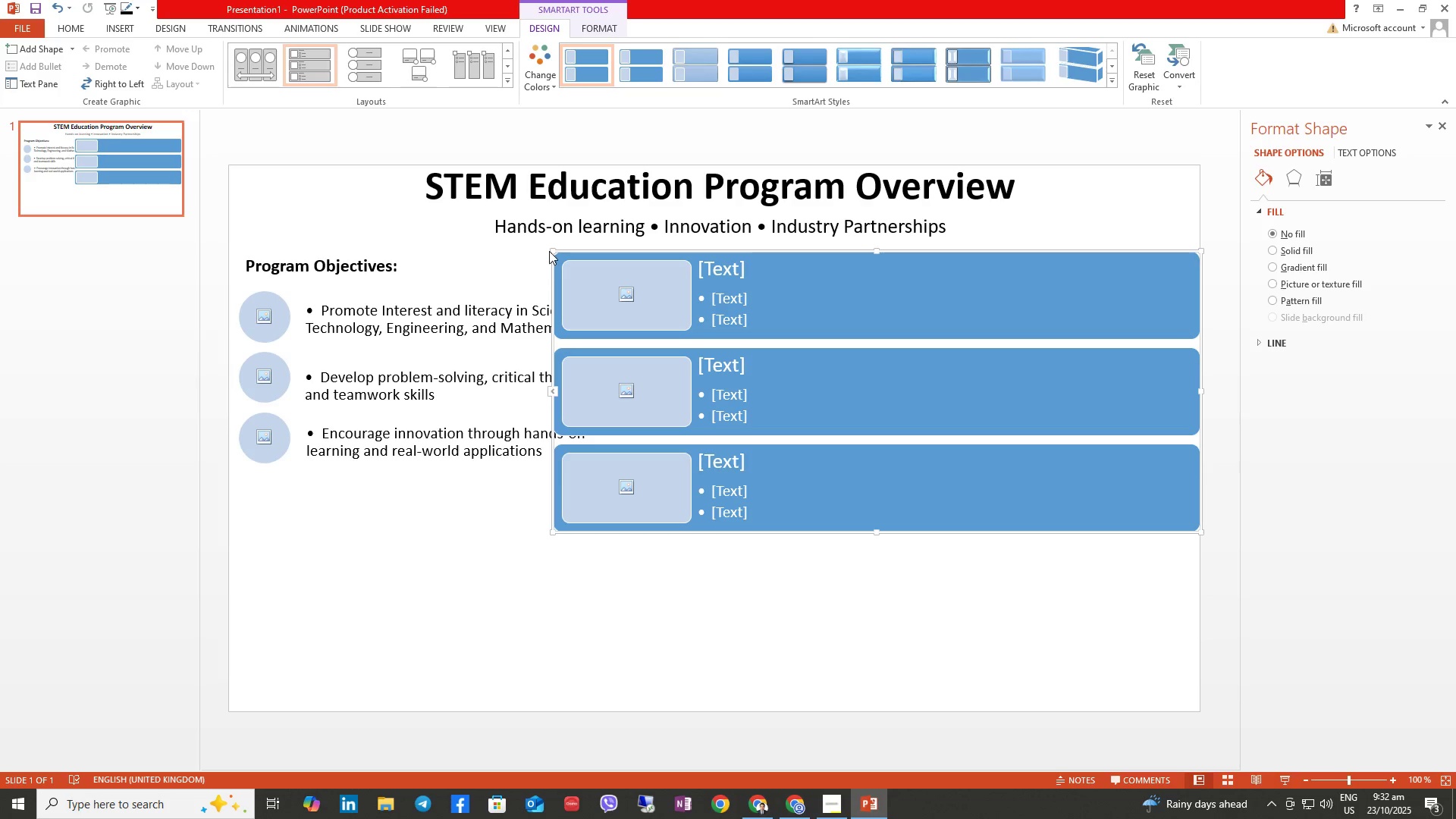 
left_click_drag(start_coordinate=[552, 248], to_coordinate=[639, 256])
 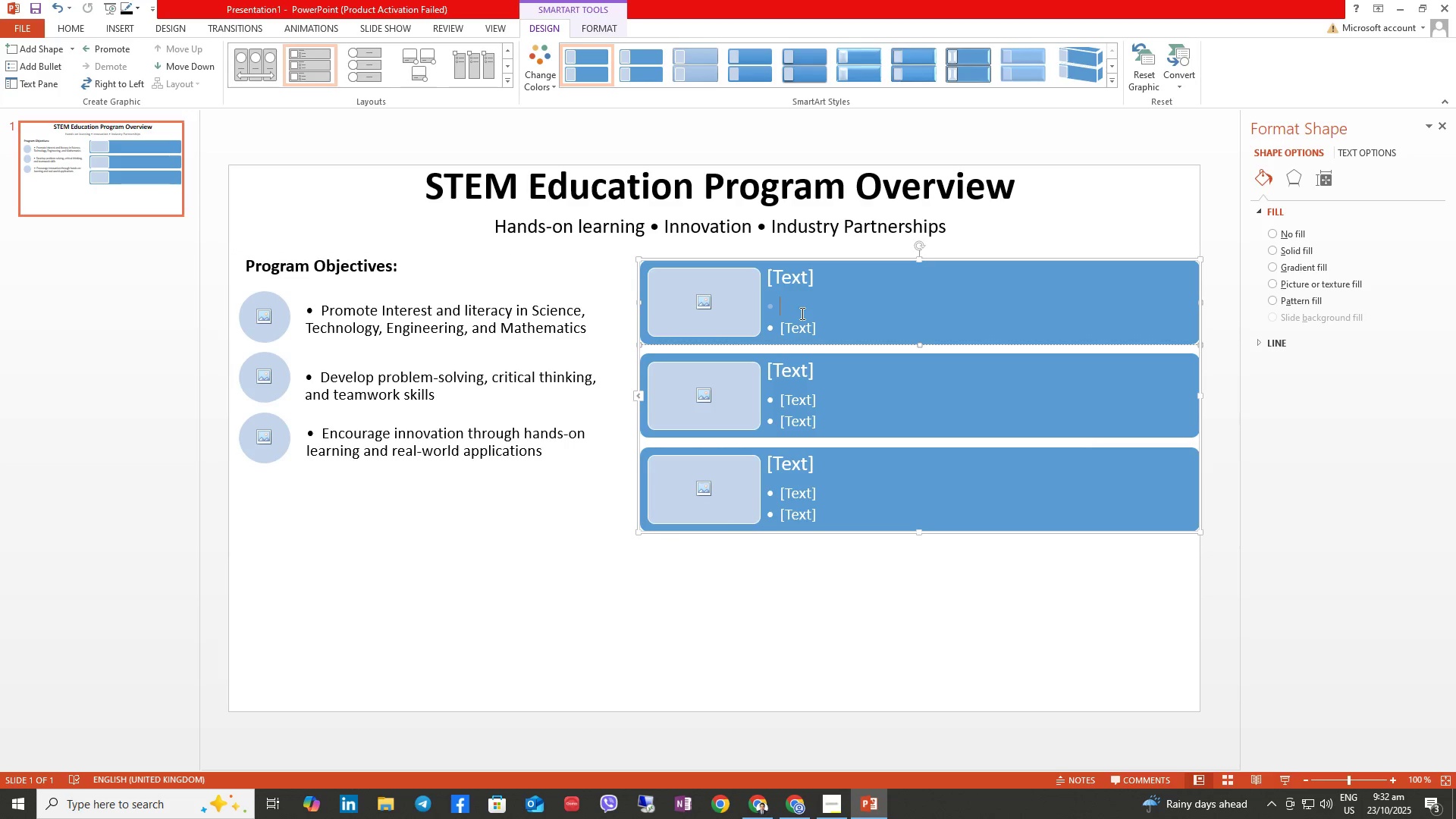 
key(Backspace)
 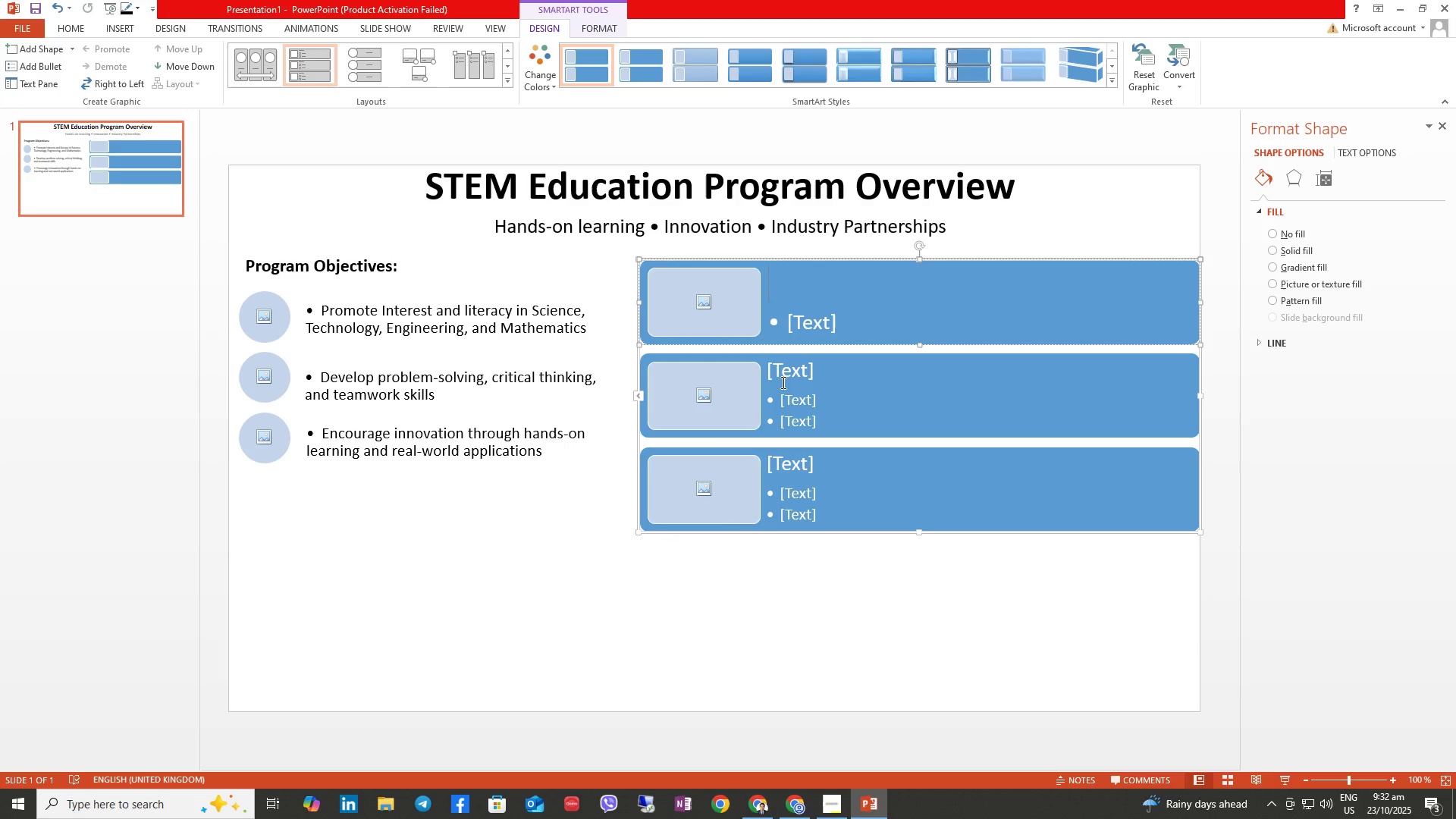 
left_click([792, 416])
 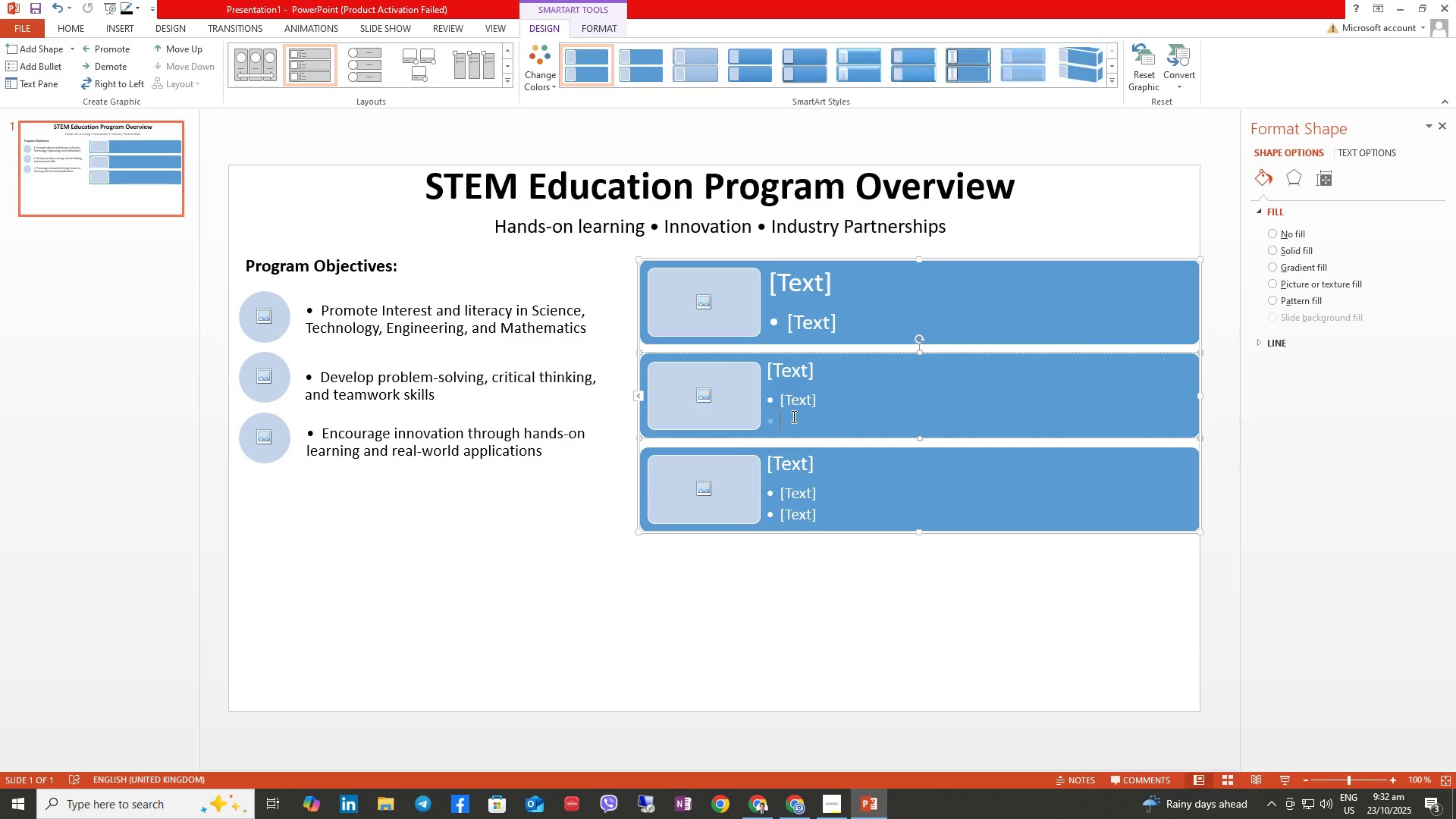 
key(Backspace)
 